 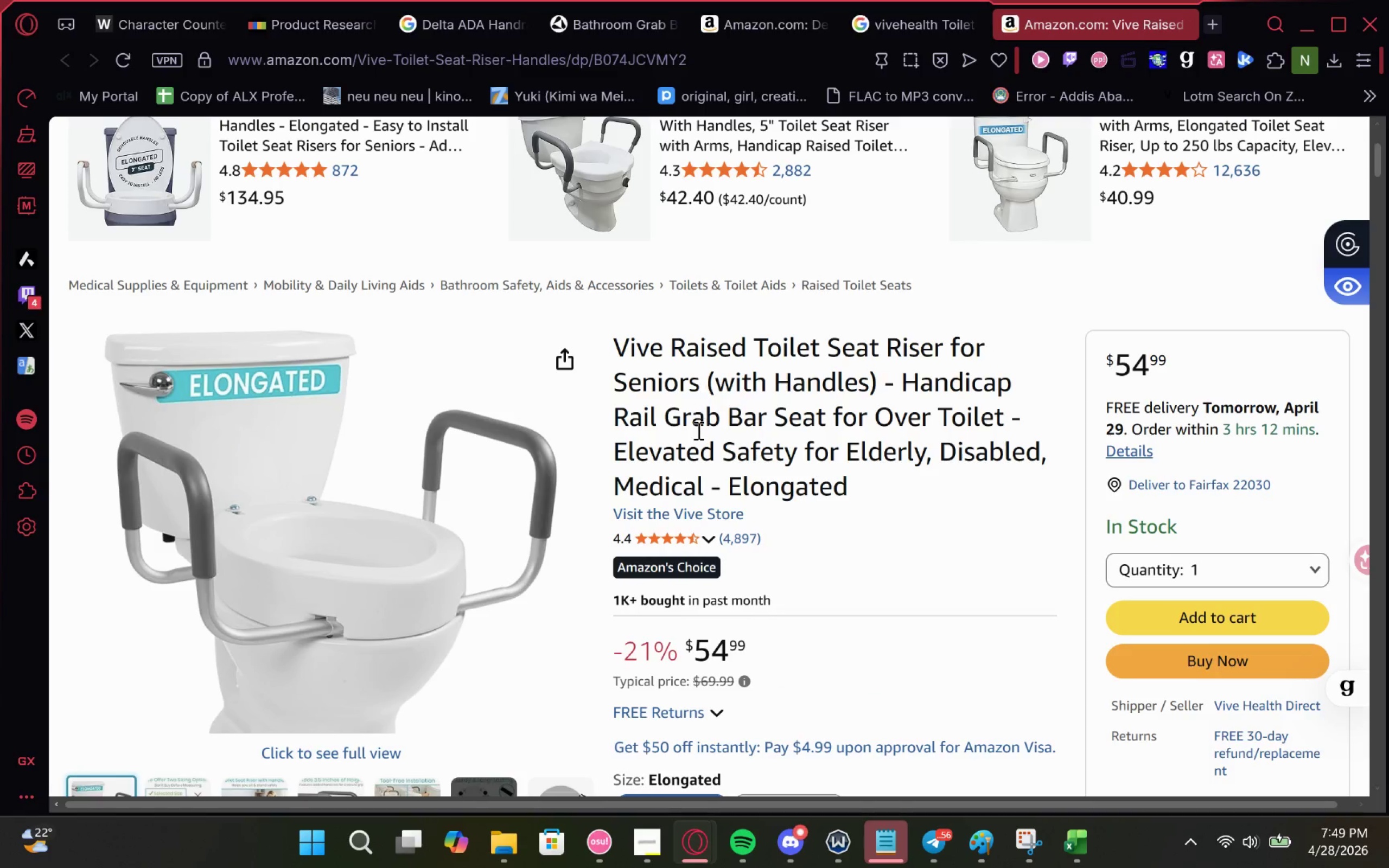 
left_click_drag(start_coordinate=[614, 338], to_coordinate=[1018, 478])
 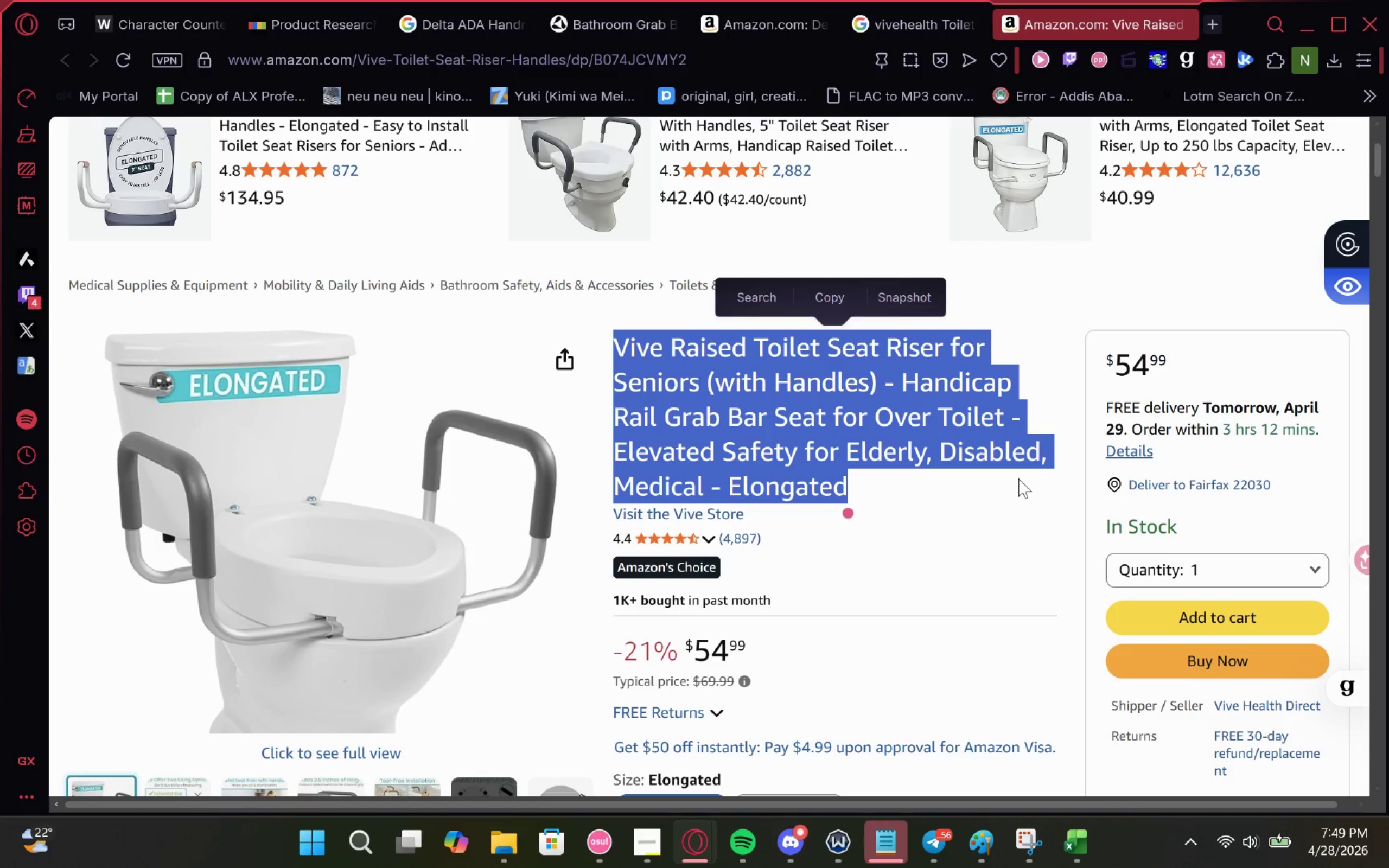 
key(Control+C)
 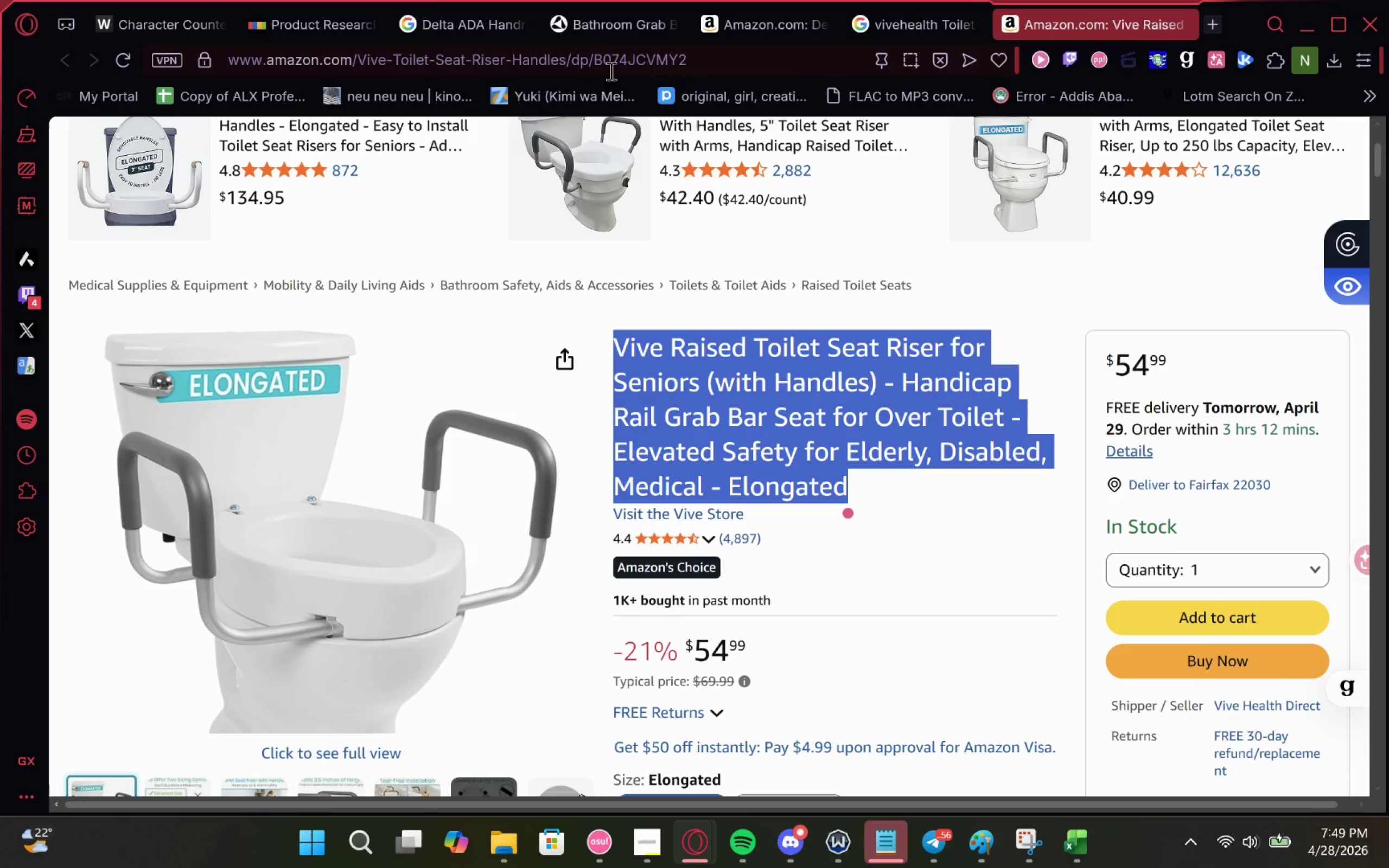 
key(Control+C)
 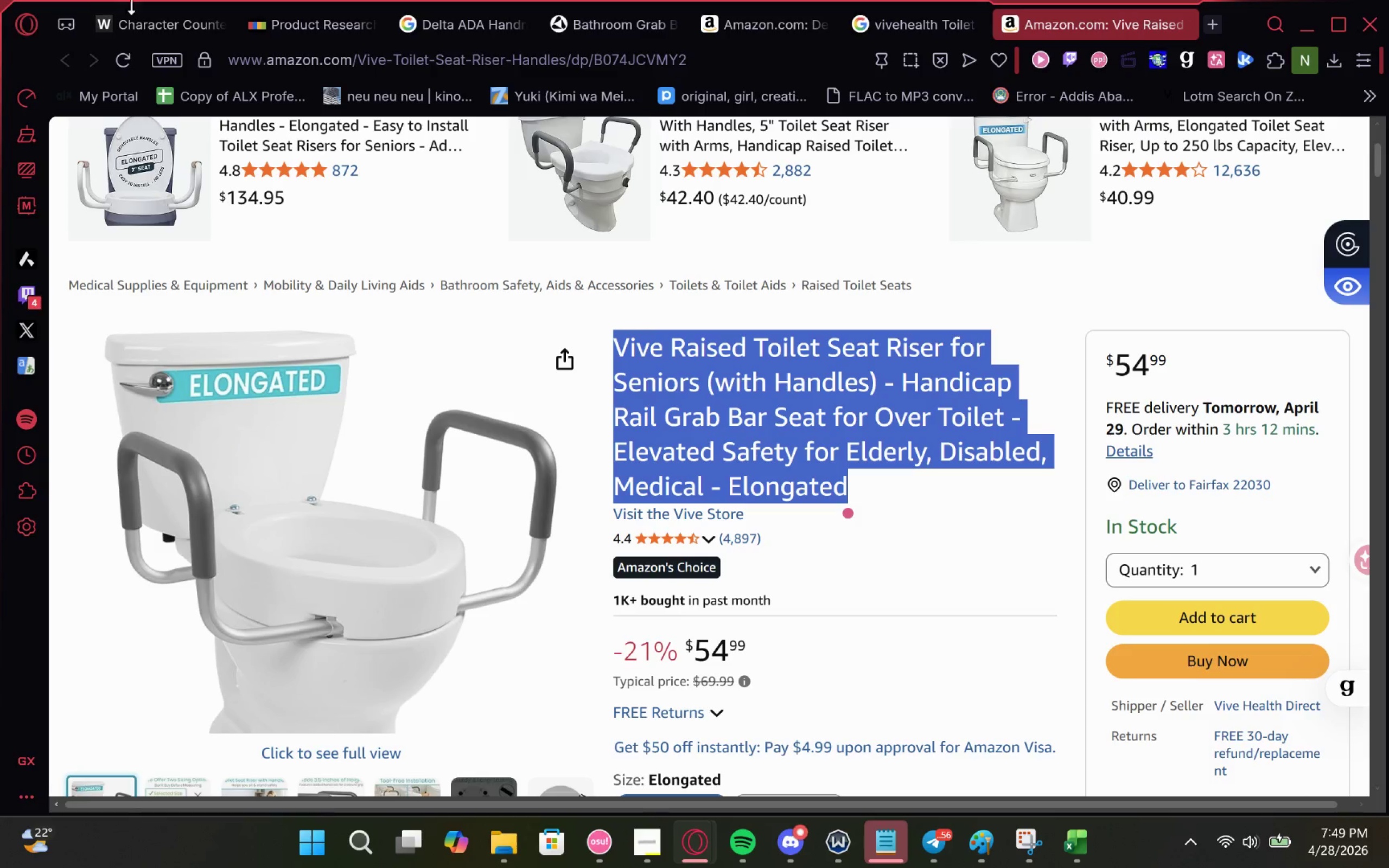 
left_click([144, 11])
 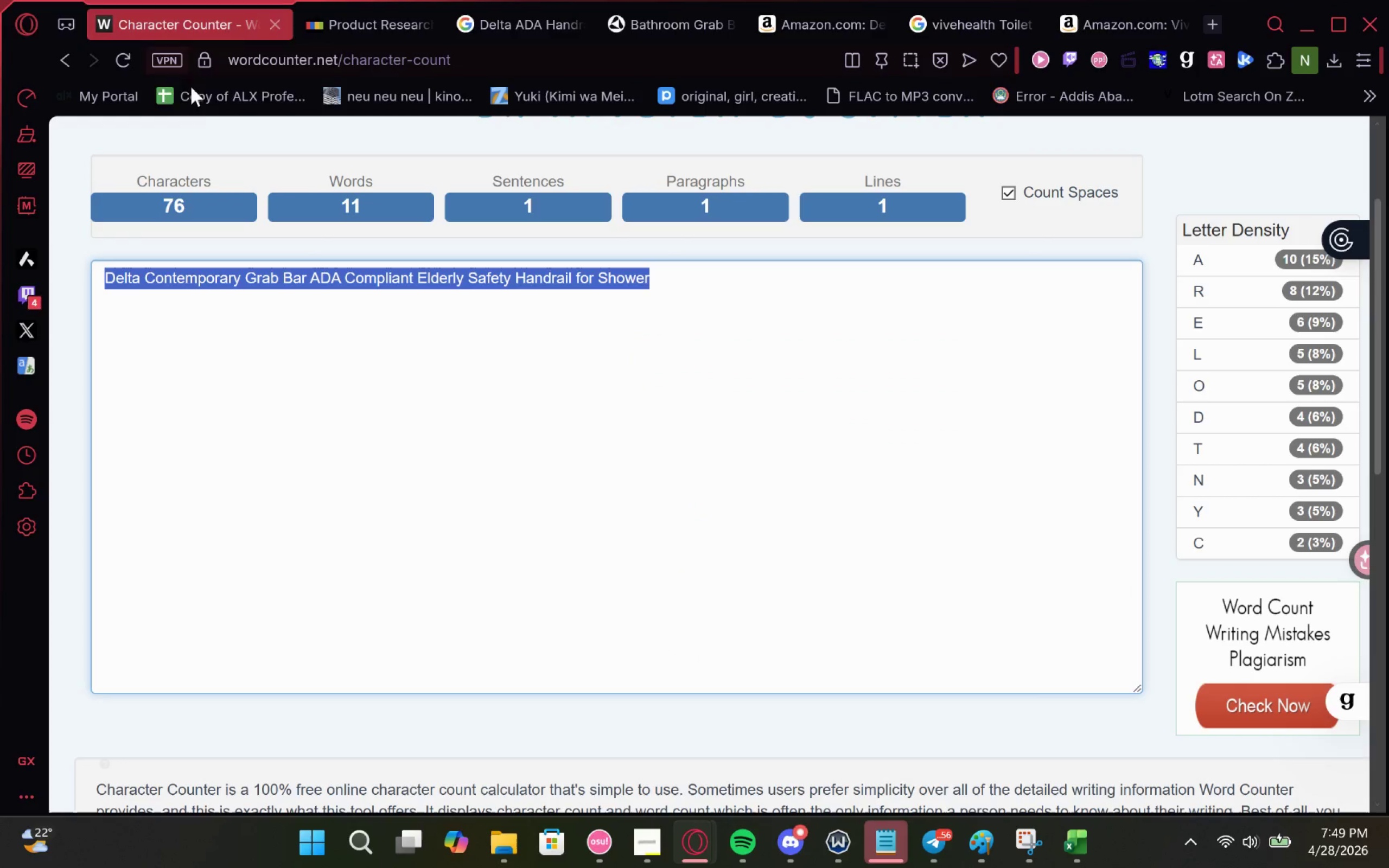 
key(Control+V)
 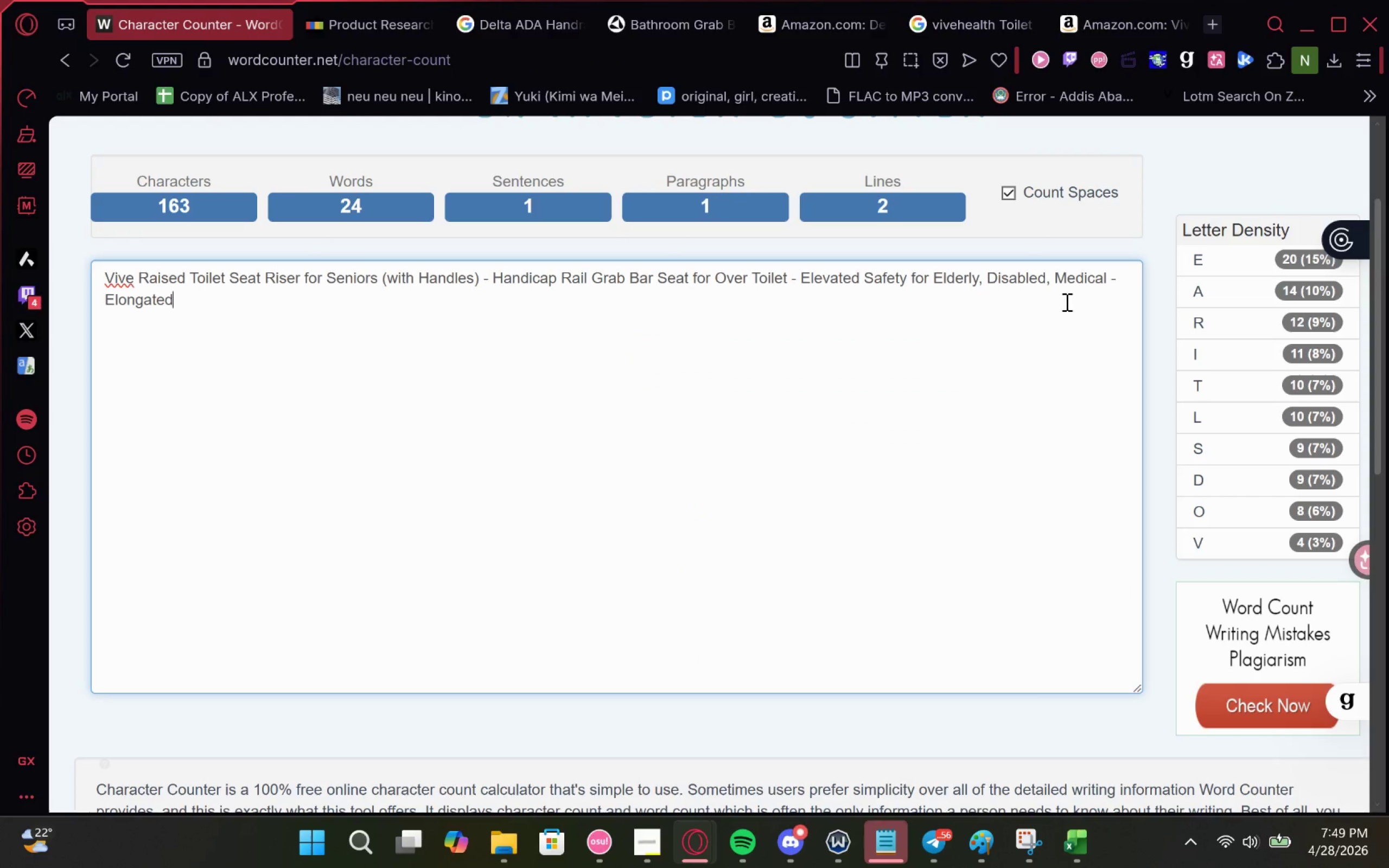 
left_click_drag(start_coordinate=[1044, 283], to_coordinate=[1055, 349])
 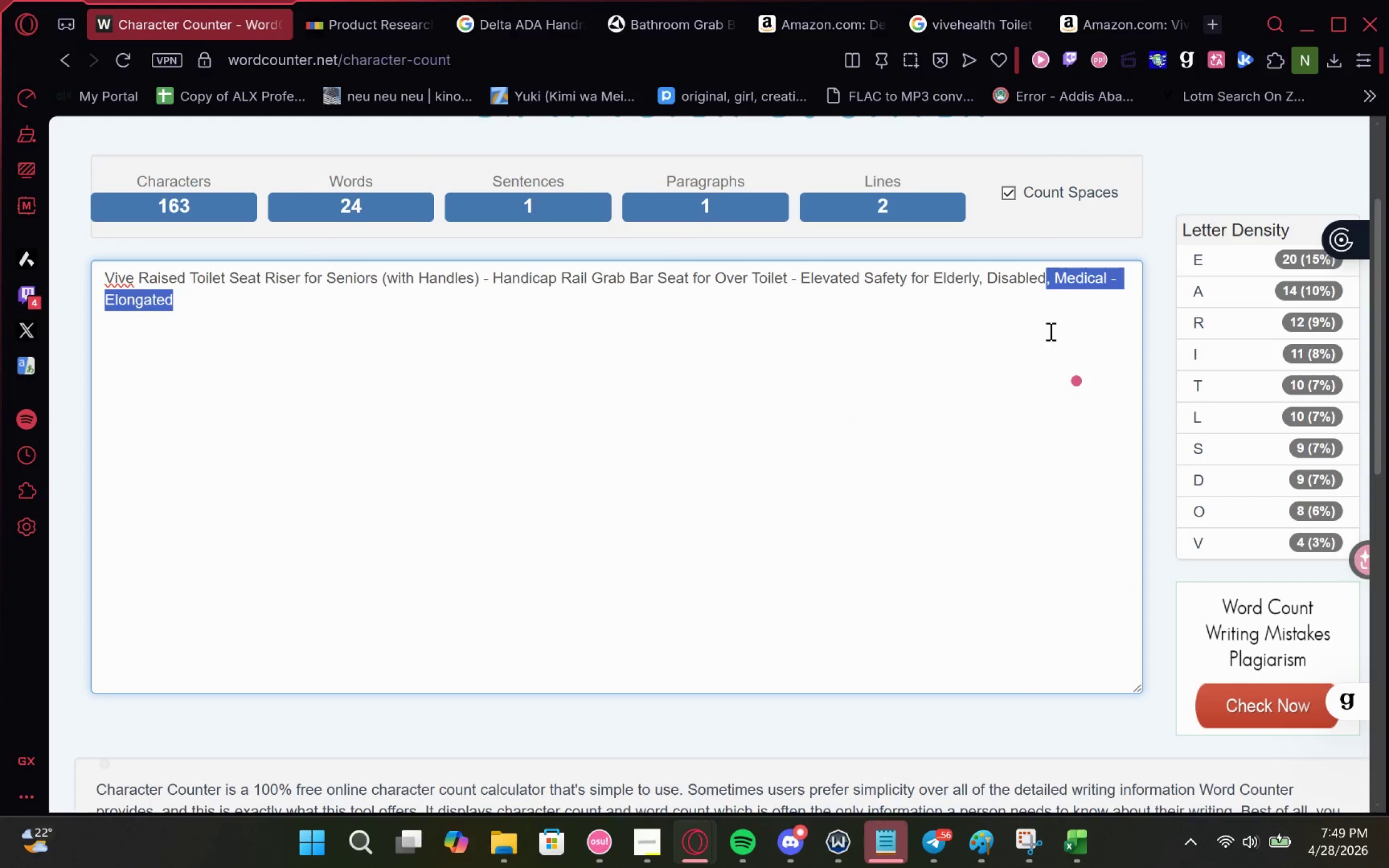 
key(Backspace)
 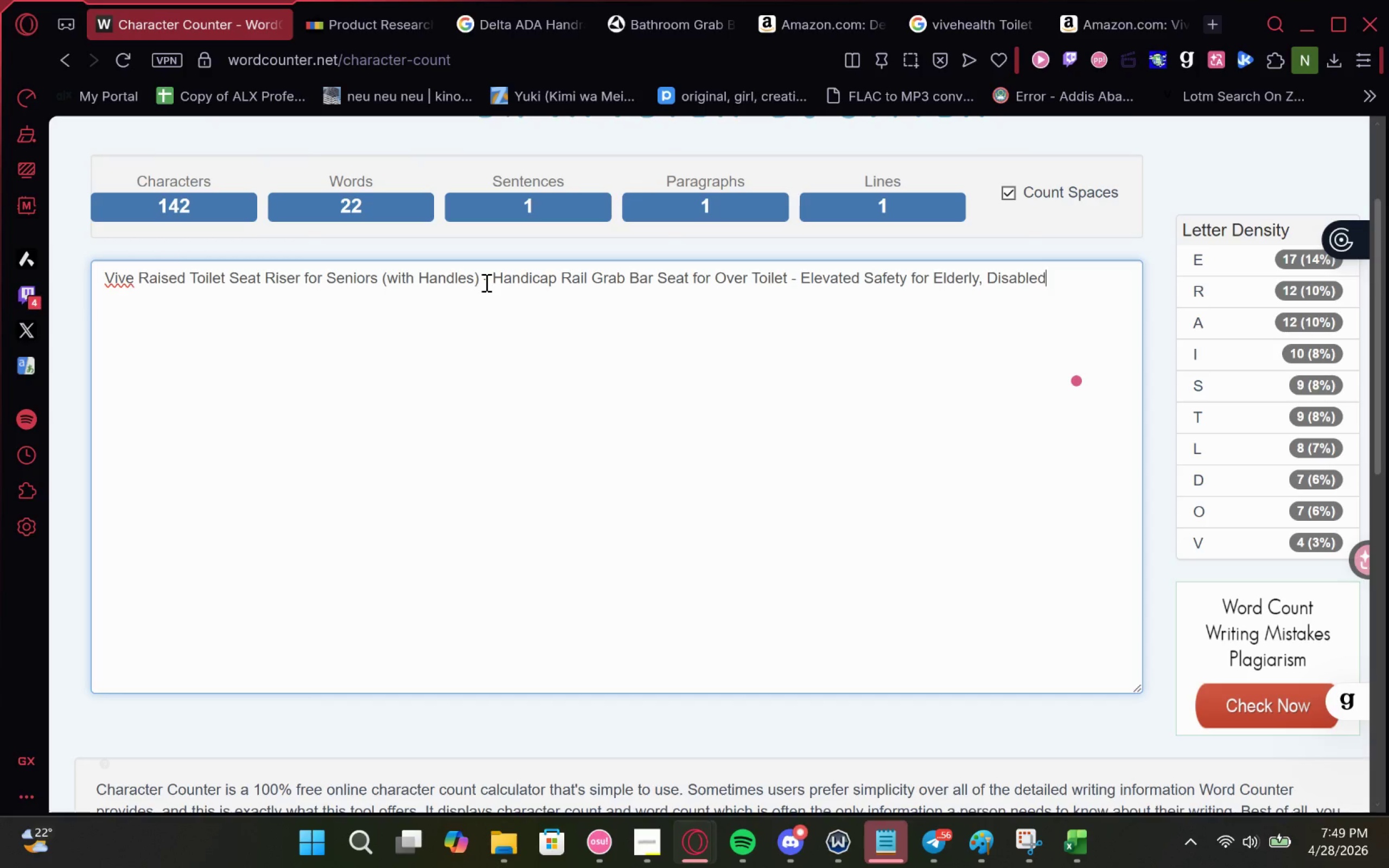 
wait(5.83)
 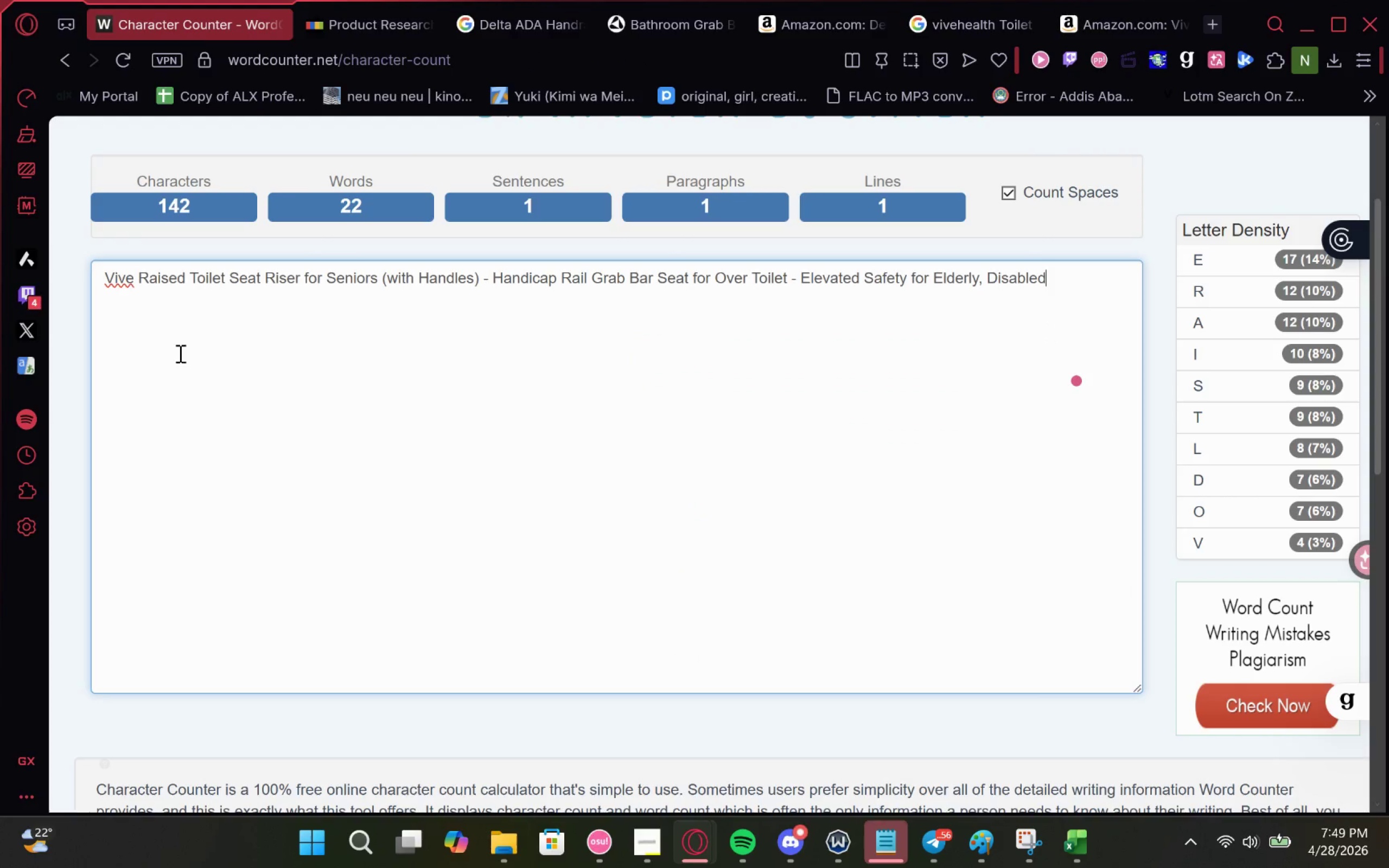 
left_click_drag(start_coordinate=[490, 278], to_coordinate=[379, 274])
 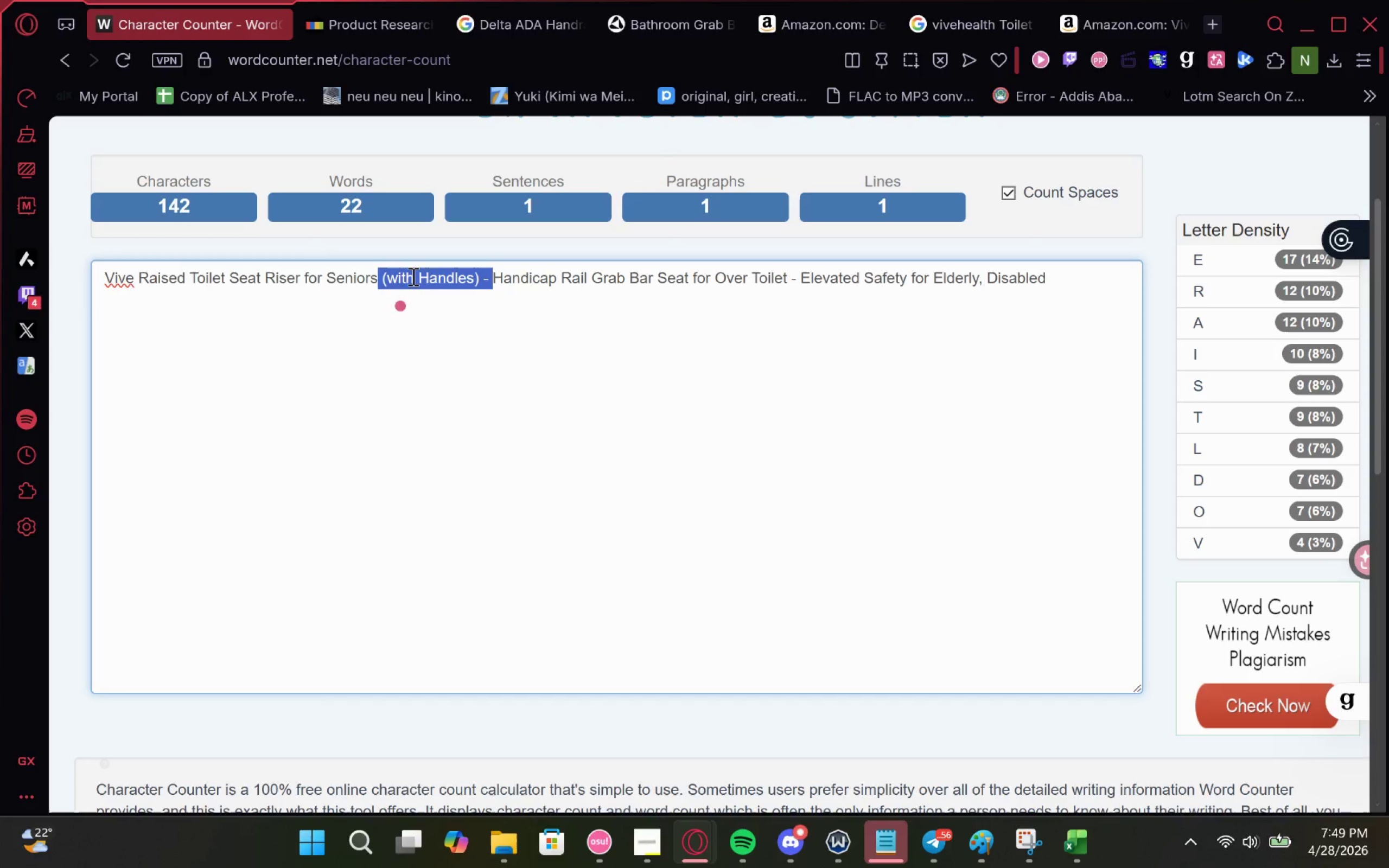 
left_click([454, 284])
 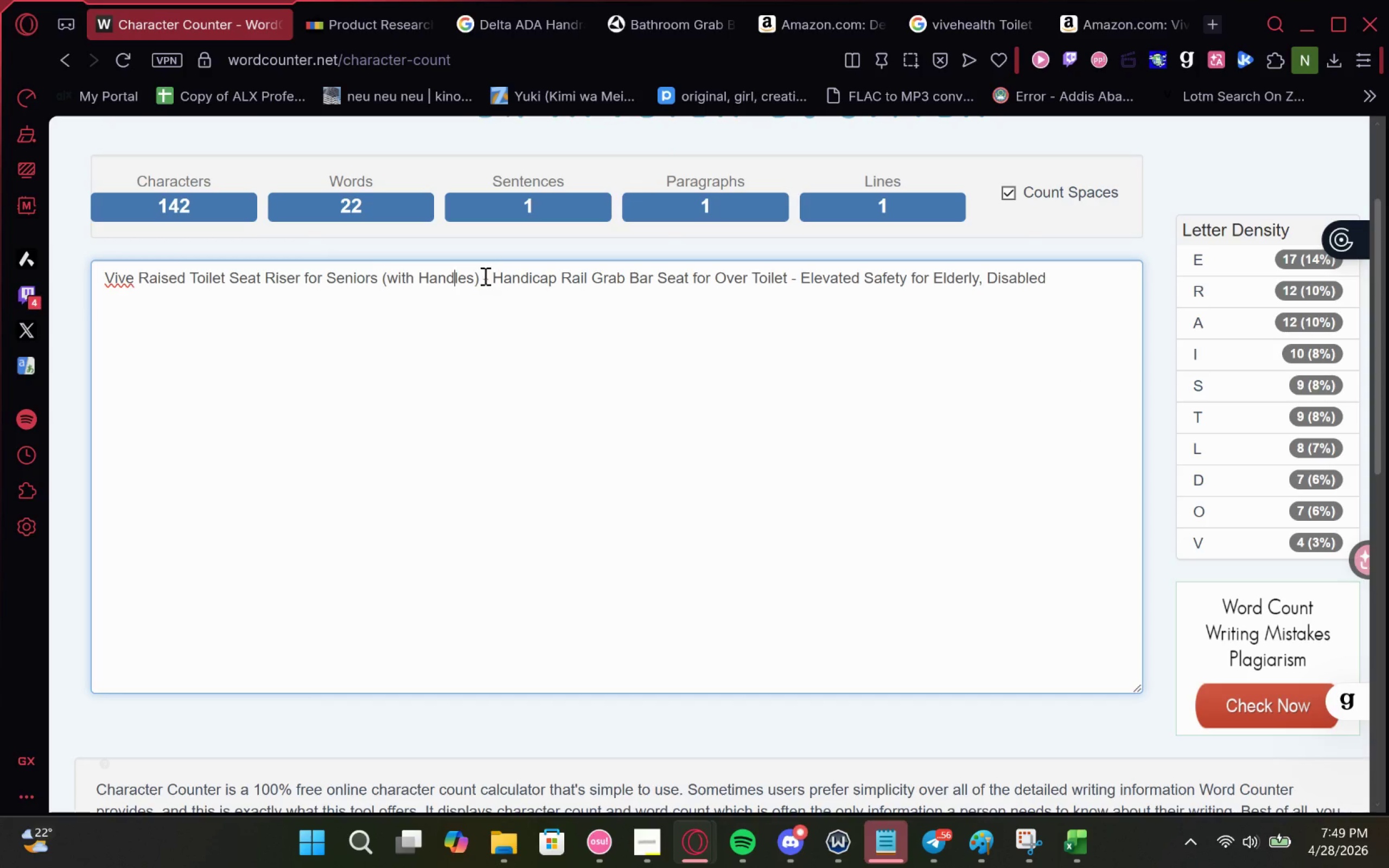 
left_click_drag(start_coordinate=[479, 276], to_coordinate=[380, 276])
 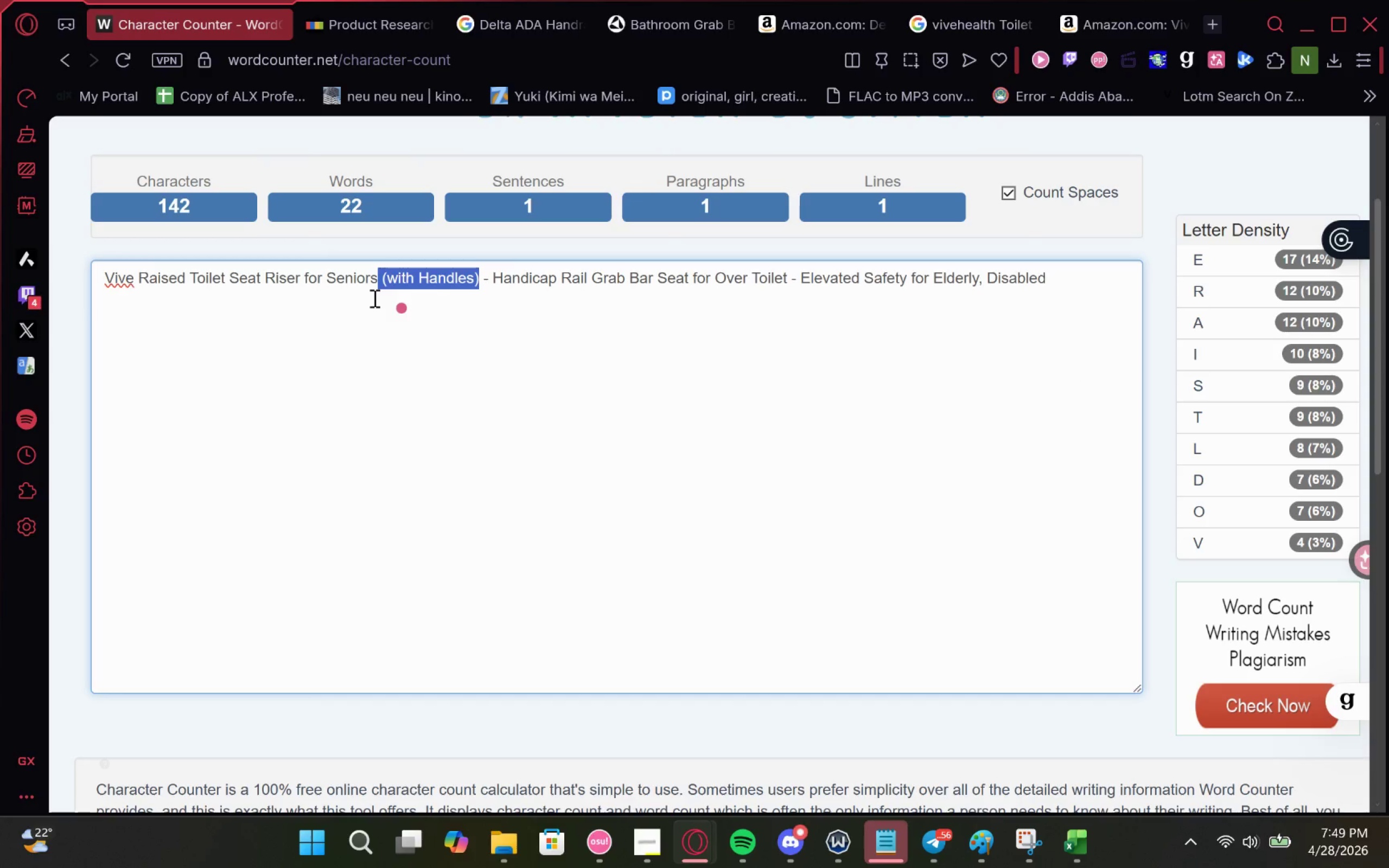 
key(Backspace)
 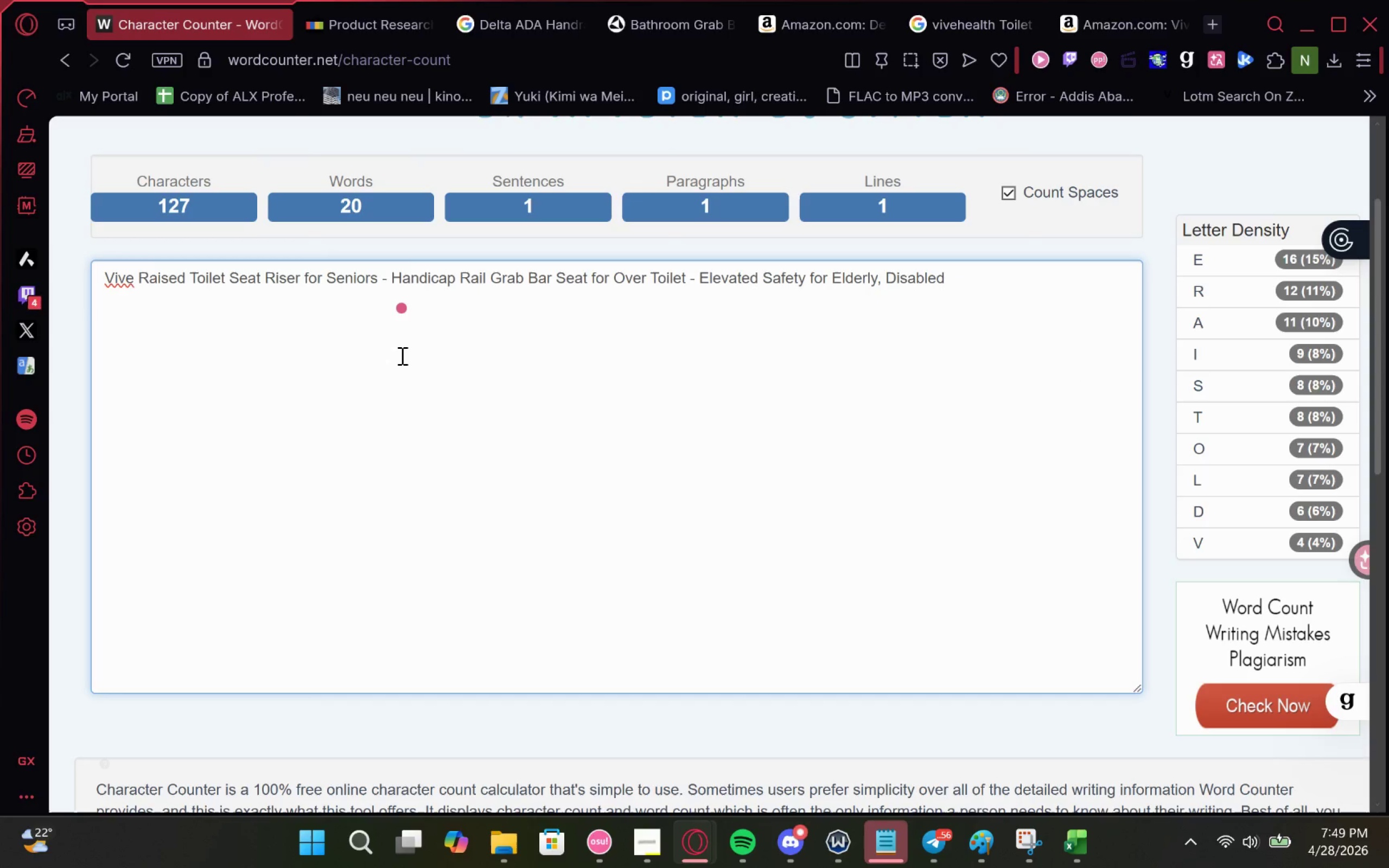 
key(Delete)
 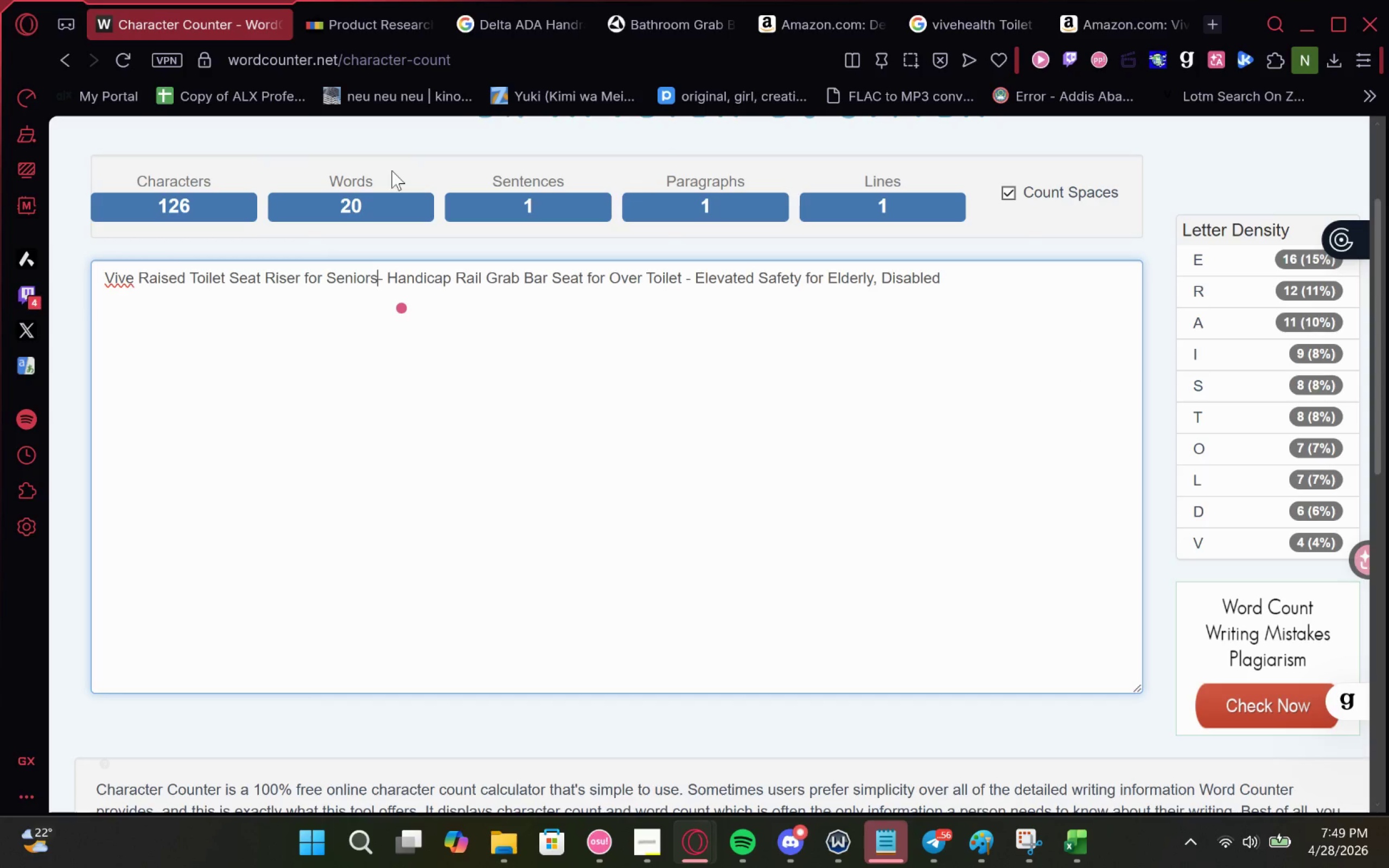 
key(Space)
 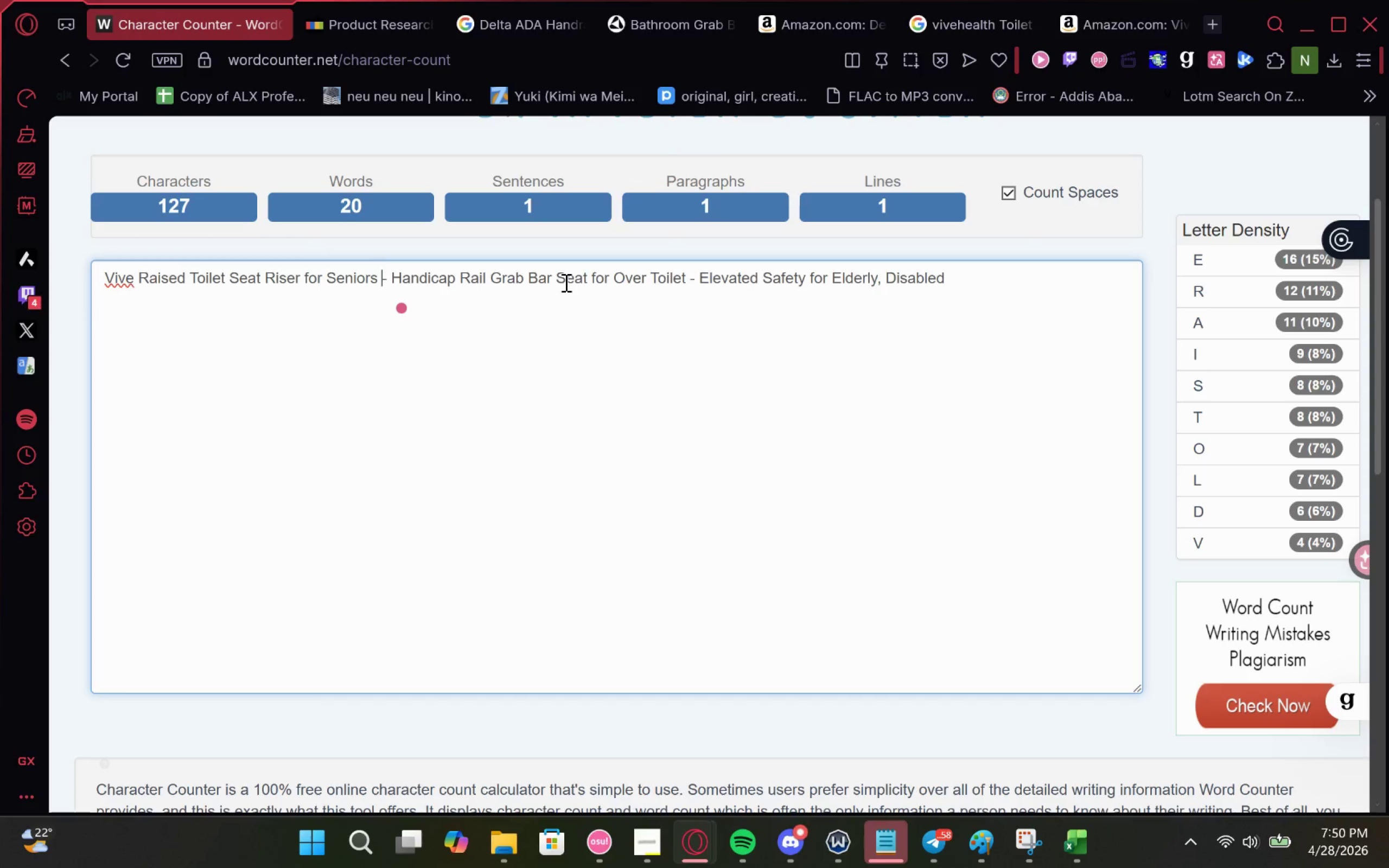 
wait(12.54)
 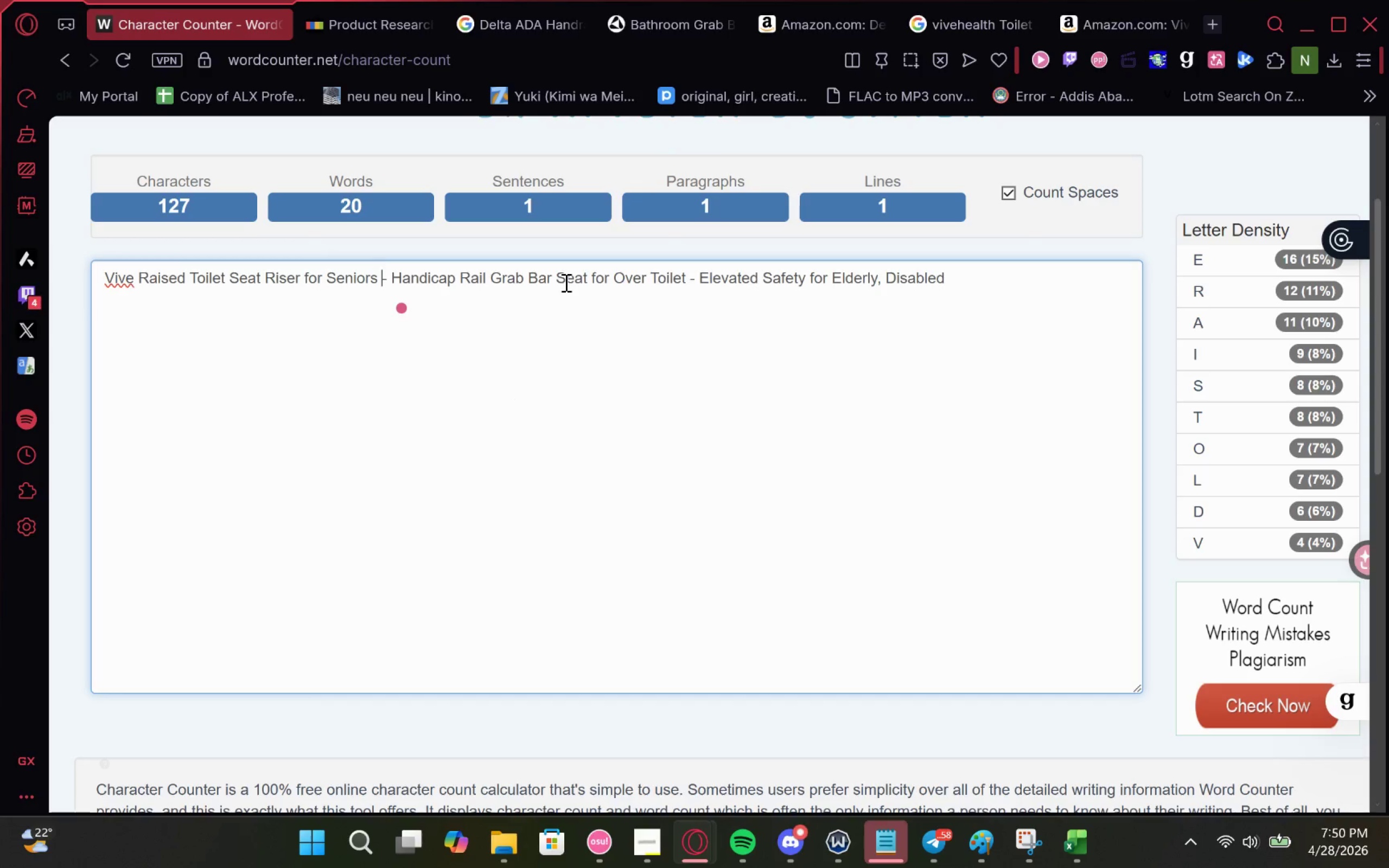 
left_click_drag(start_coordinate=[558, 278], to_coordinate=[701, 283])
 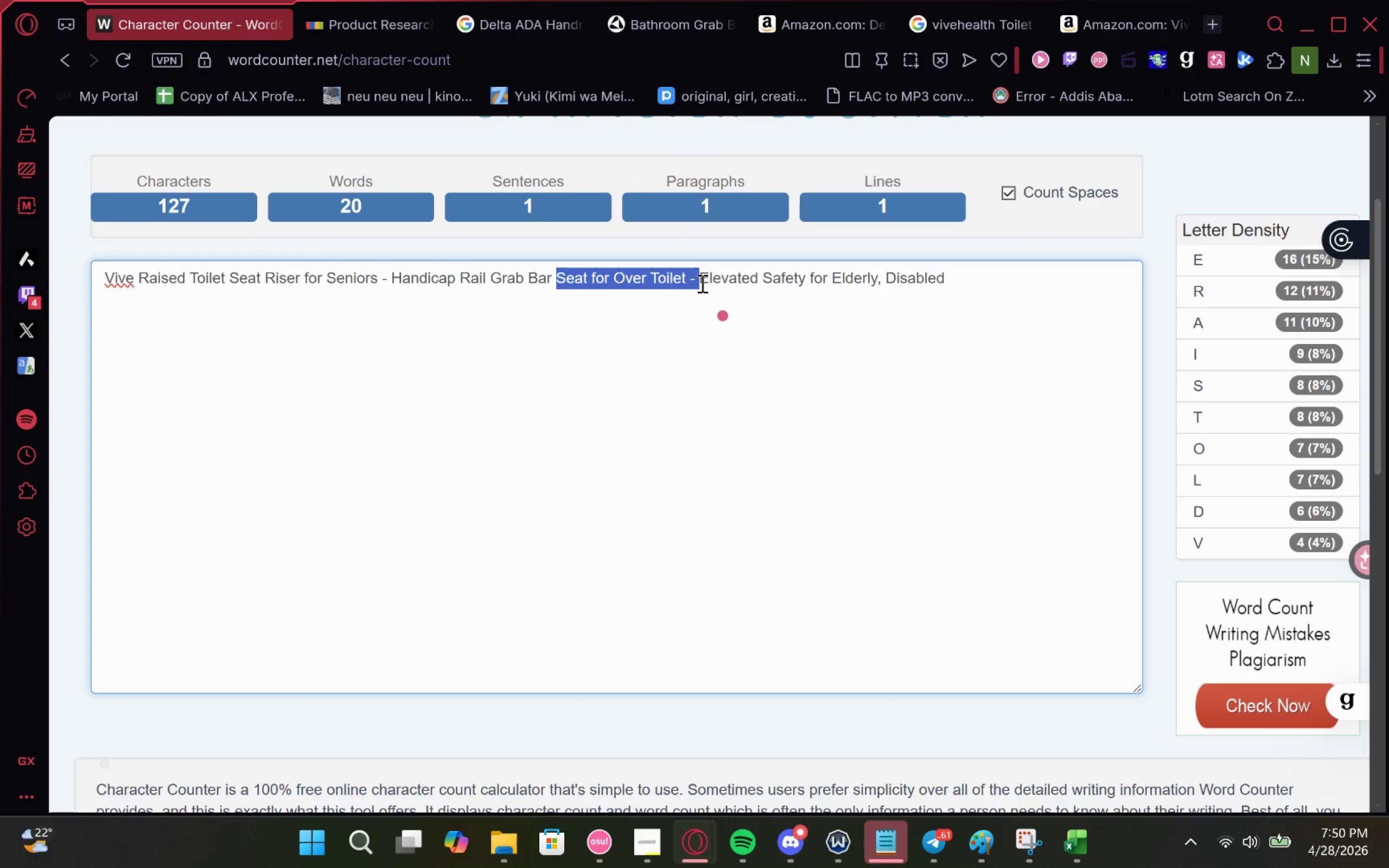 
wait(5.12)
 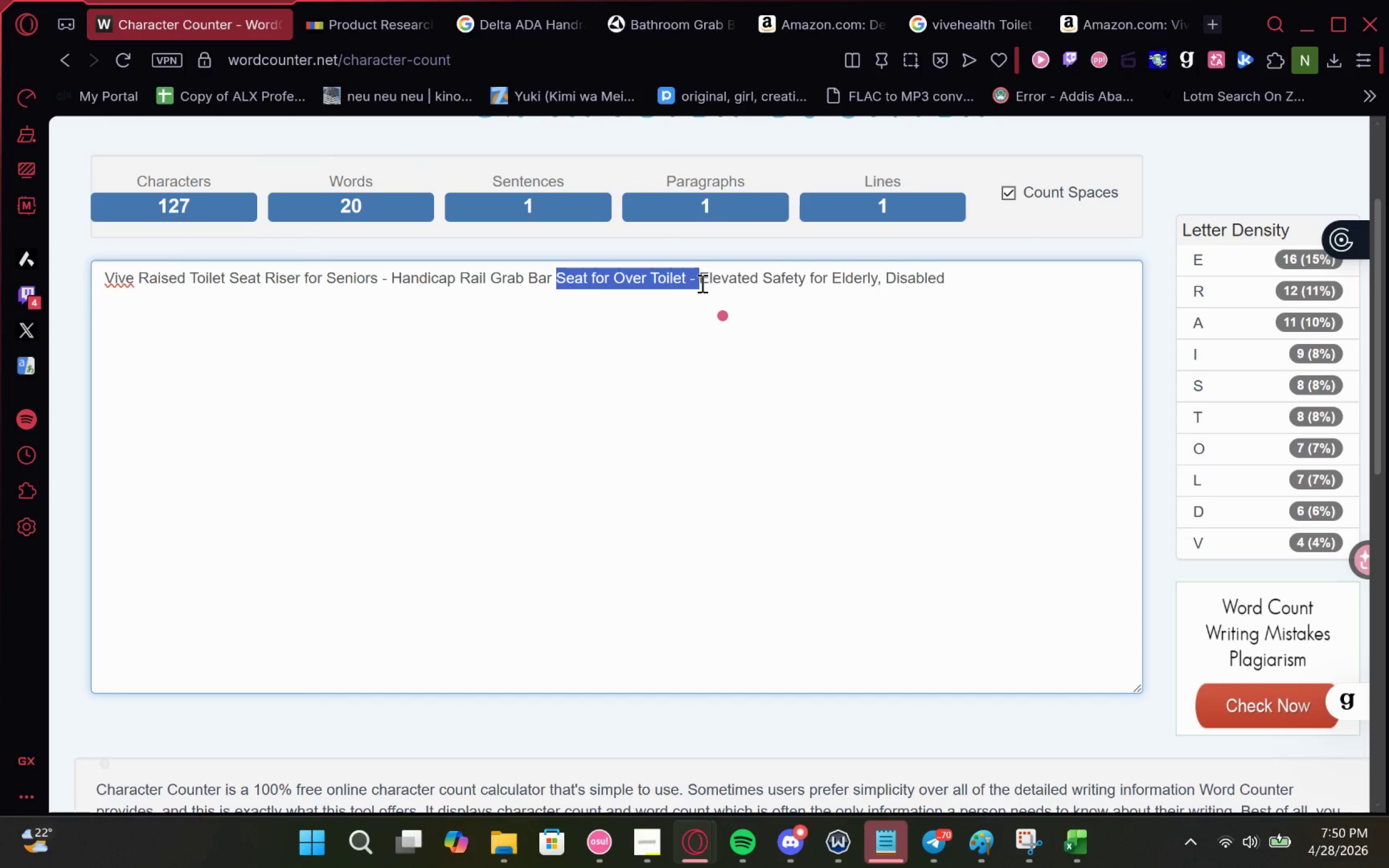 
key(Delete)
 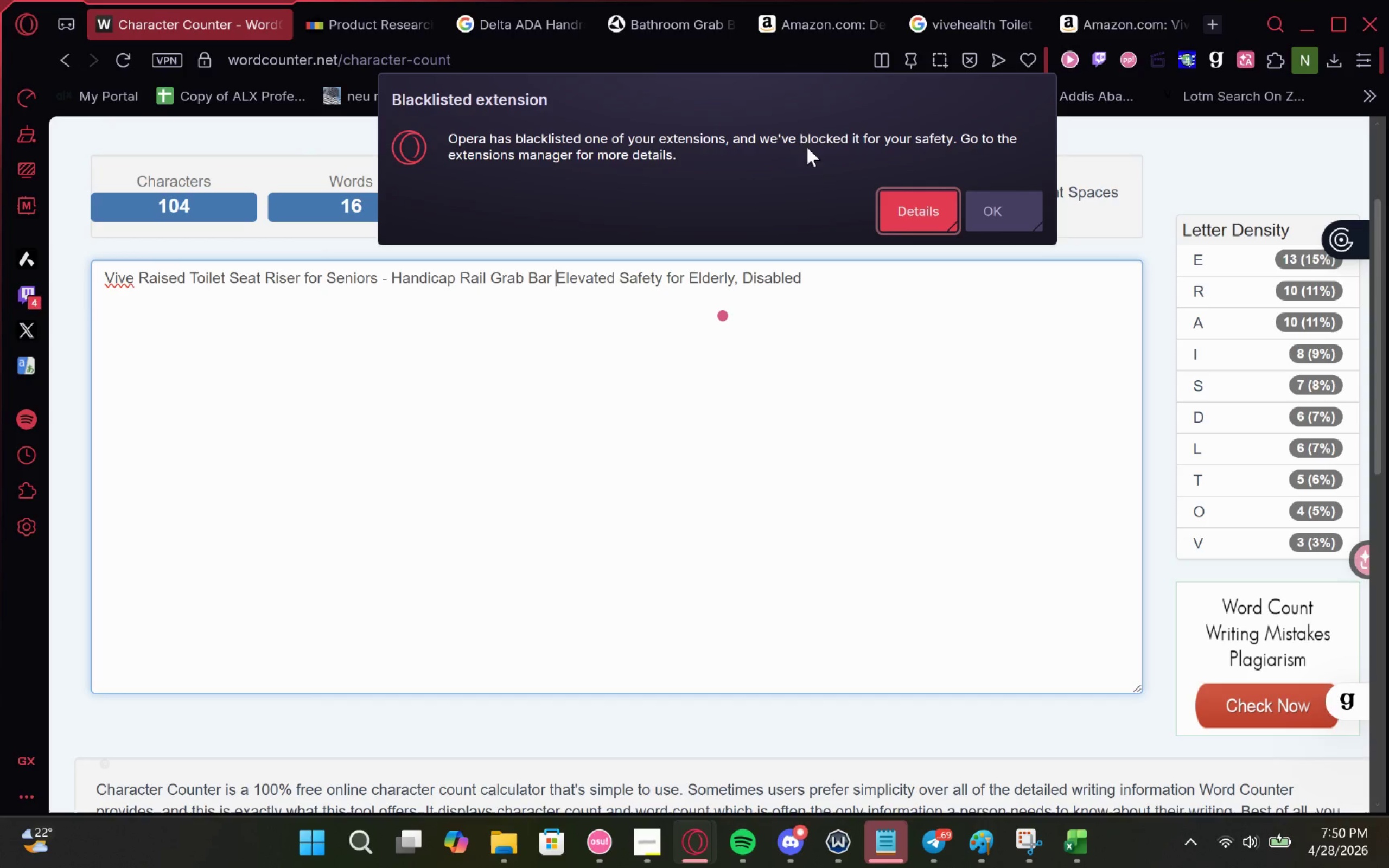 
wait(7.51)
 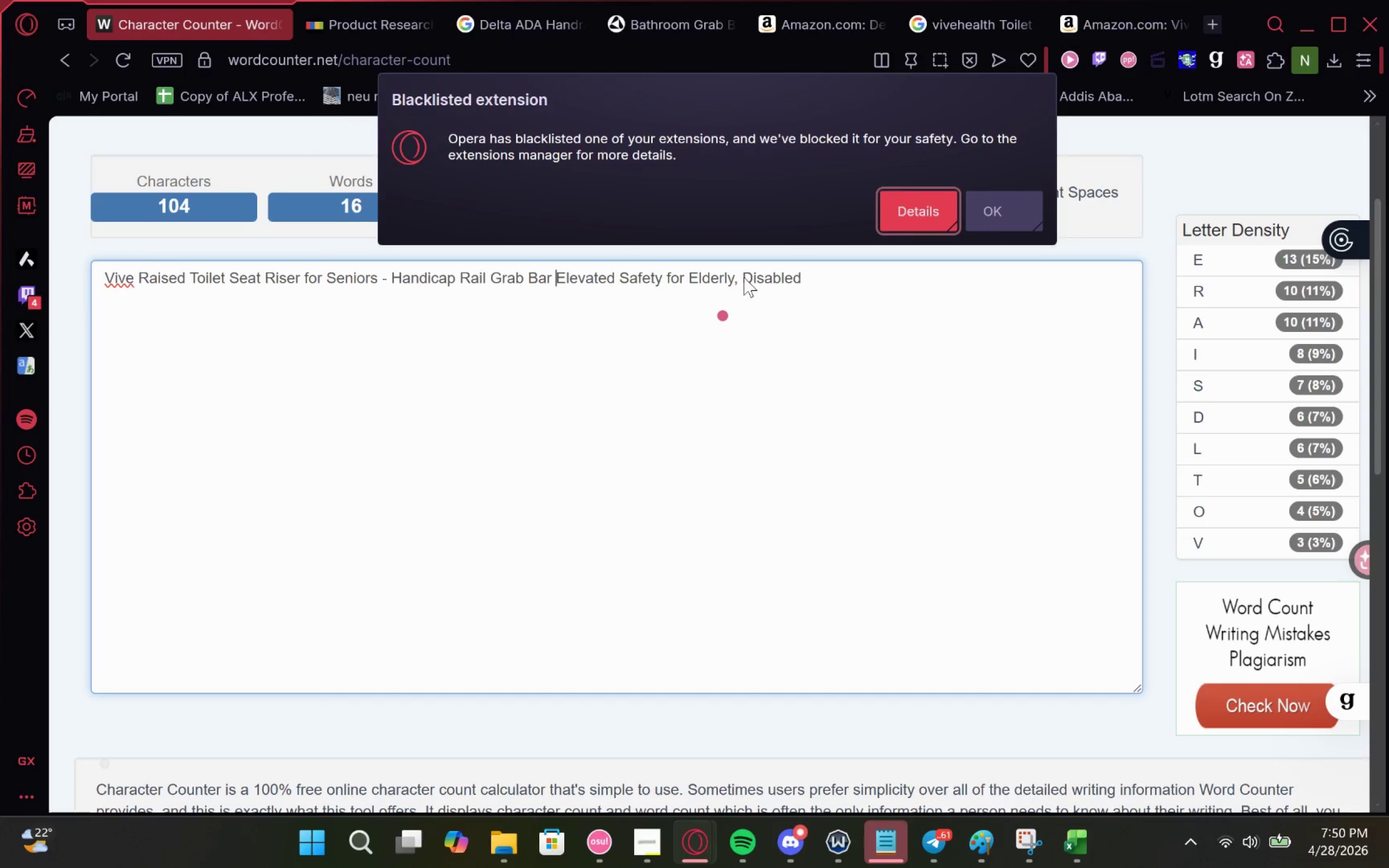 
left_click([902, 203])
 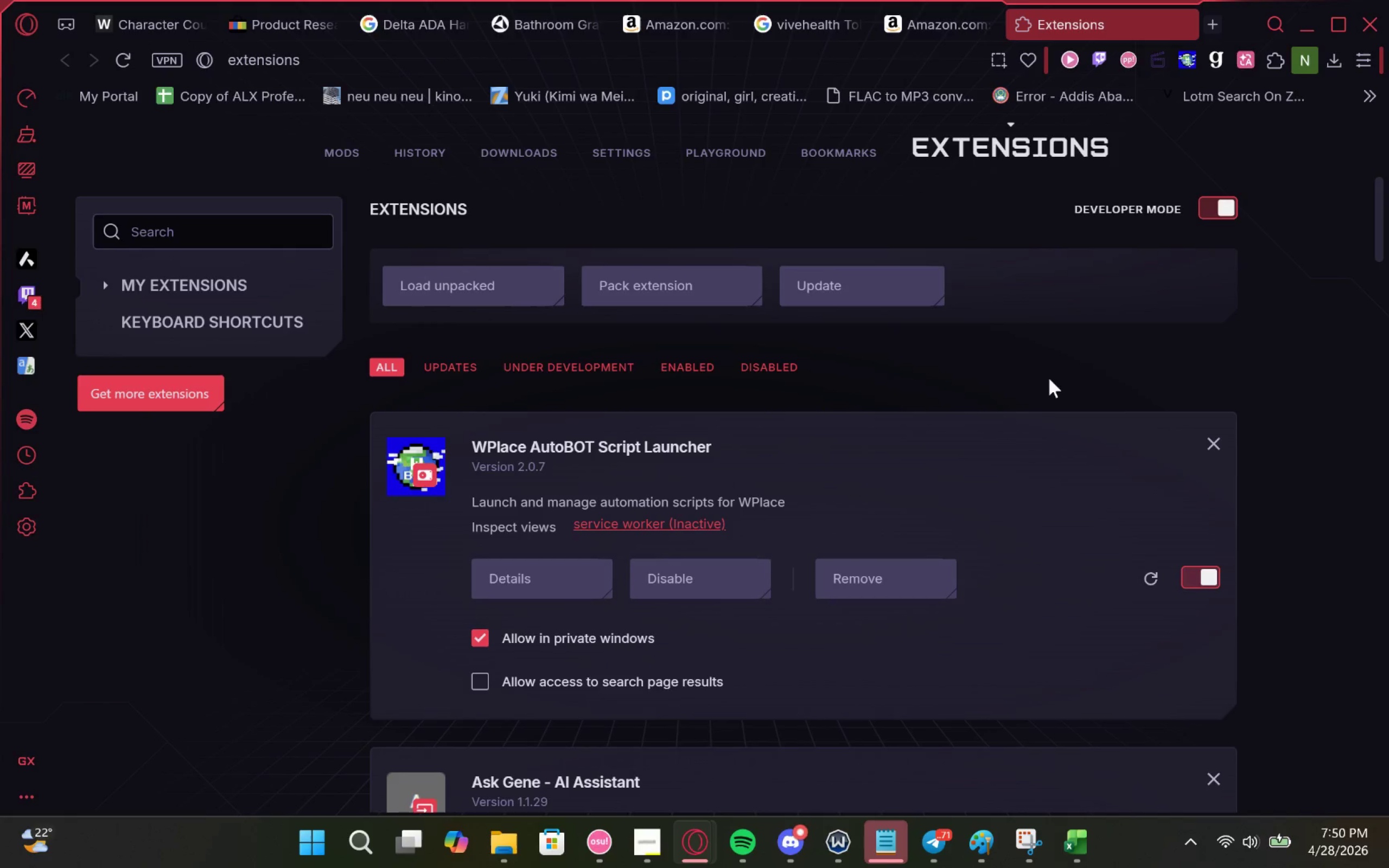 
wait(8.53)
 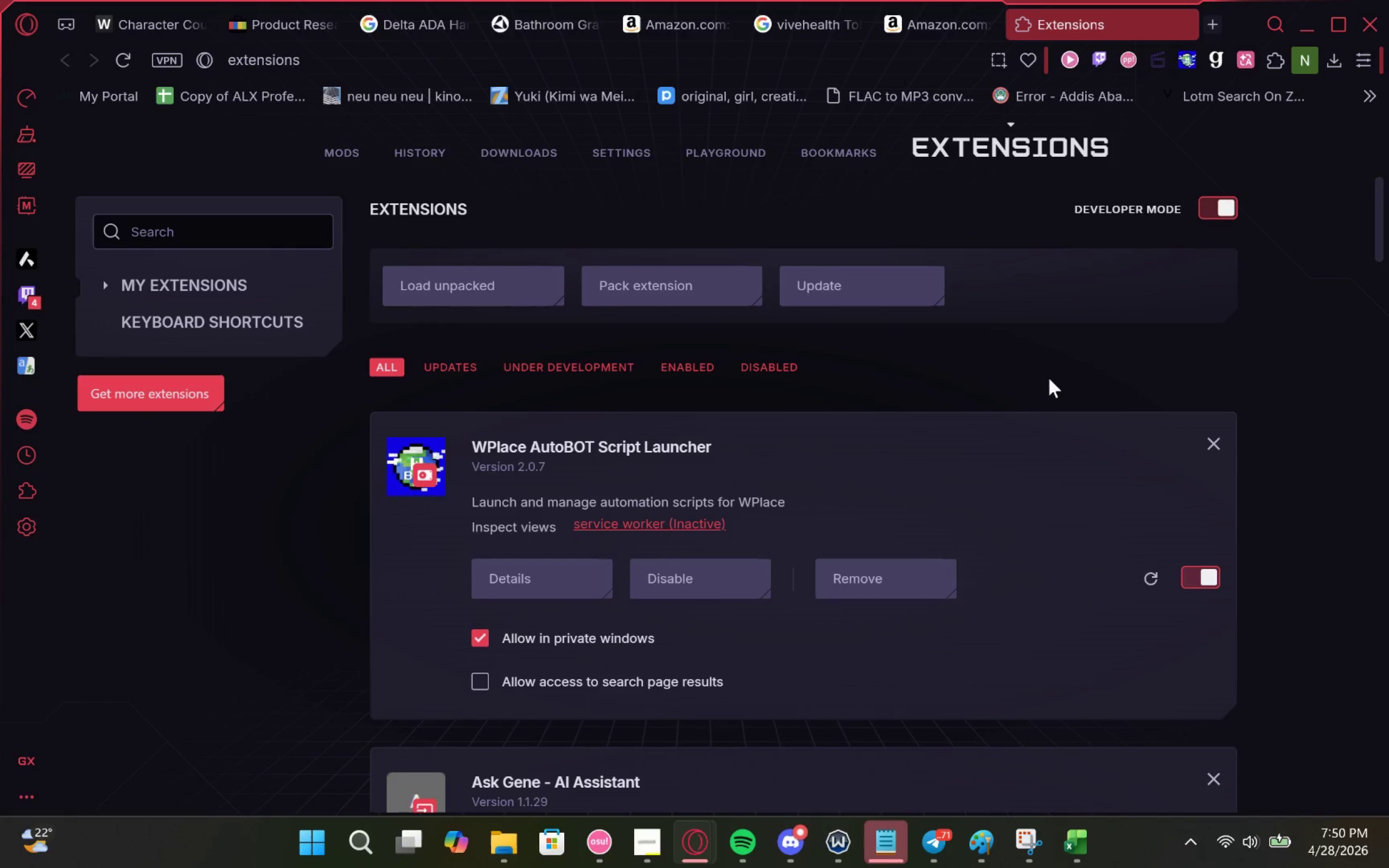 
left_click([101, 12])
 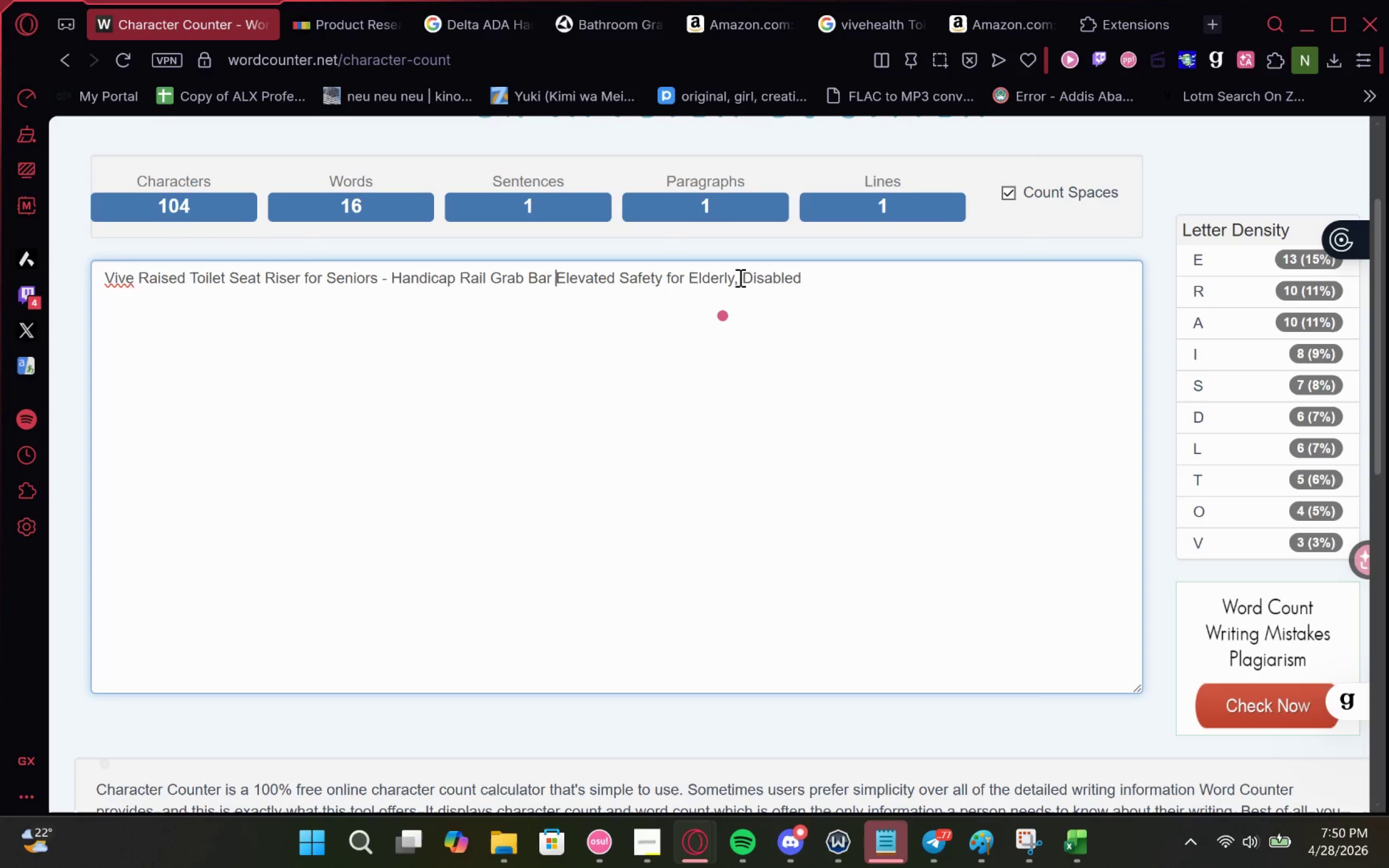 
left_click([735, 280])
 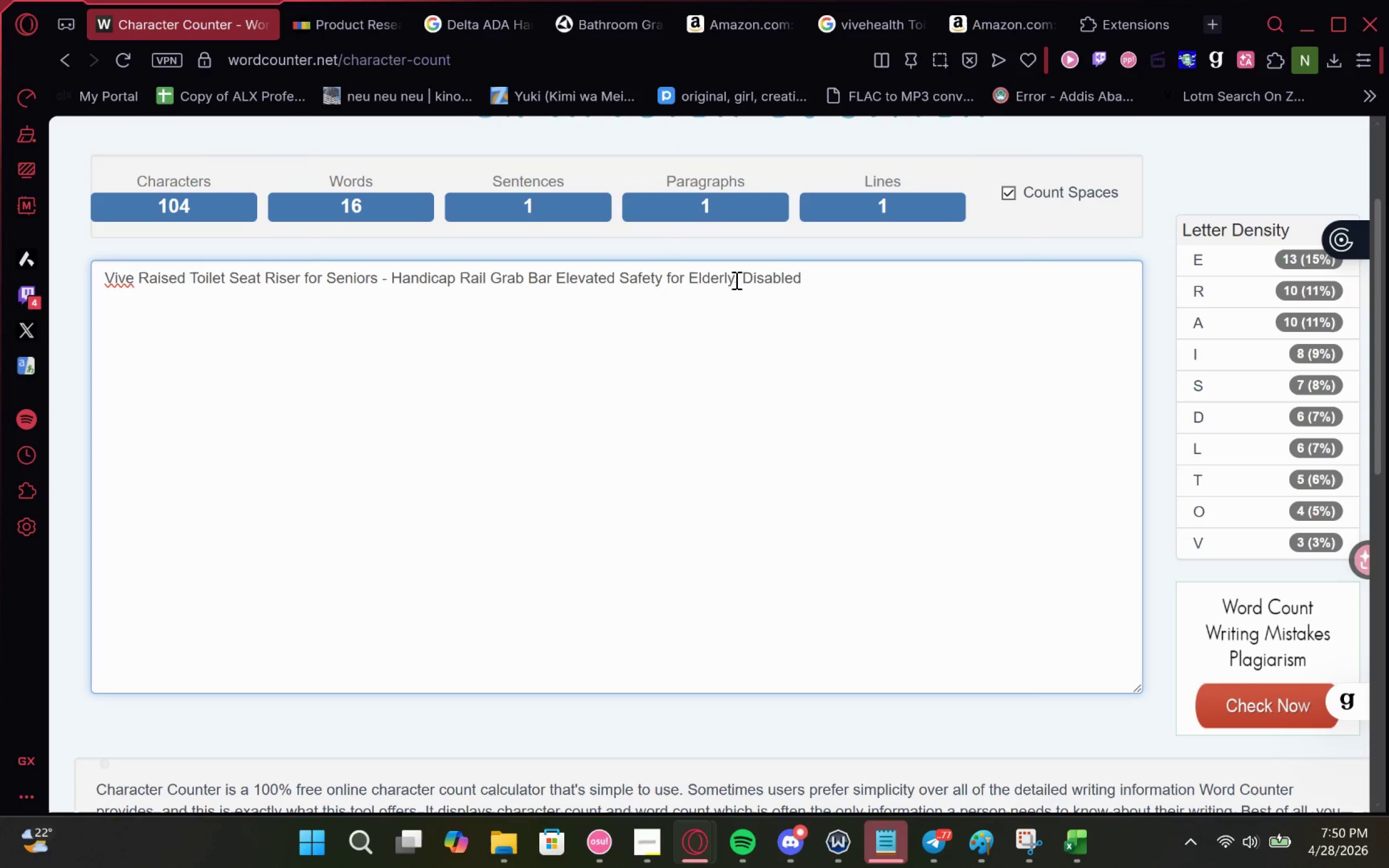 
key(Delete)
 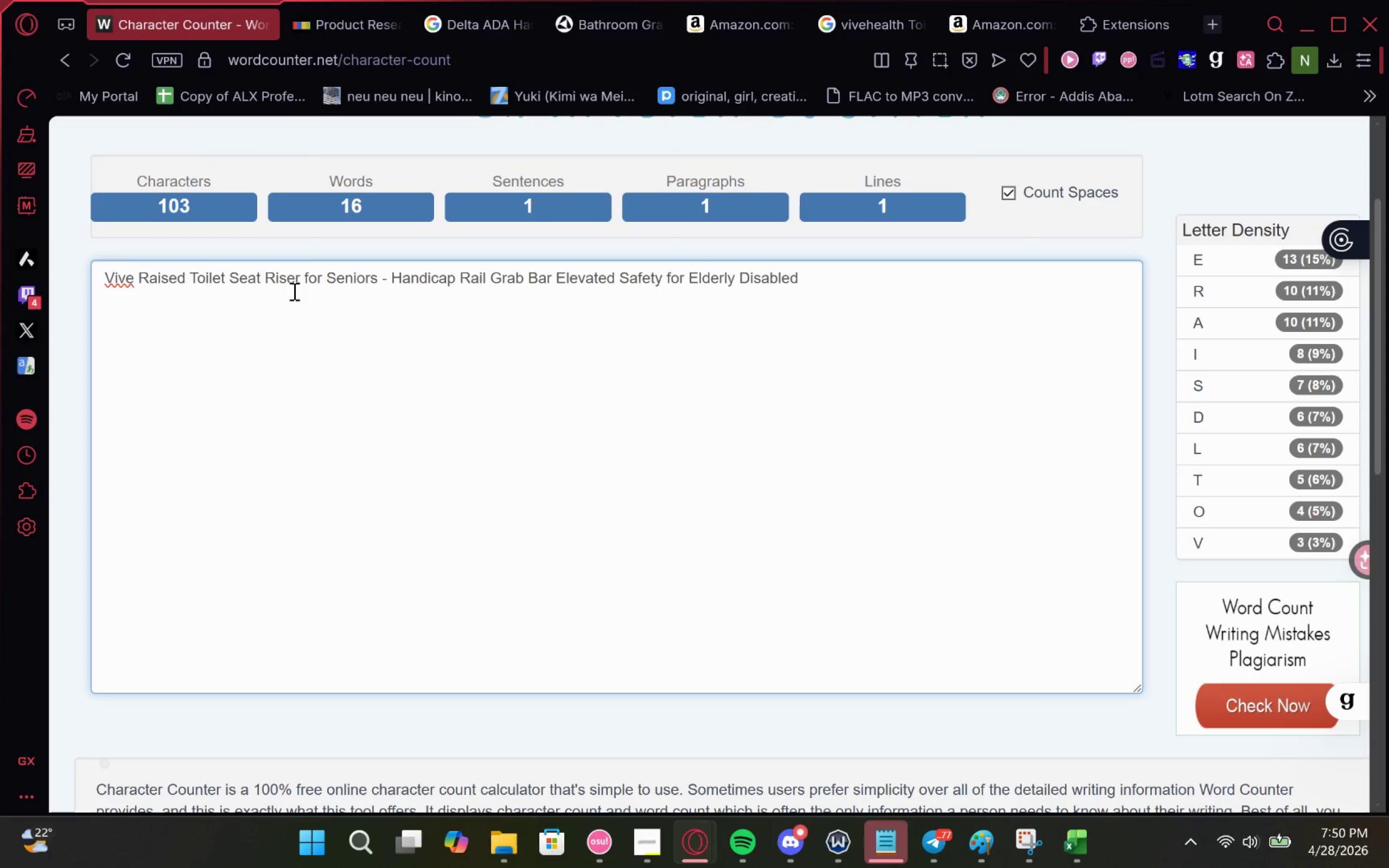 
double_click([286, 286])
 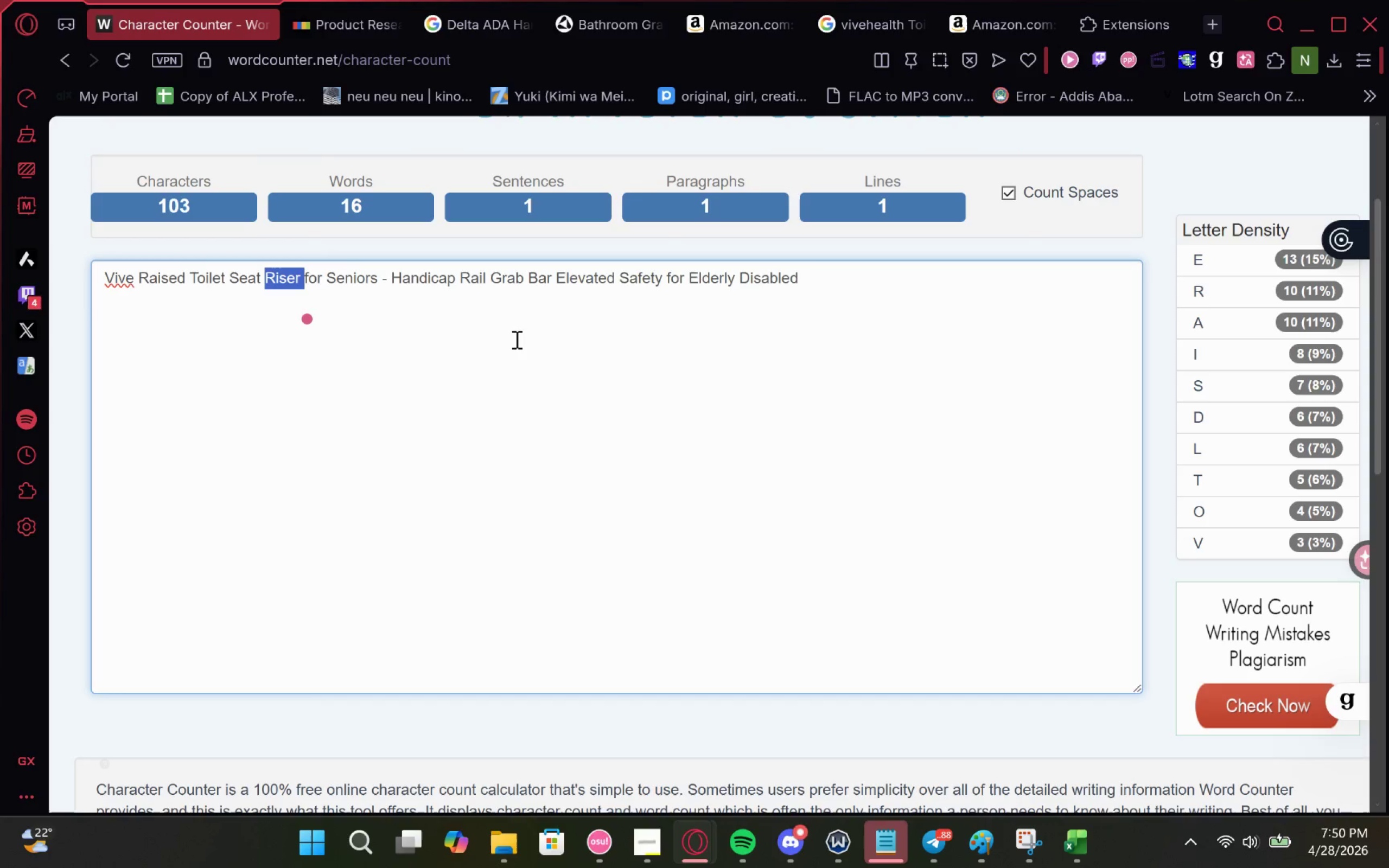 
wait(7.63)
 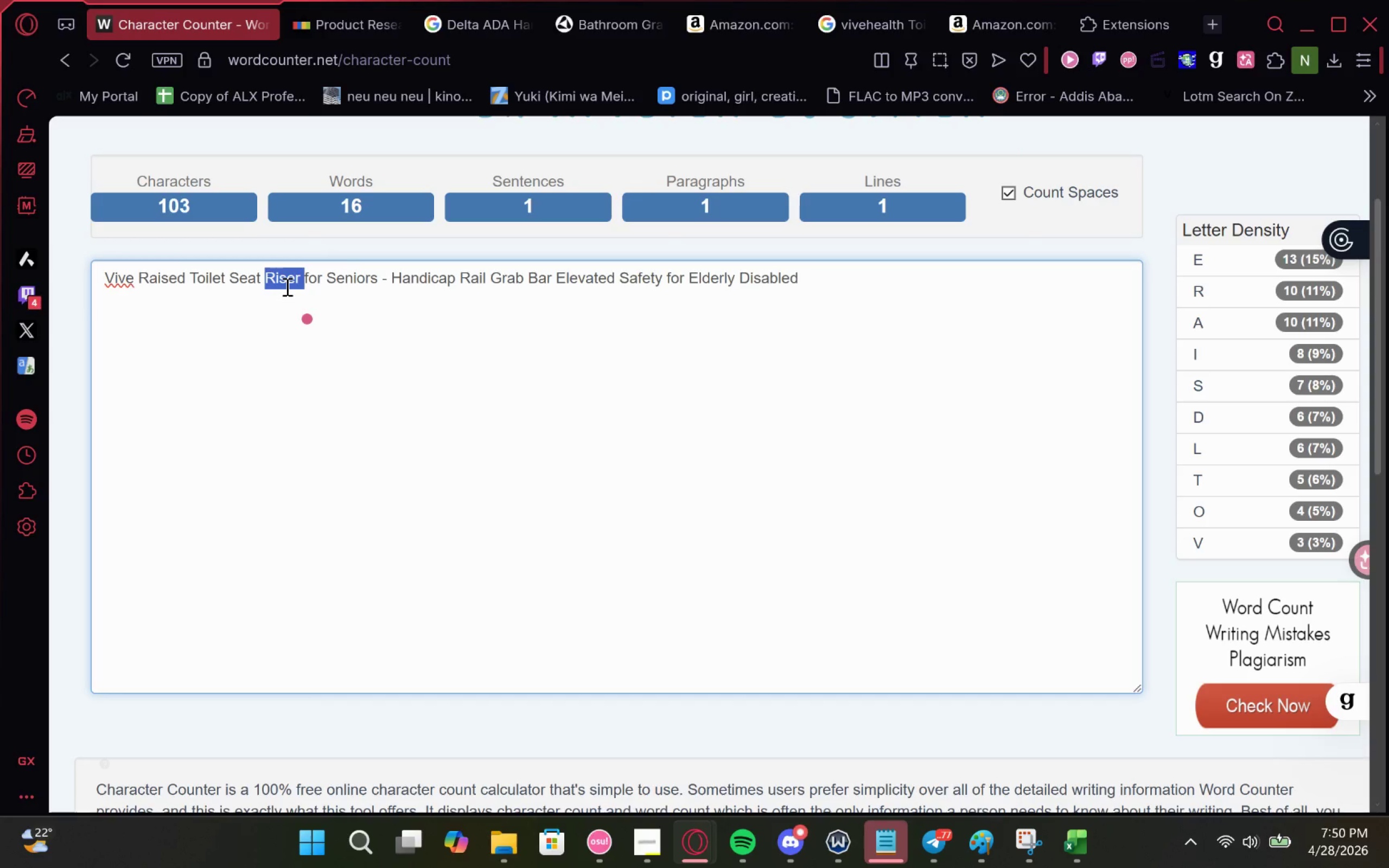 
type(Handle )
 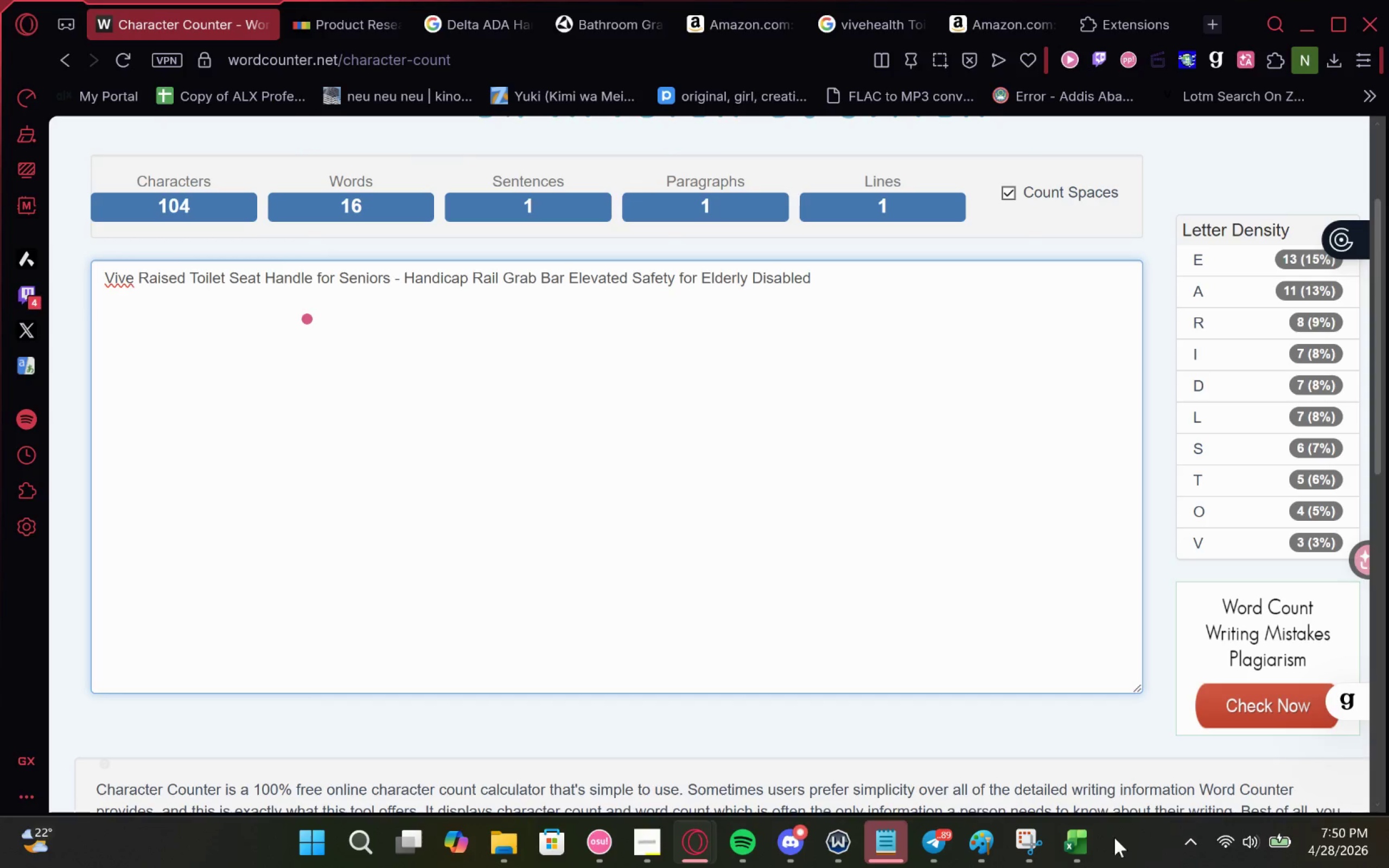 
left_click([1090, 743])
 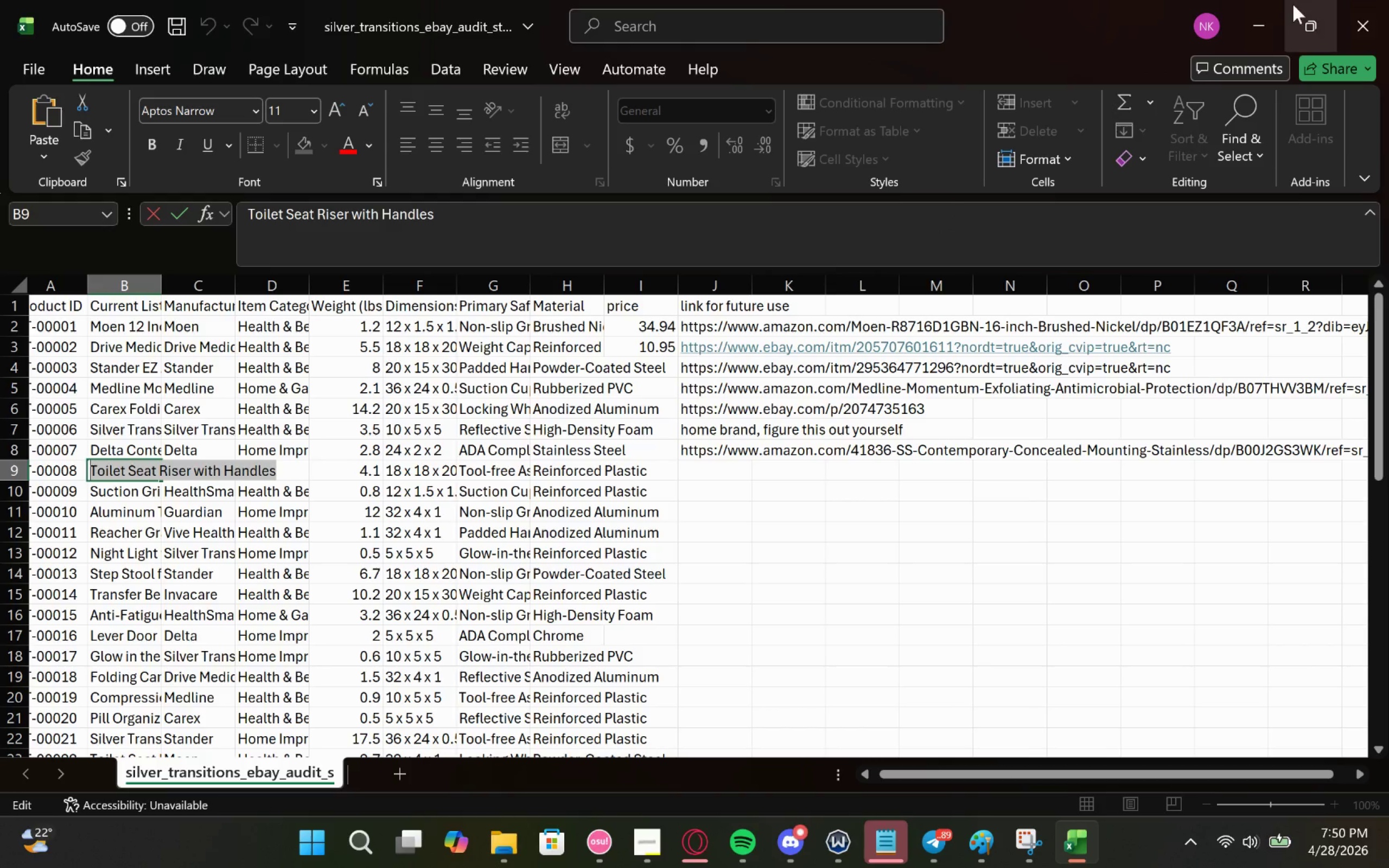 
left_click([1278, 4])
 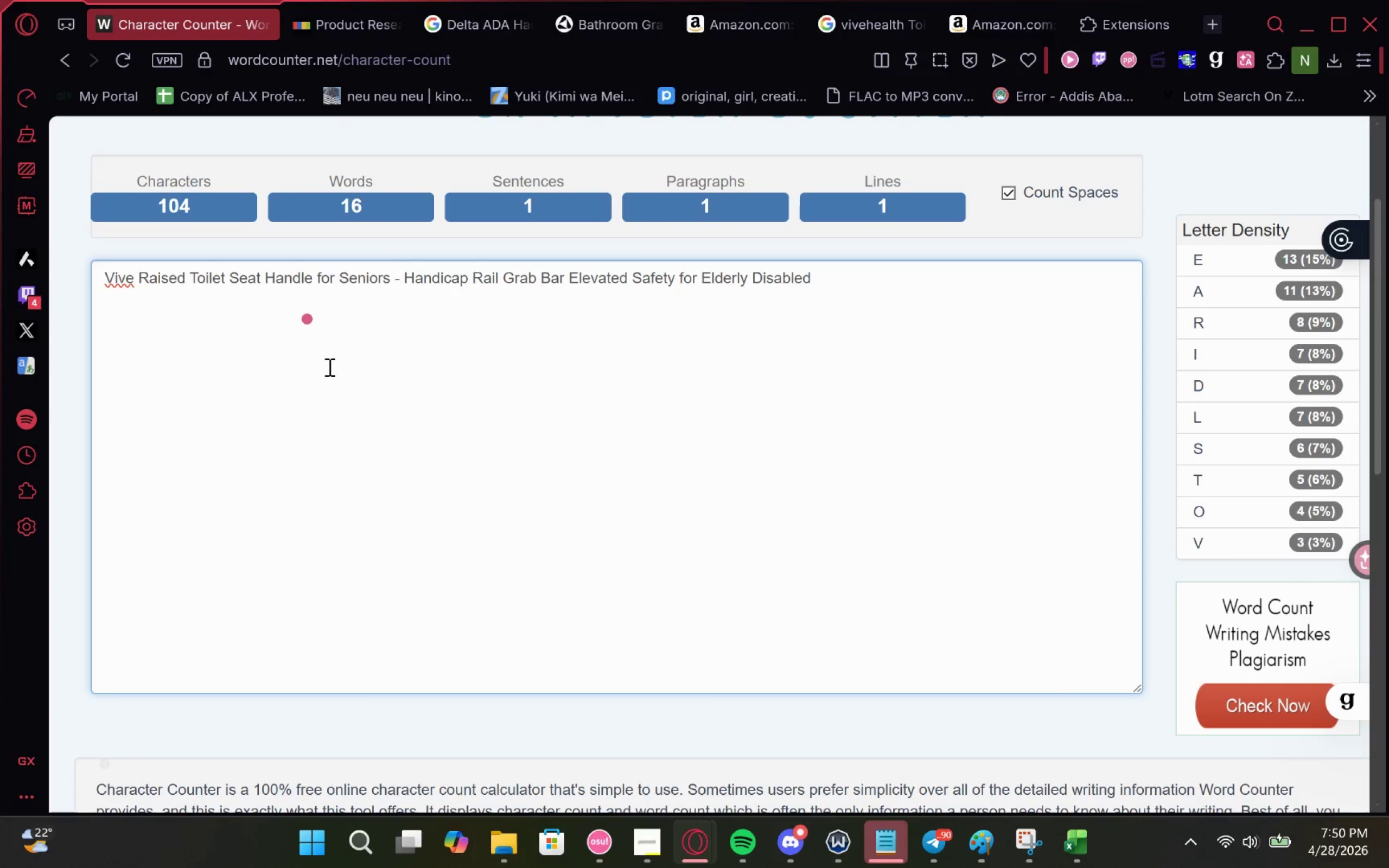 
key(Control+ControlLeft)
 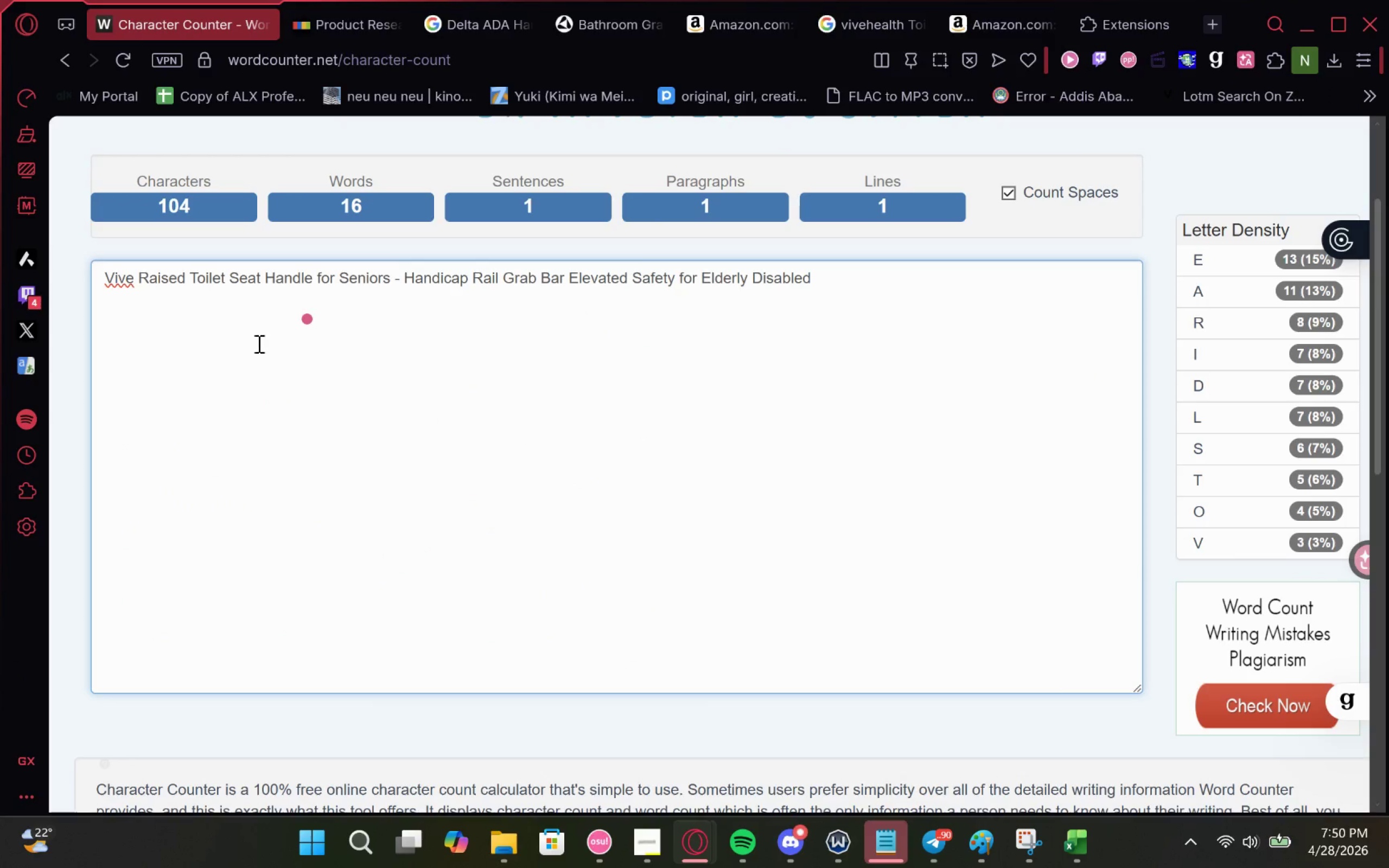 
key(Control+Z)
 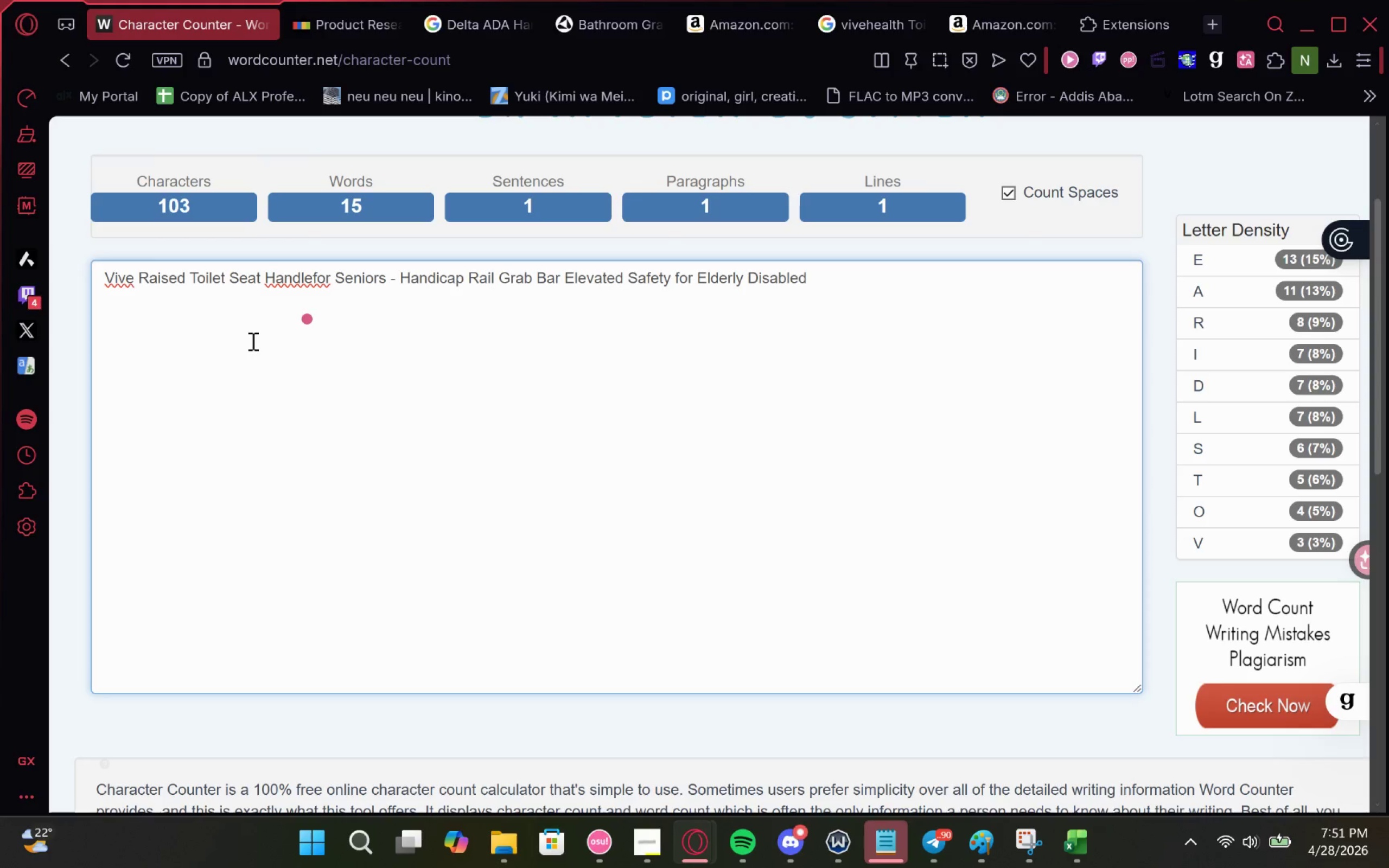 
key(Control+Z)
 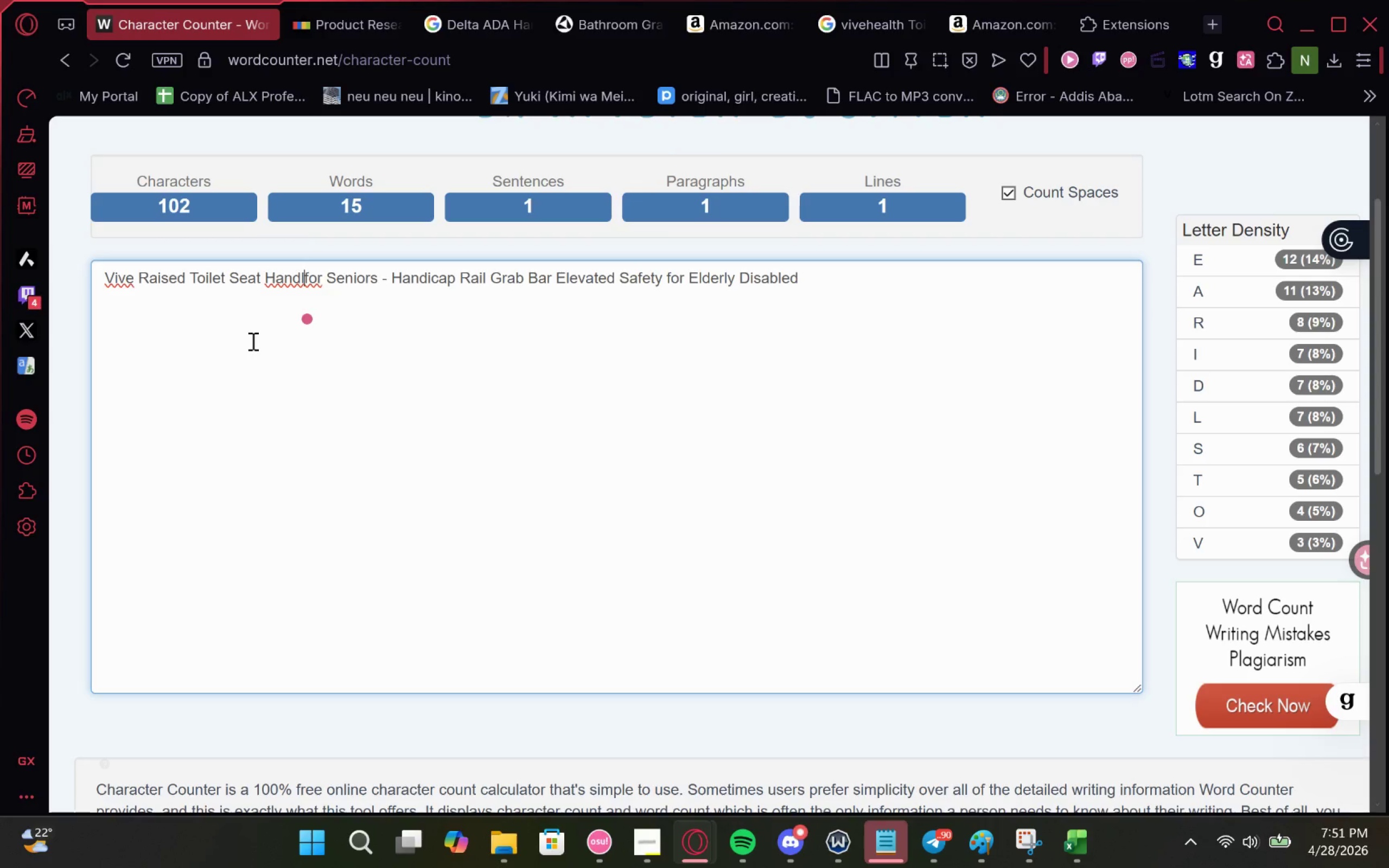 
key(Control+Z)
 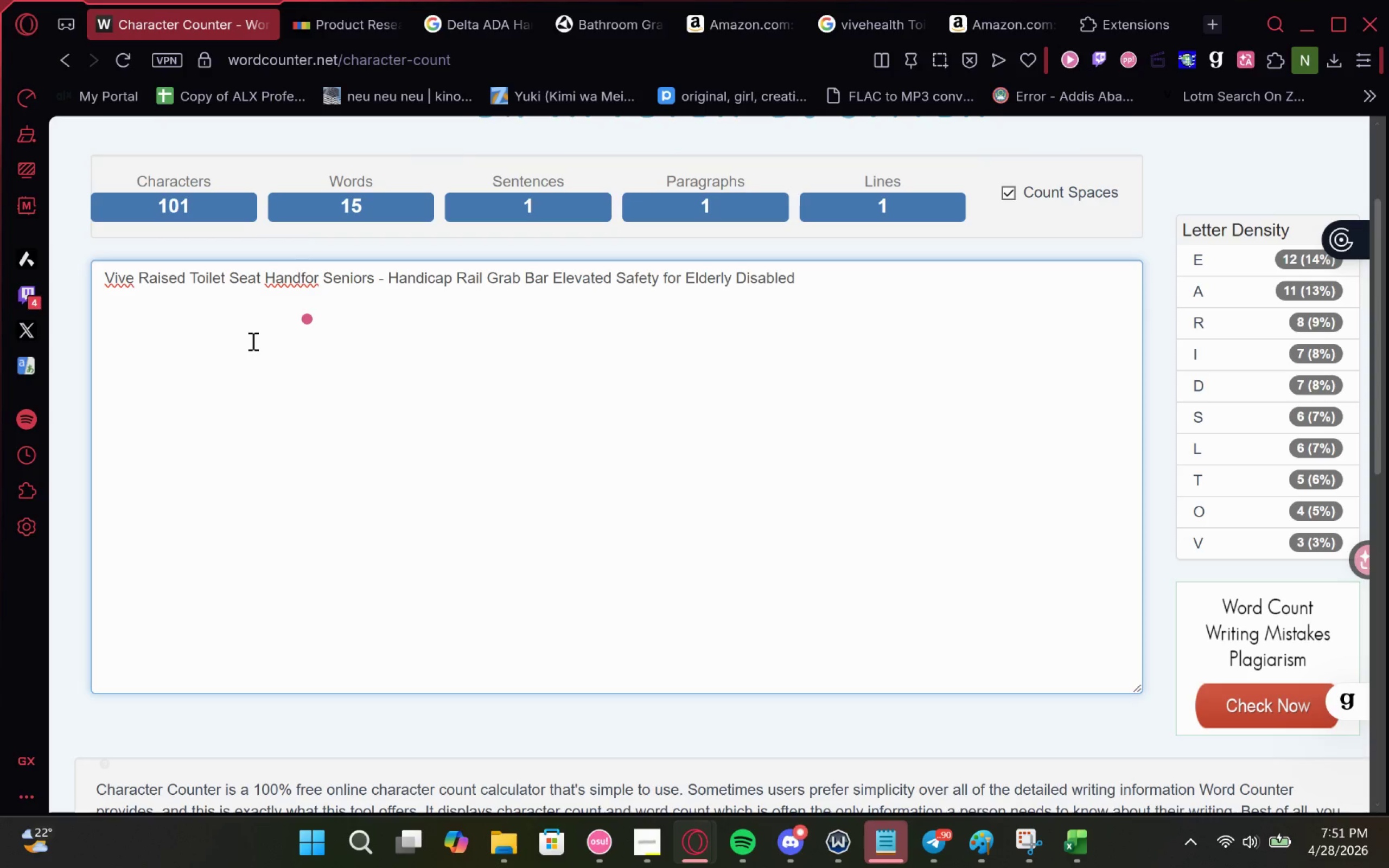 
key(Control+Z)
 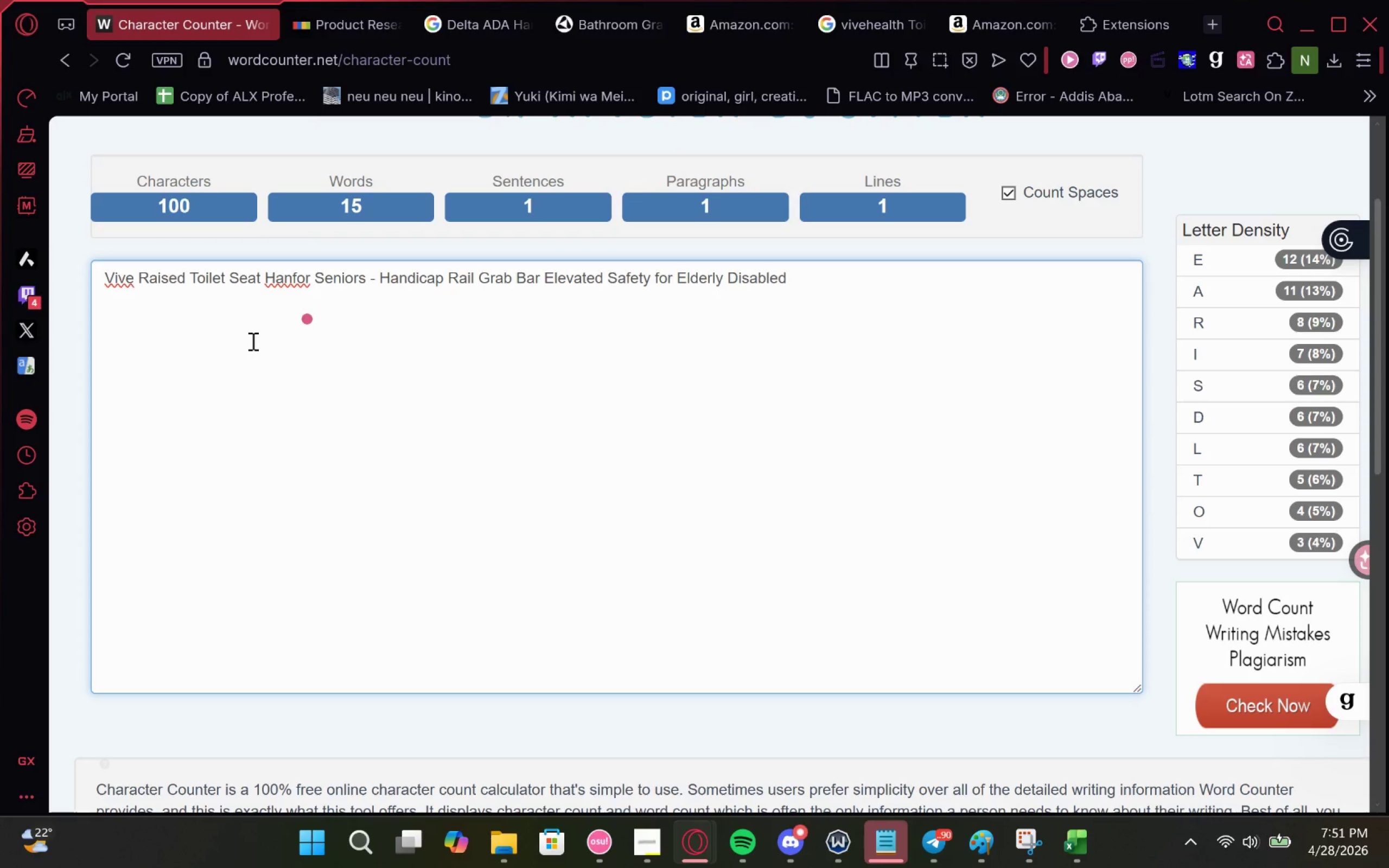 
key(Control+Z)
 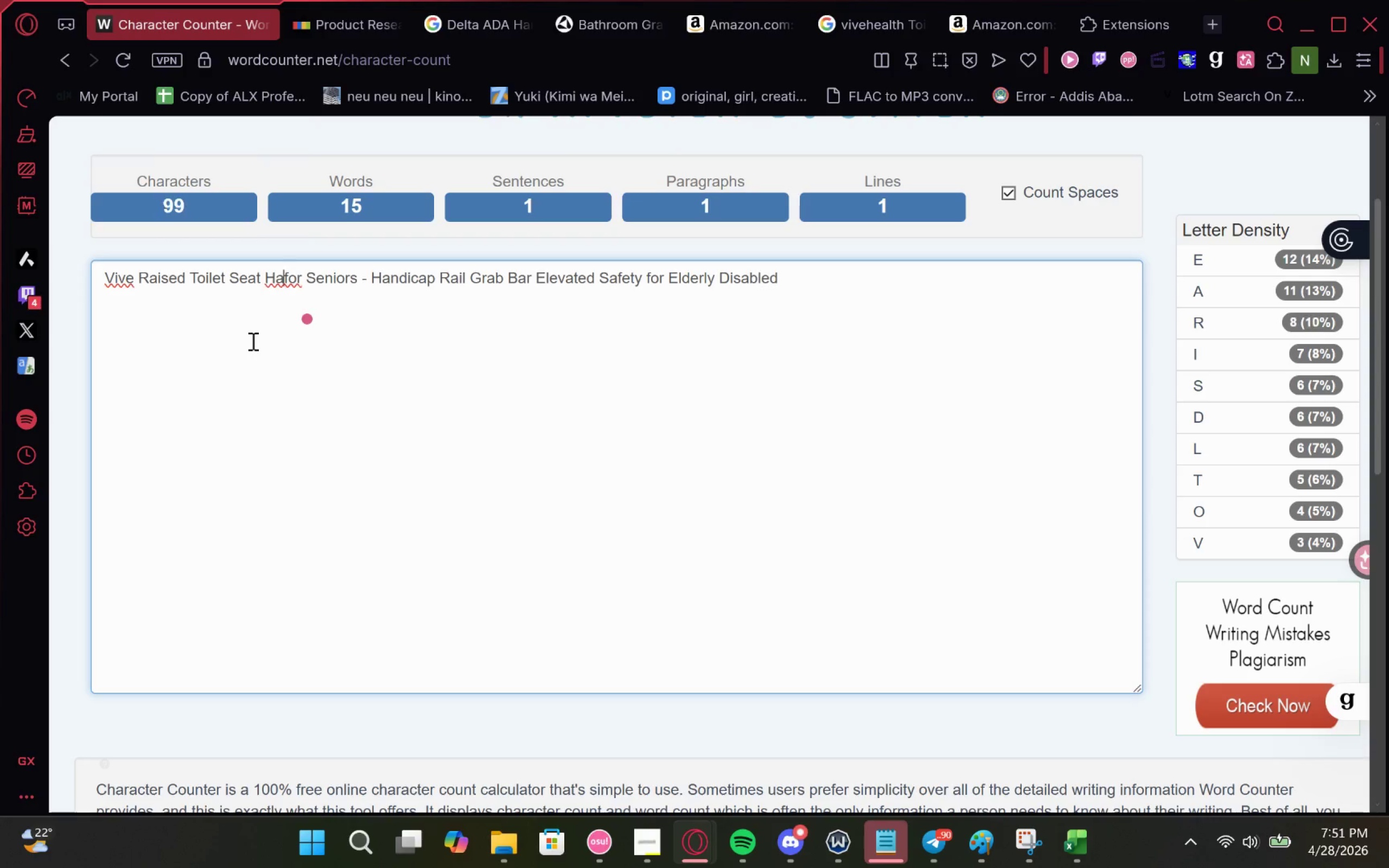 
key(Control+Z)
 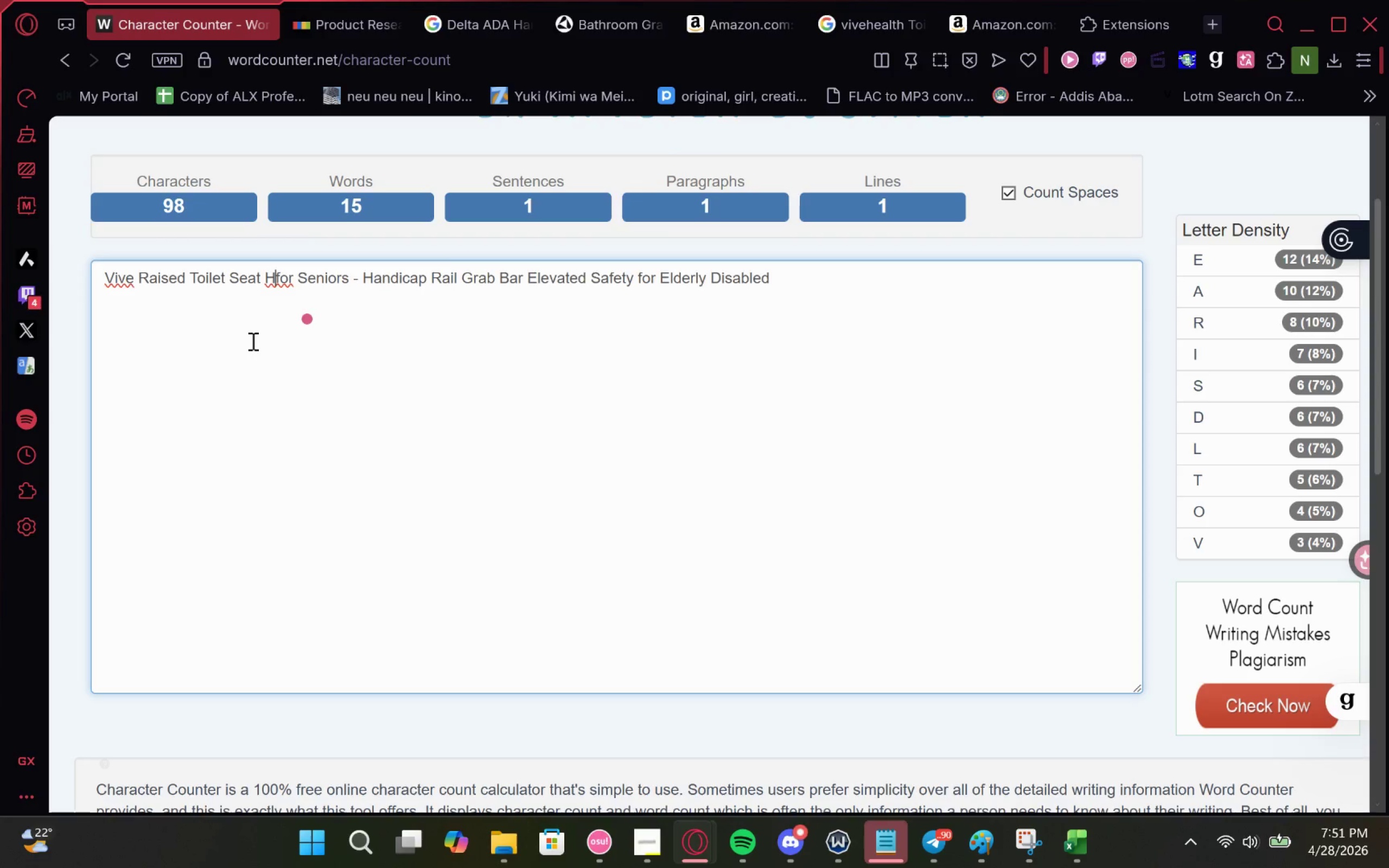 
key(Control+Z)
 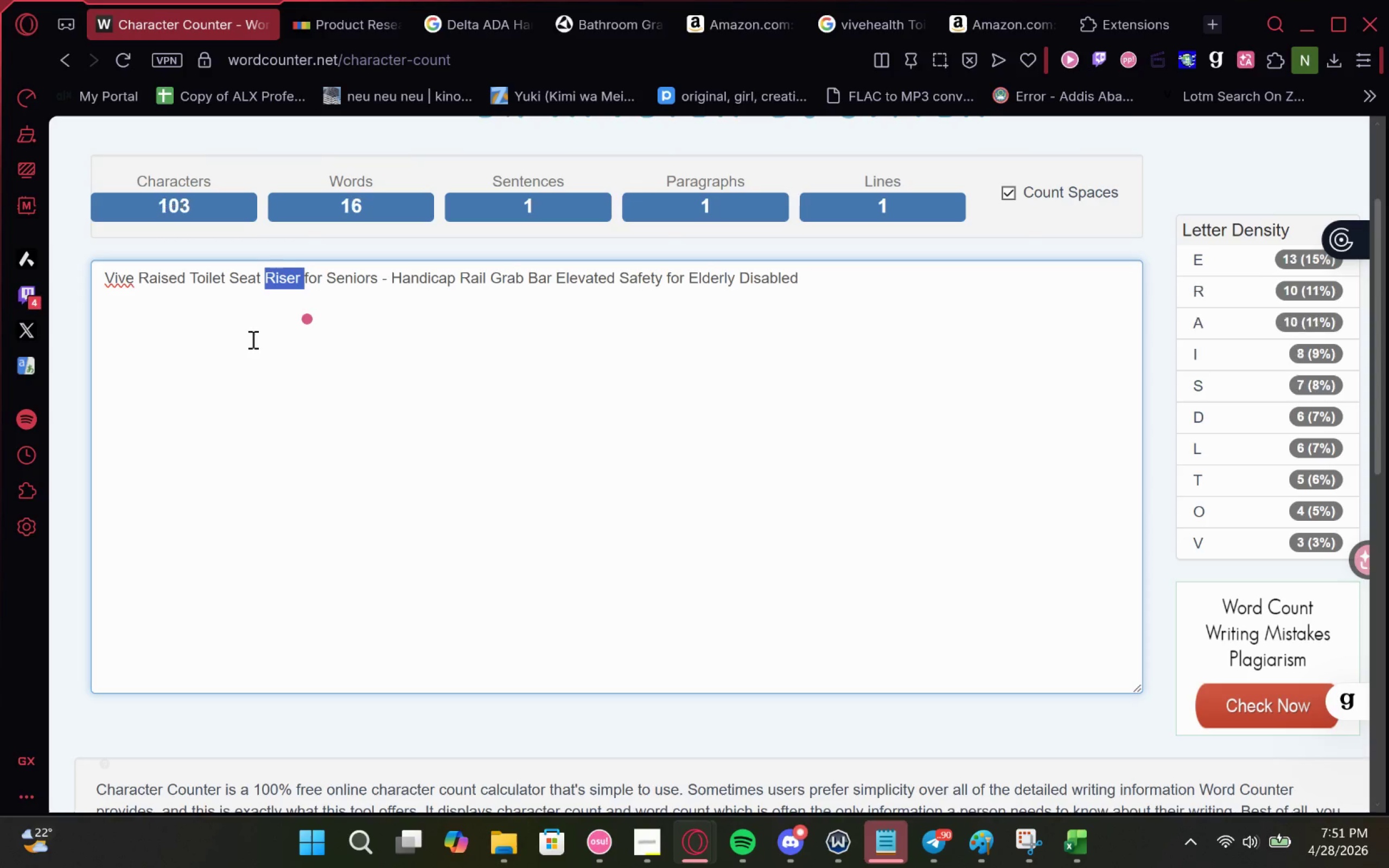 
key(Control+Z)
 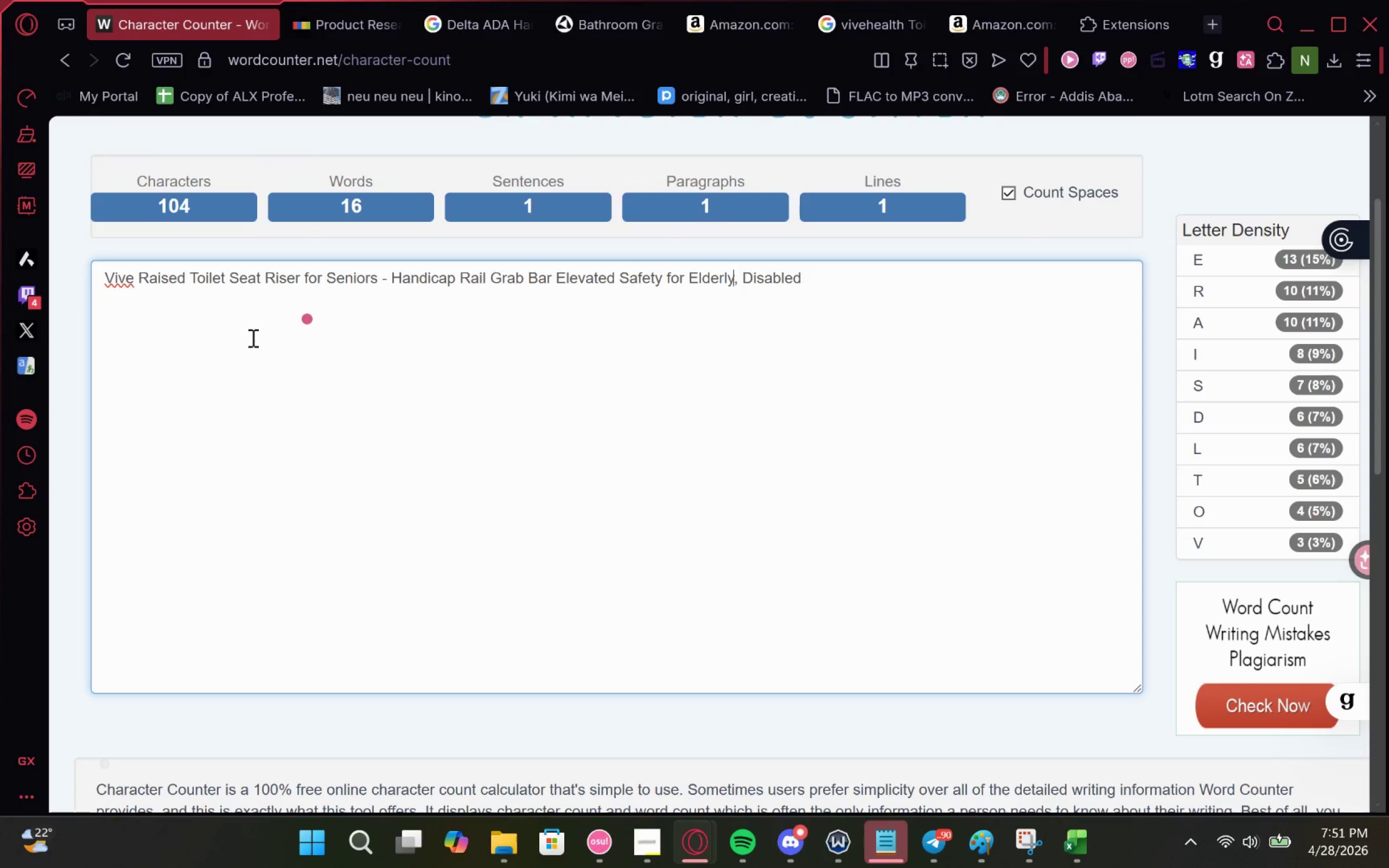 
key(Control+Z)
 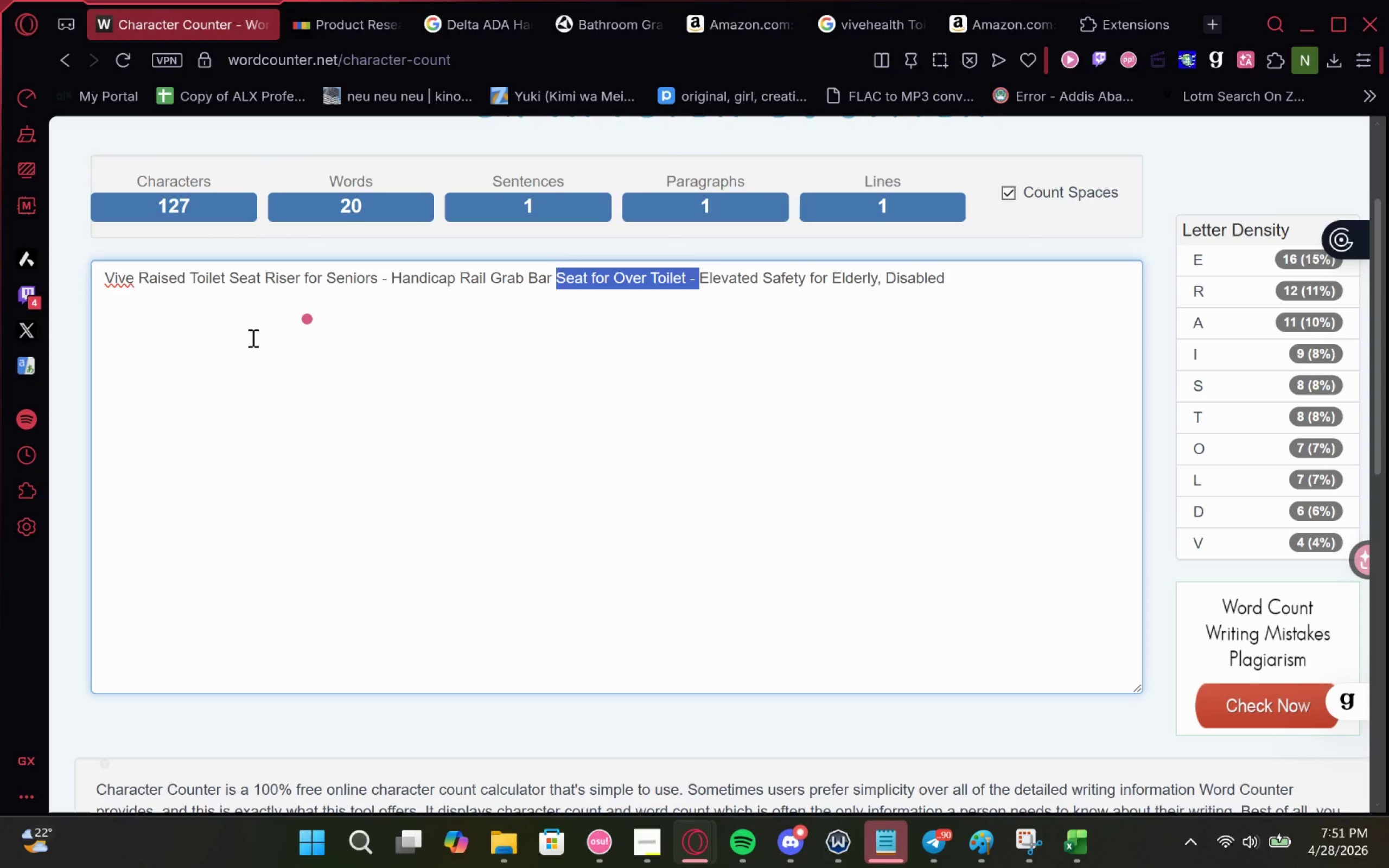 
key(Control+Y)
 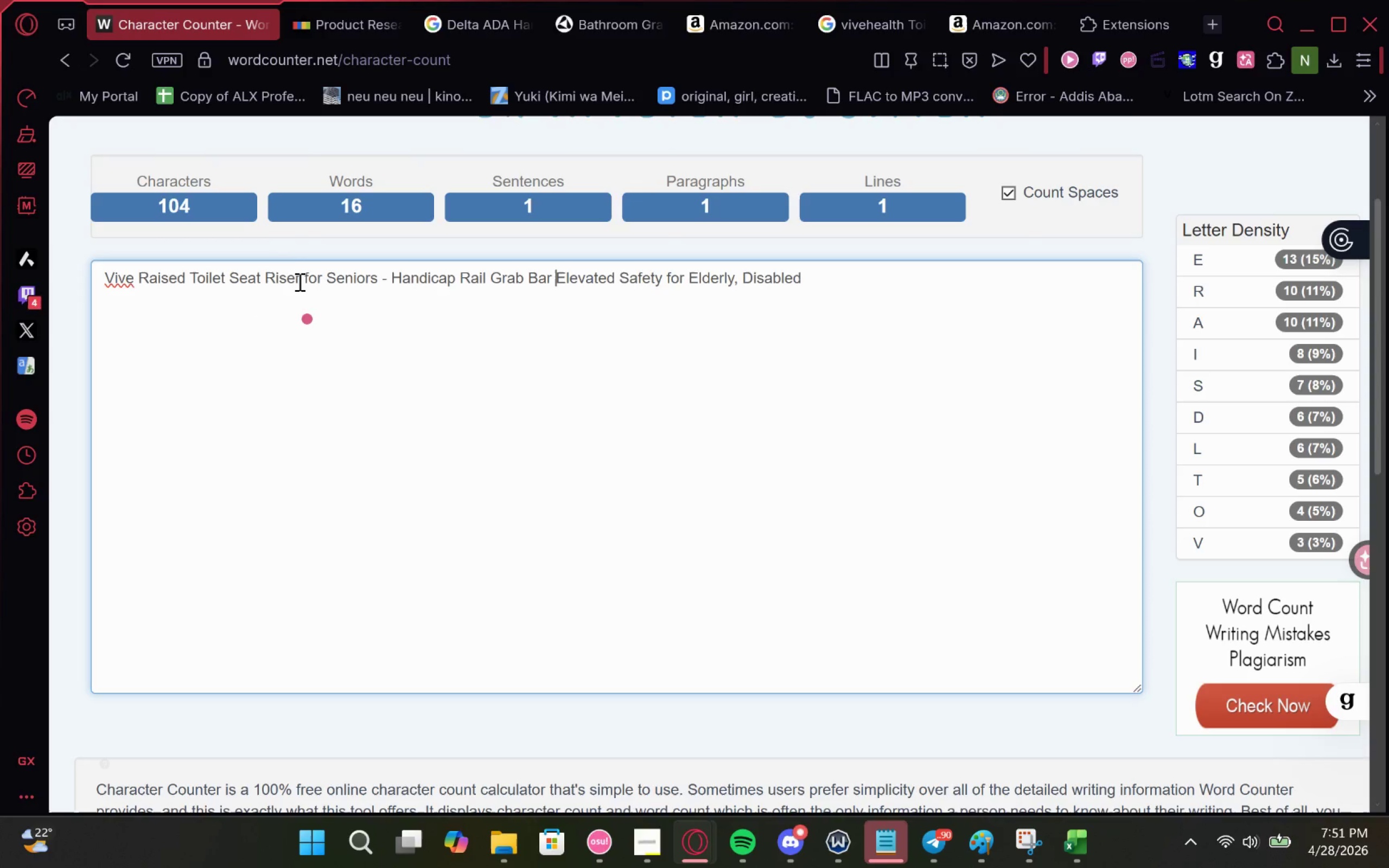 
left_click([299, 282])
 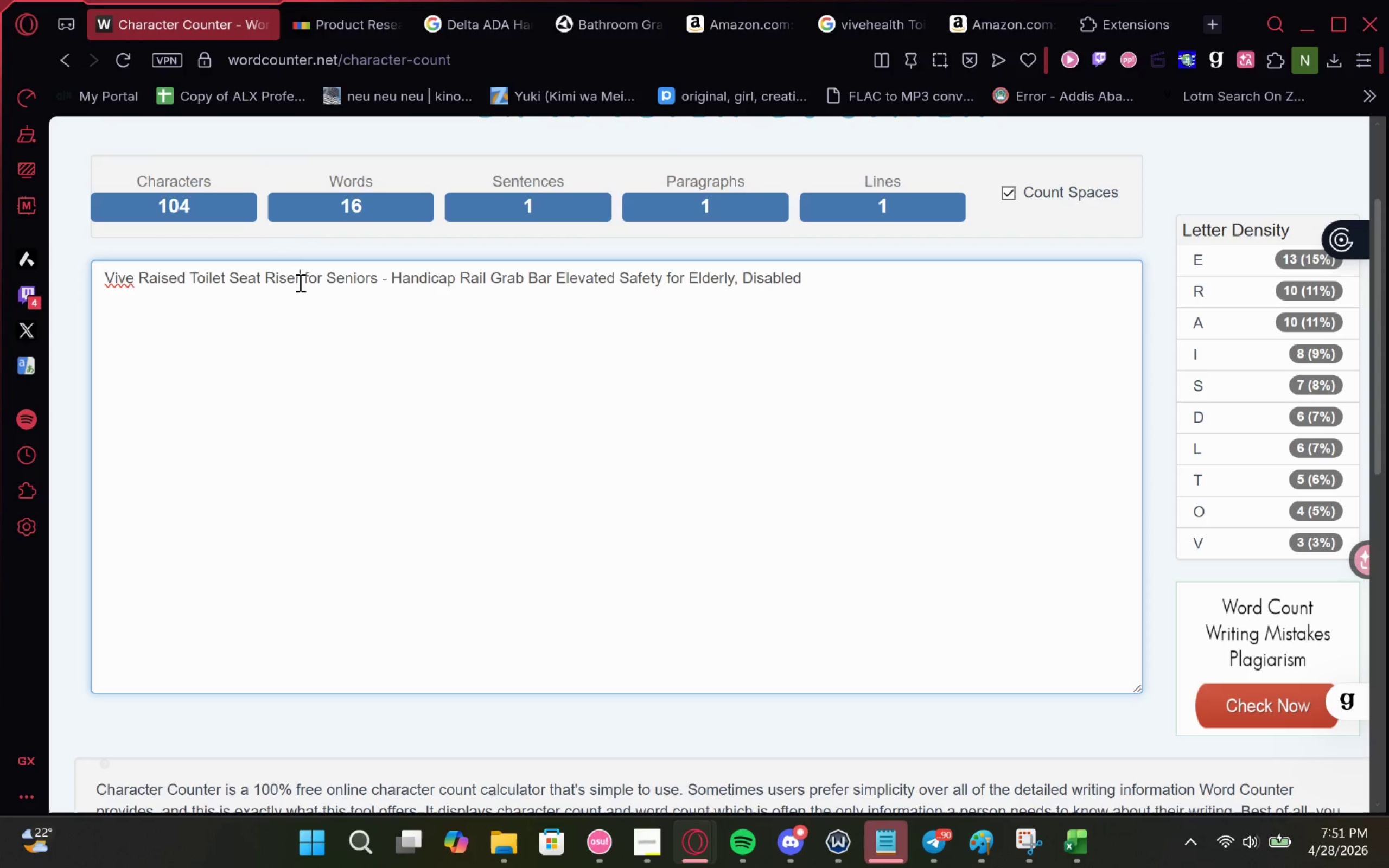 
type( with )
key(Backspace)
key(Backspace)
key(Backspace)
key(Backspace)
key(Backspace)
type(With Handles)
 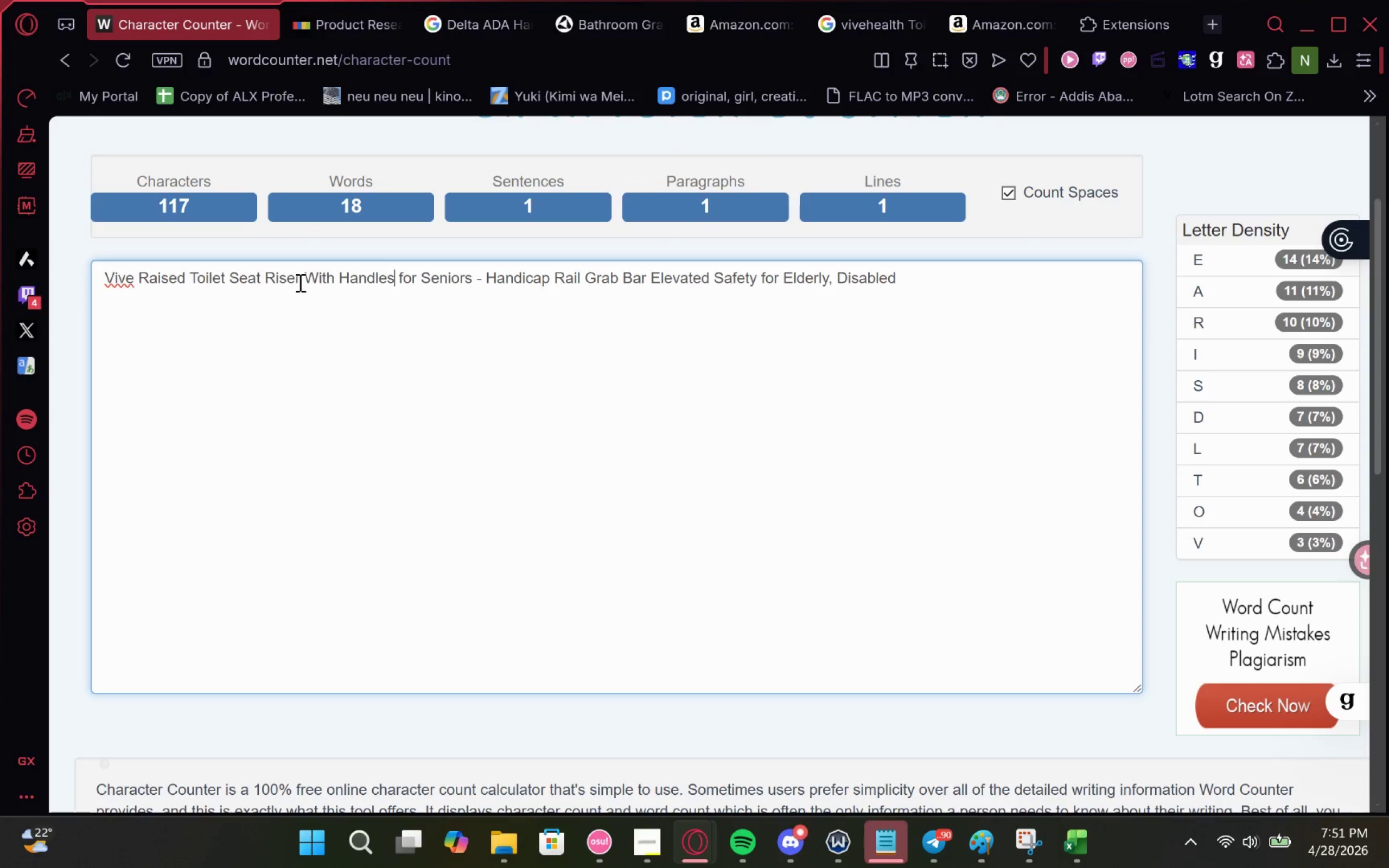 
key(ArrowRight)
 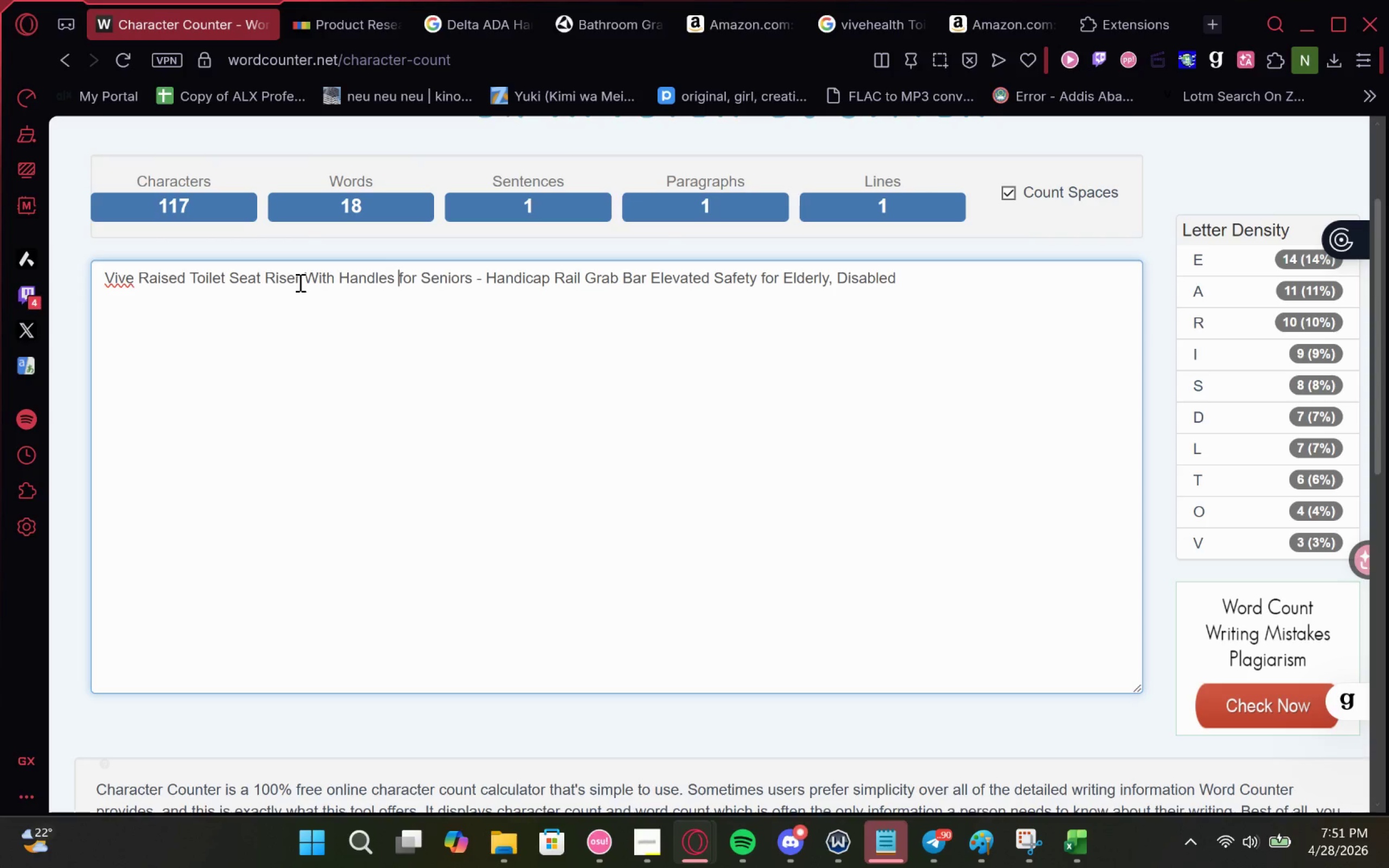 
key(Delete)
 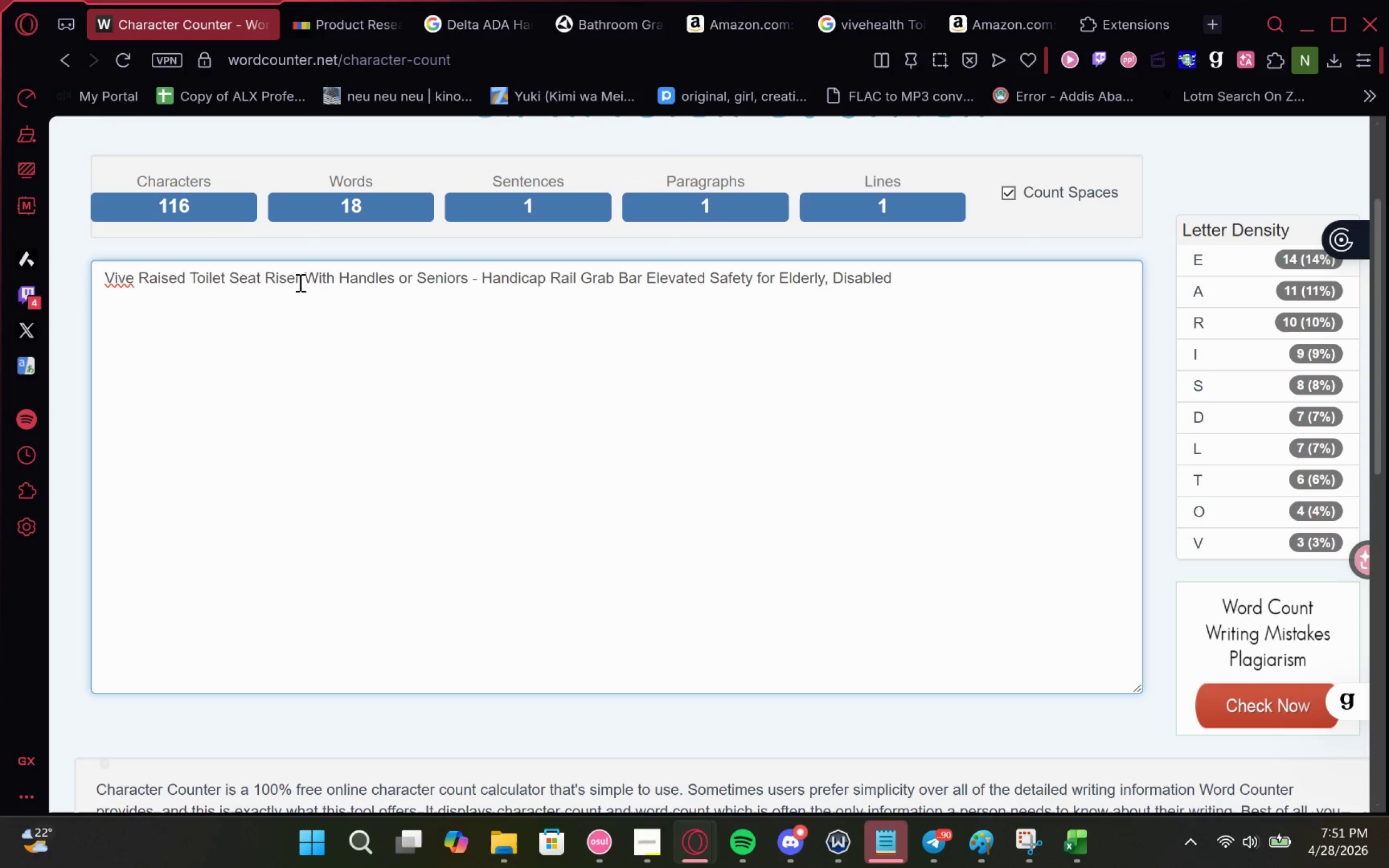 
key(Shift+F)
 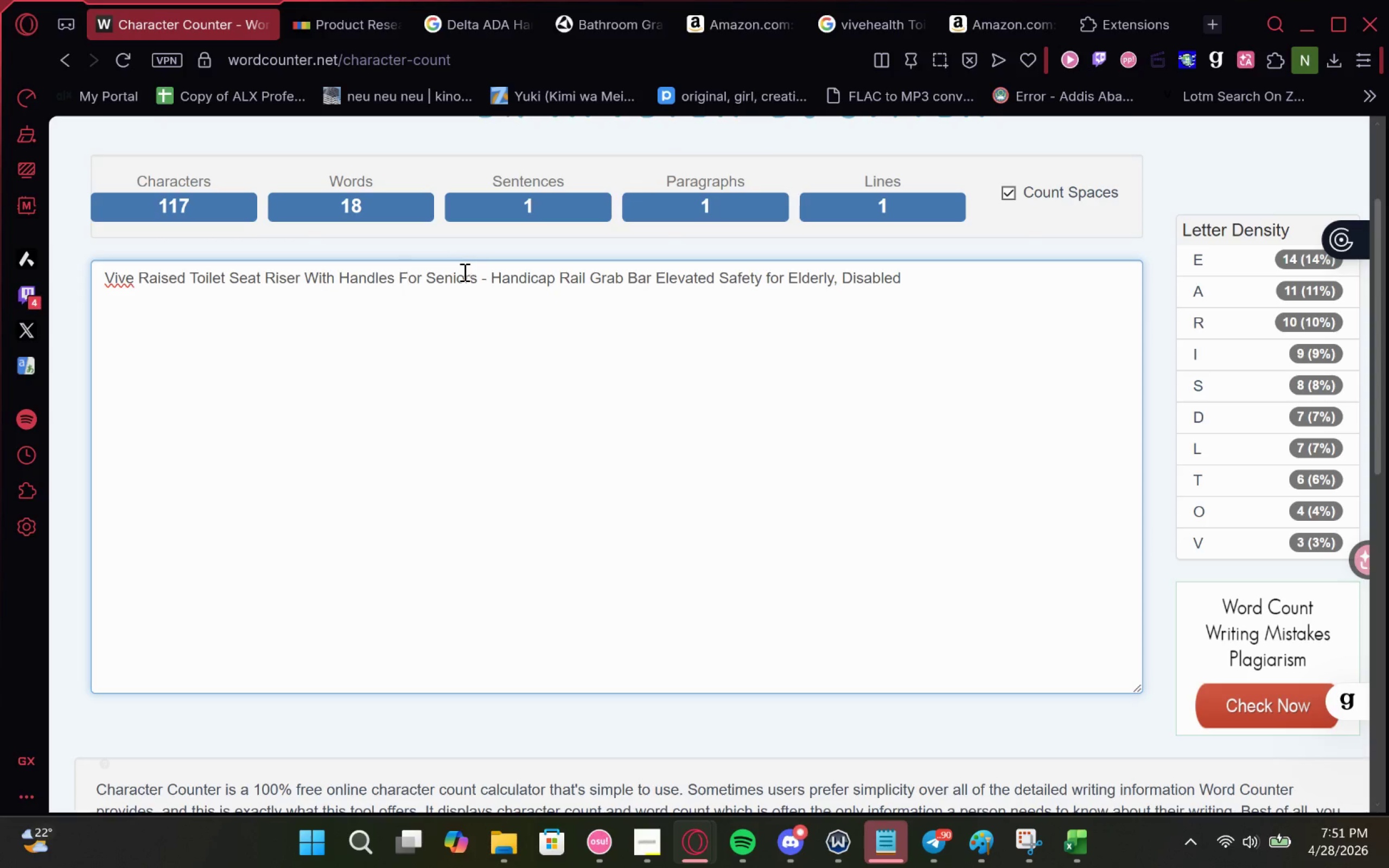 
double_click([448, 272])
 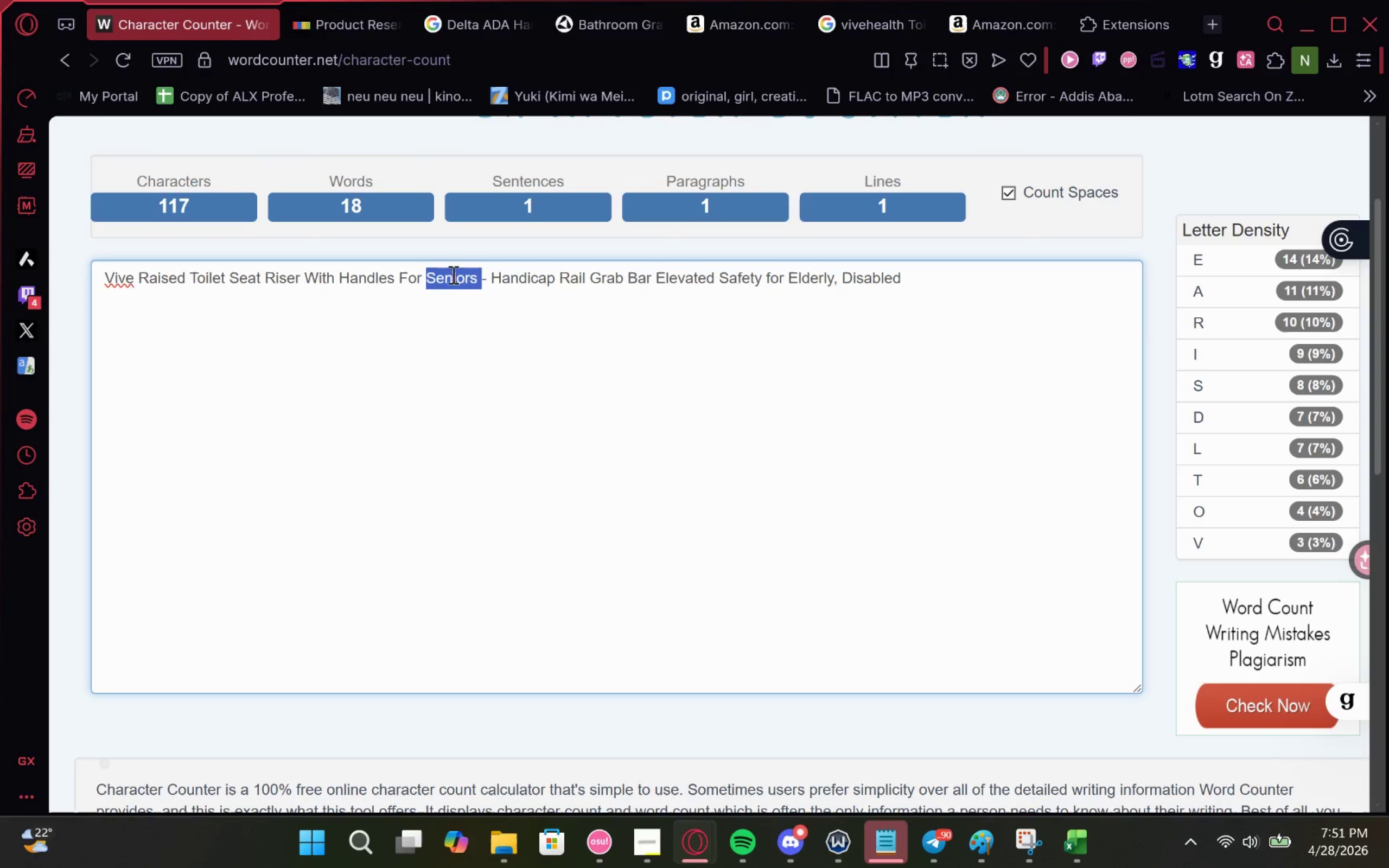 
type(Elderly , )
key(Backspace)
key(Backspace)
key(Backspace)
type(, Disan)
key(Backspace)
type(bled, )
 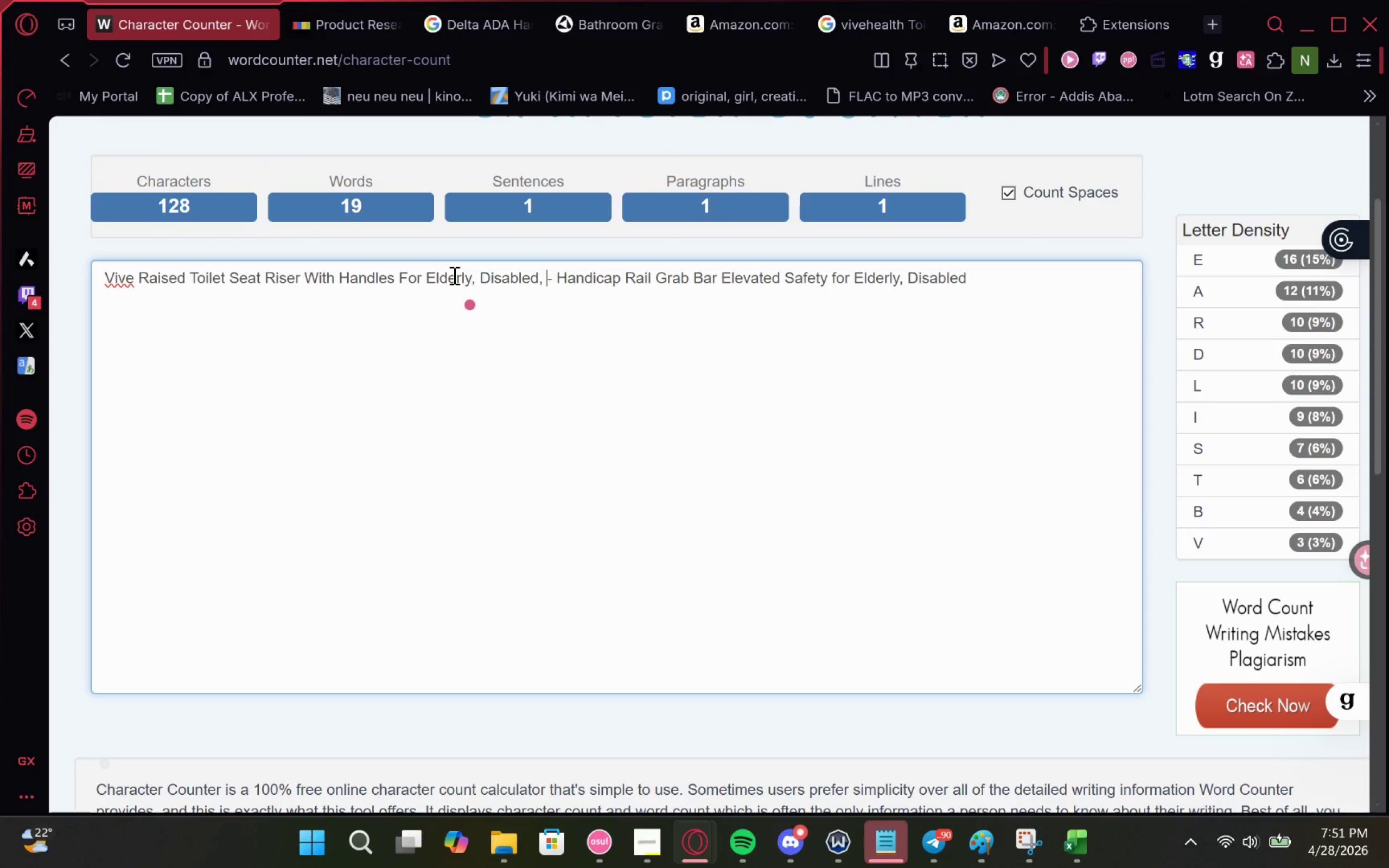 
type(Han)
 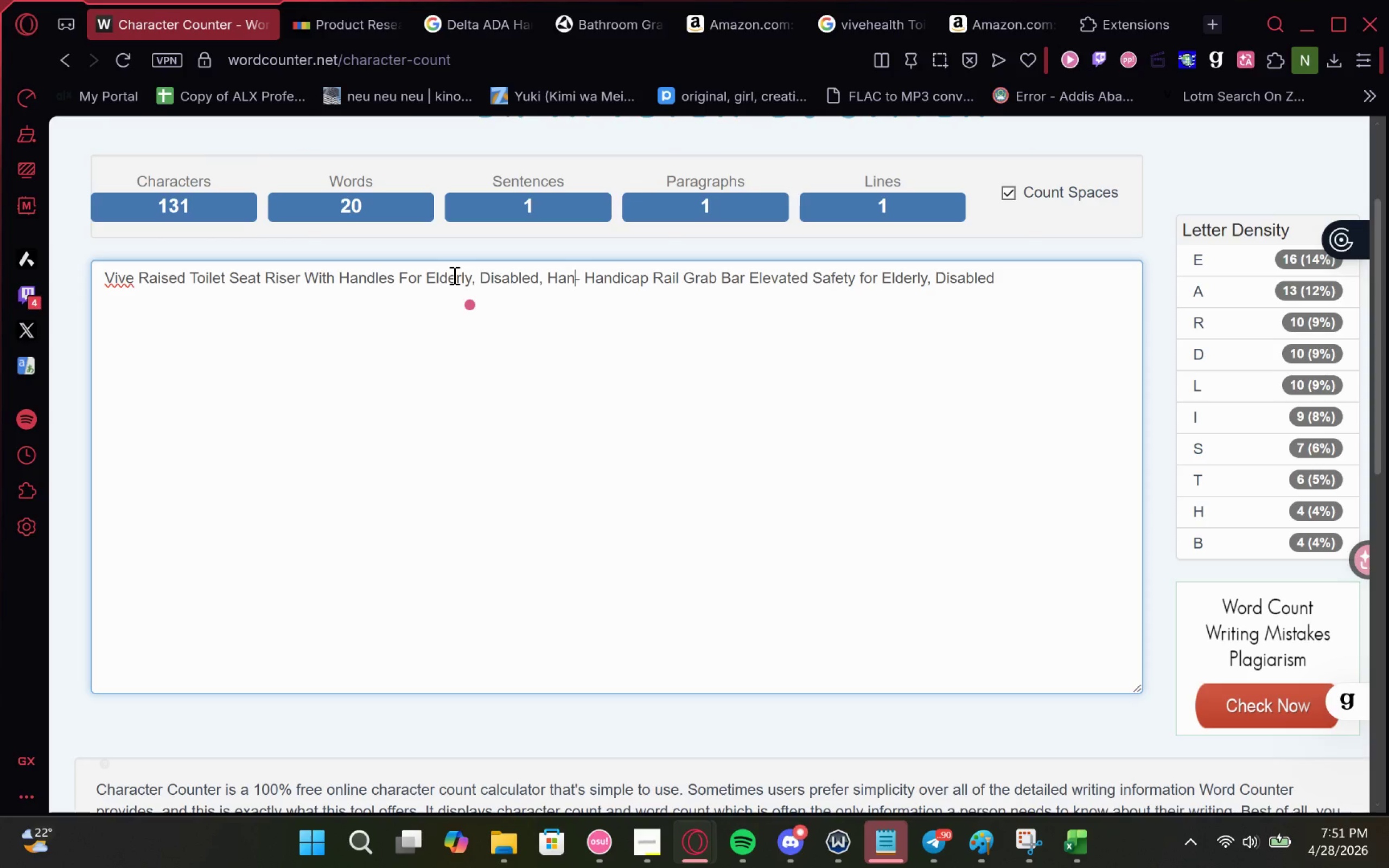 
type(dicc)
key(Backspace)
type(apped)
 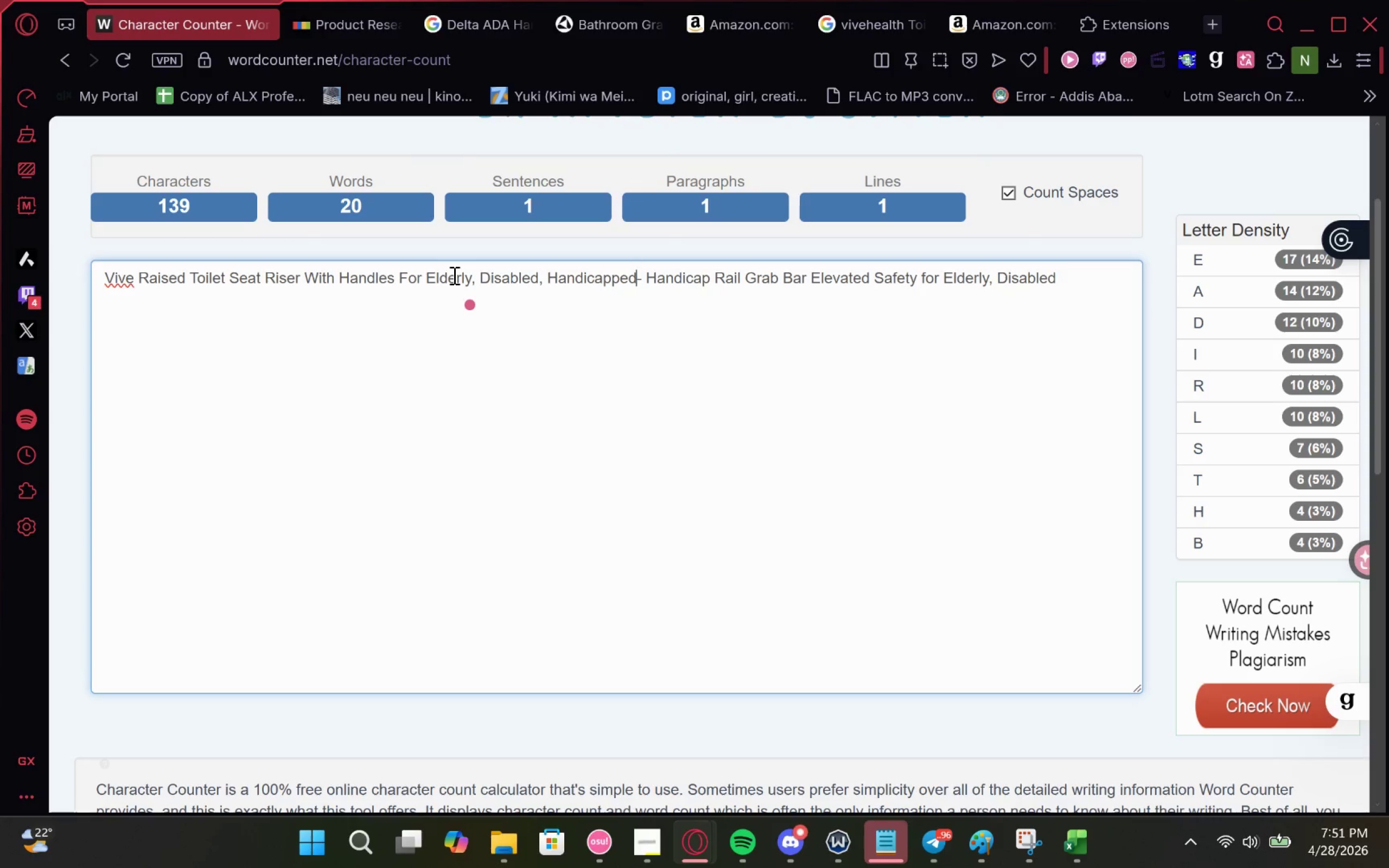 
hold_key(key=Delete, duration=1.52)
 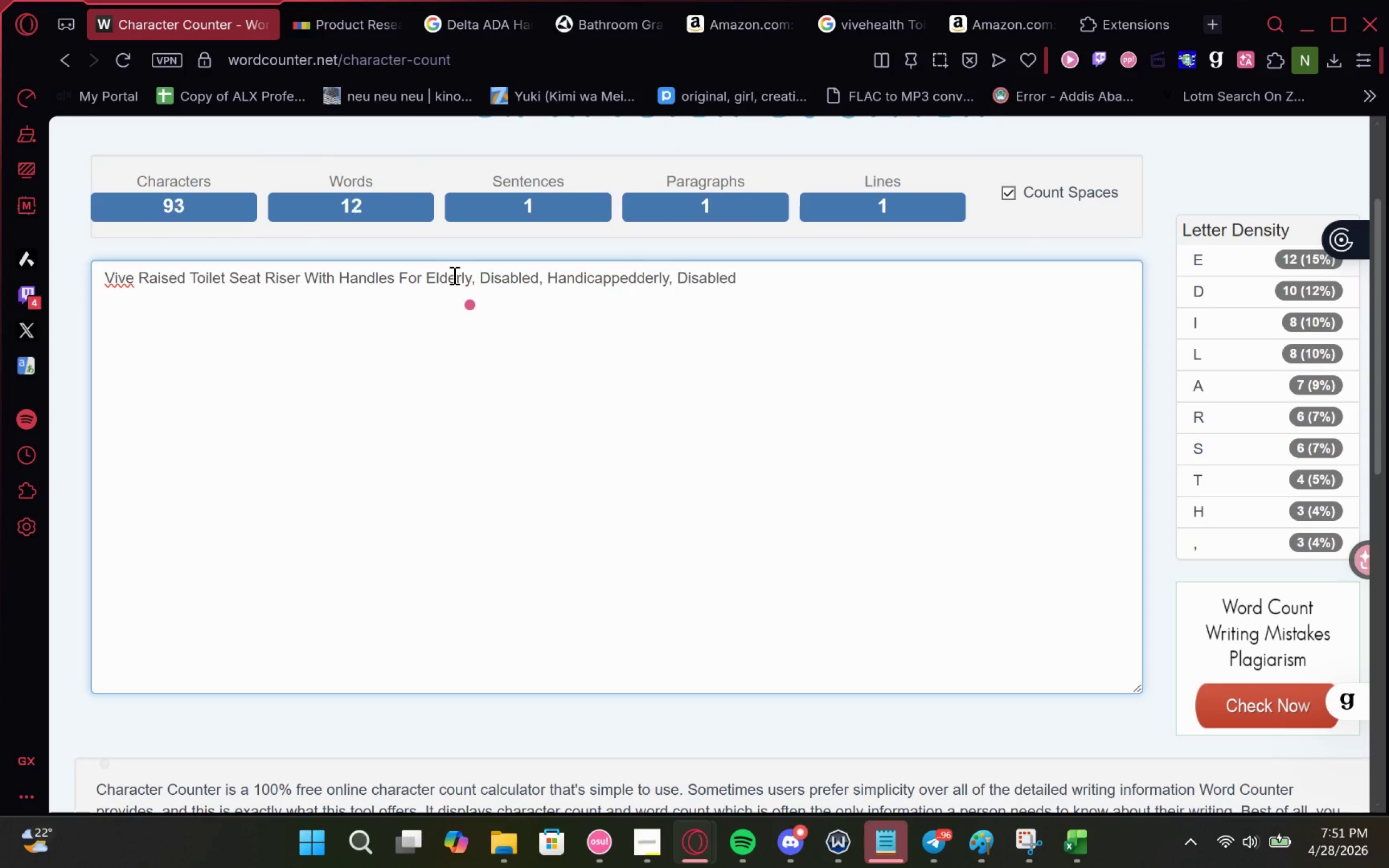 
hold_key(key=Delete, duration=1.35)
 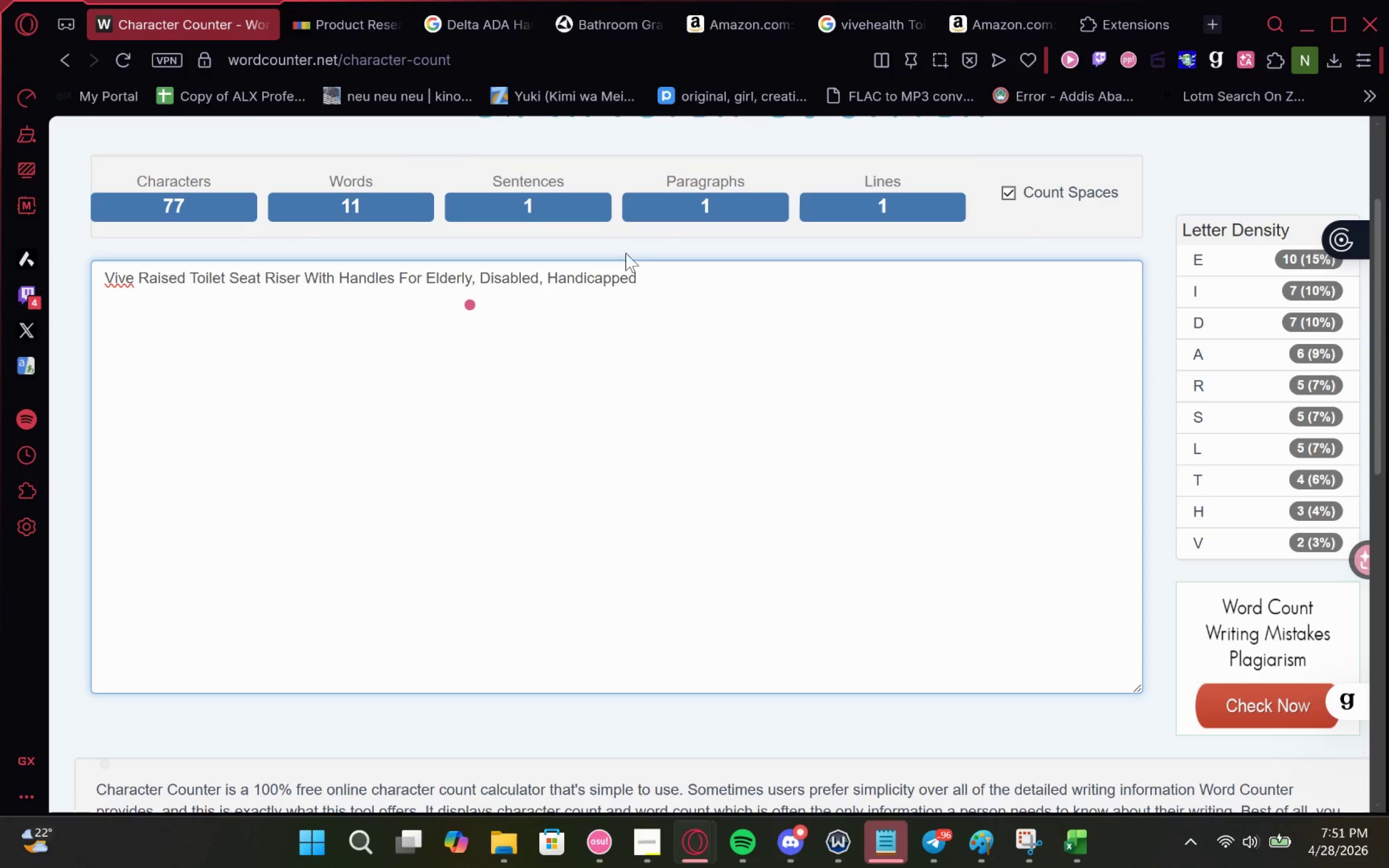 
left_click_drag(start_coordinate=[658, 274], to_coordinate=[73, 339])
 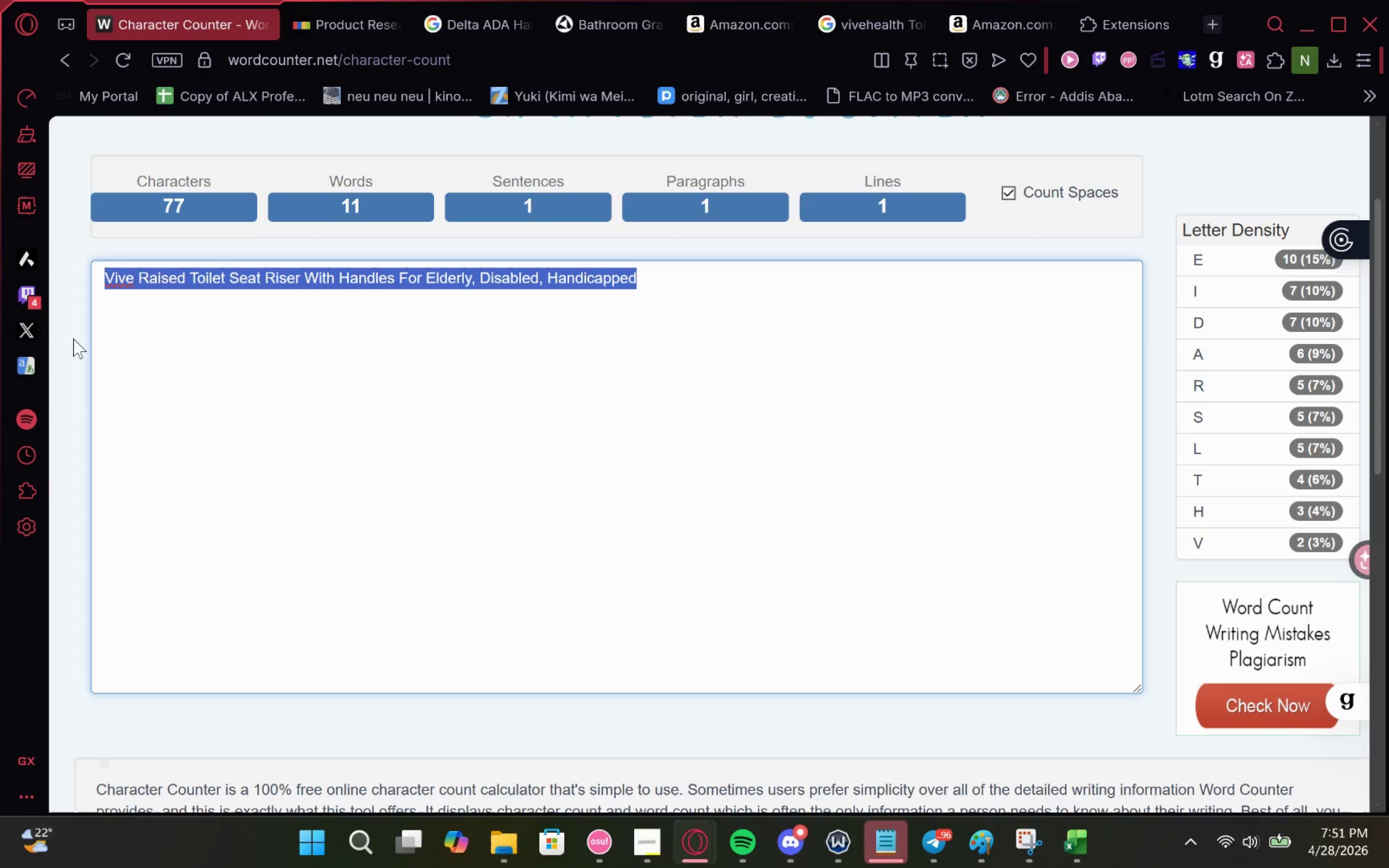 
key(Control+C)
 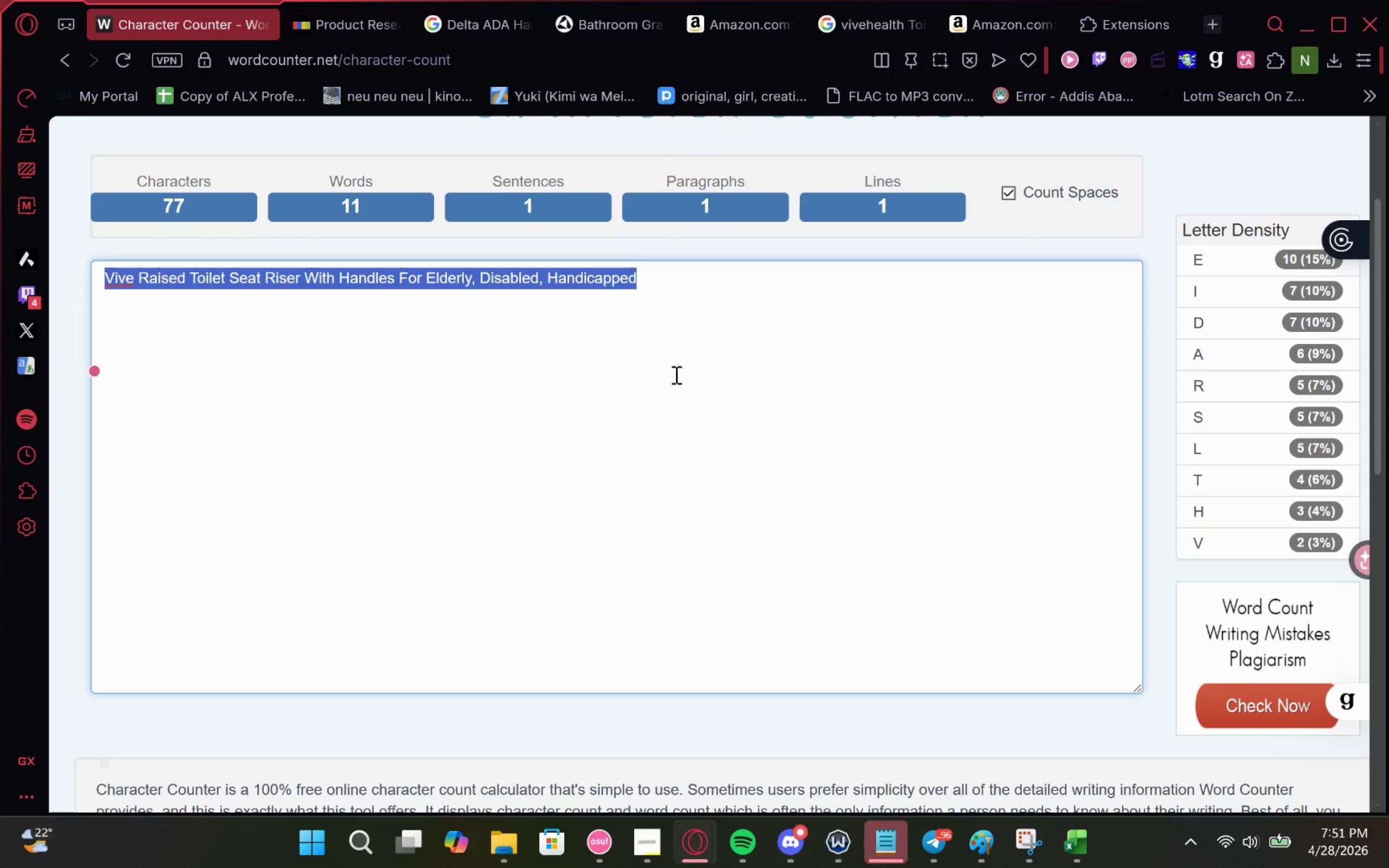 
key(Control+C)
 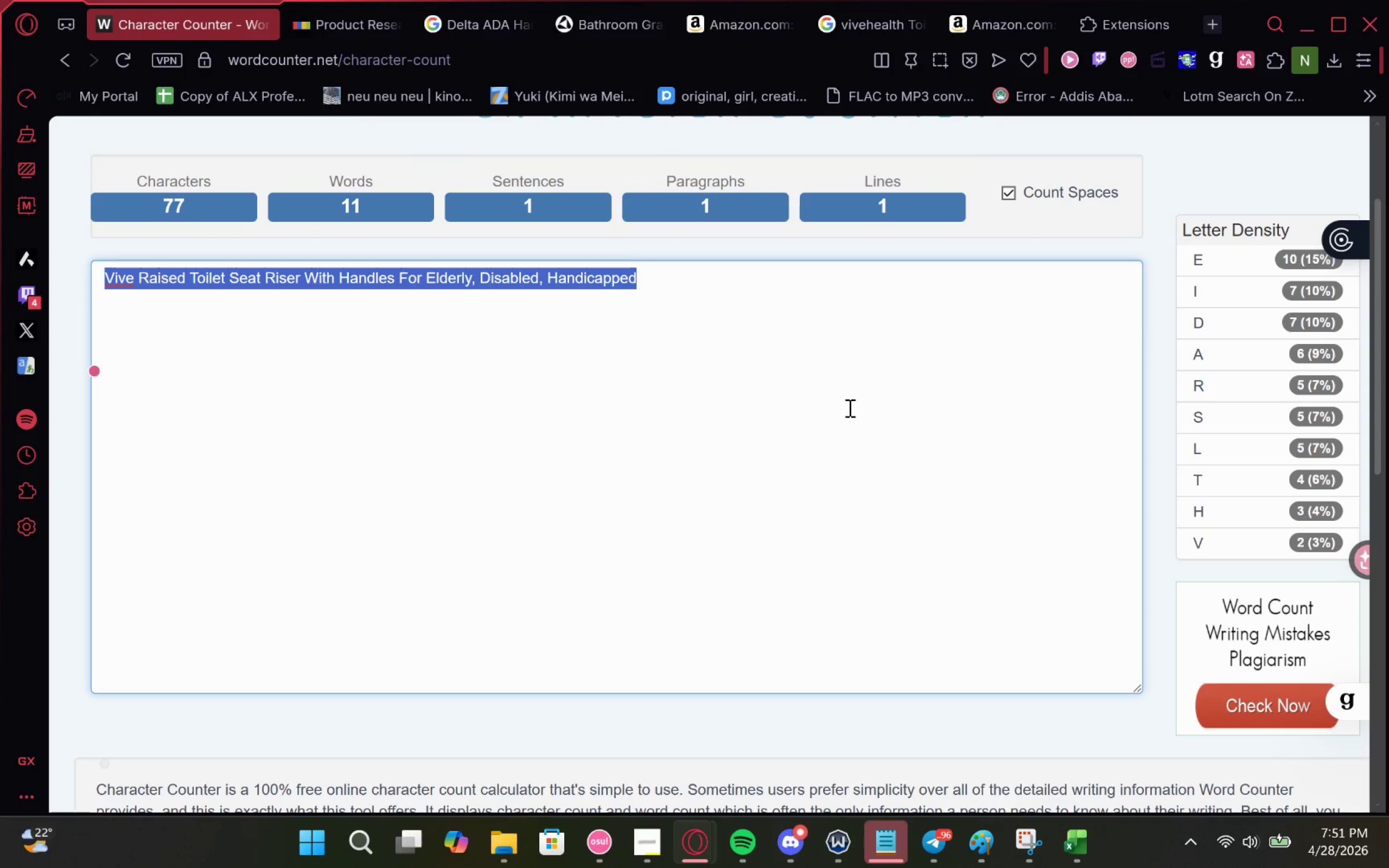 
key(Control+C)
 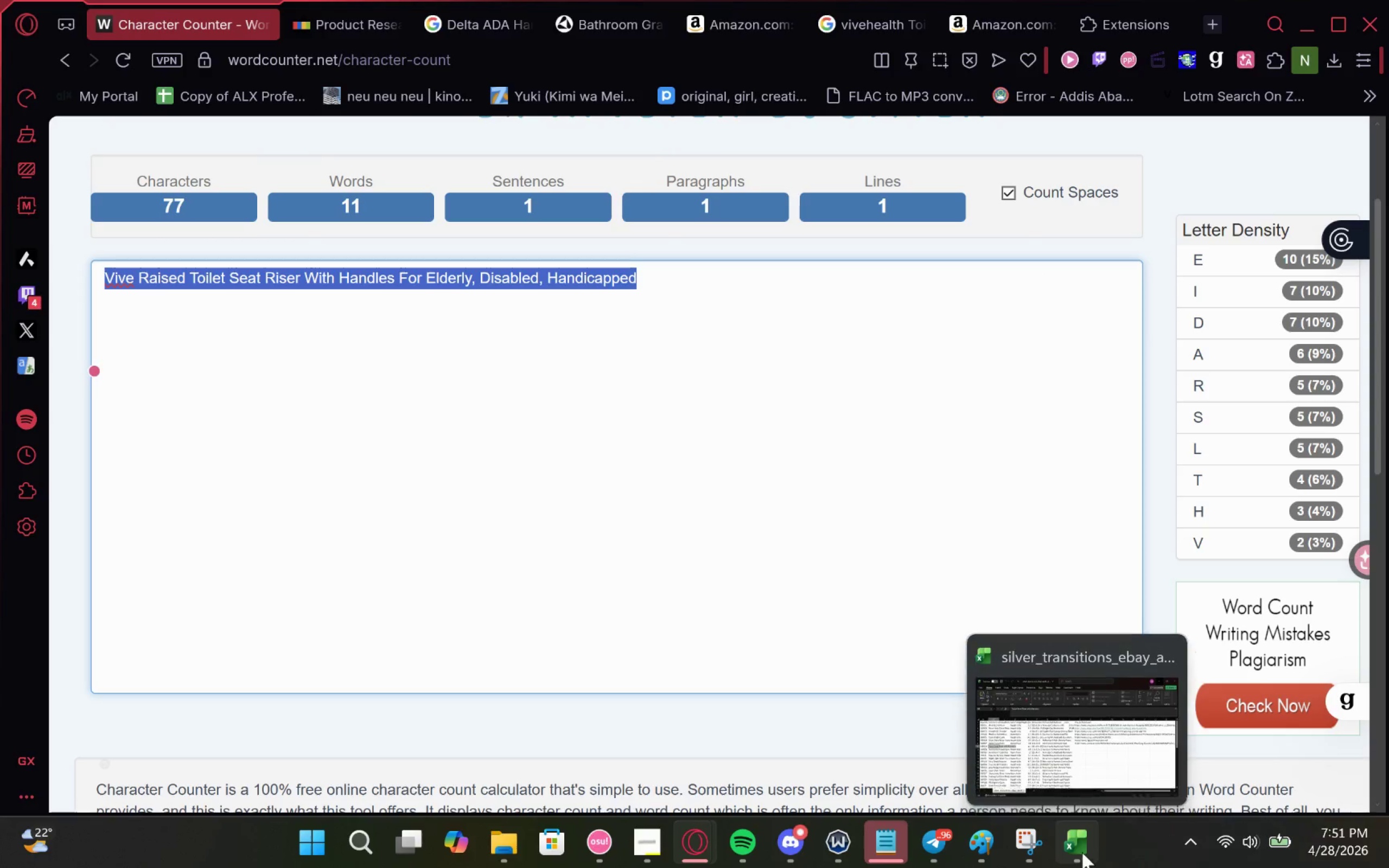 
left_click([1079, 747])
 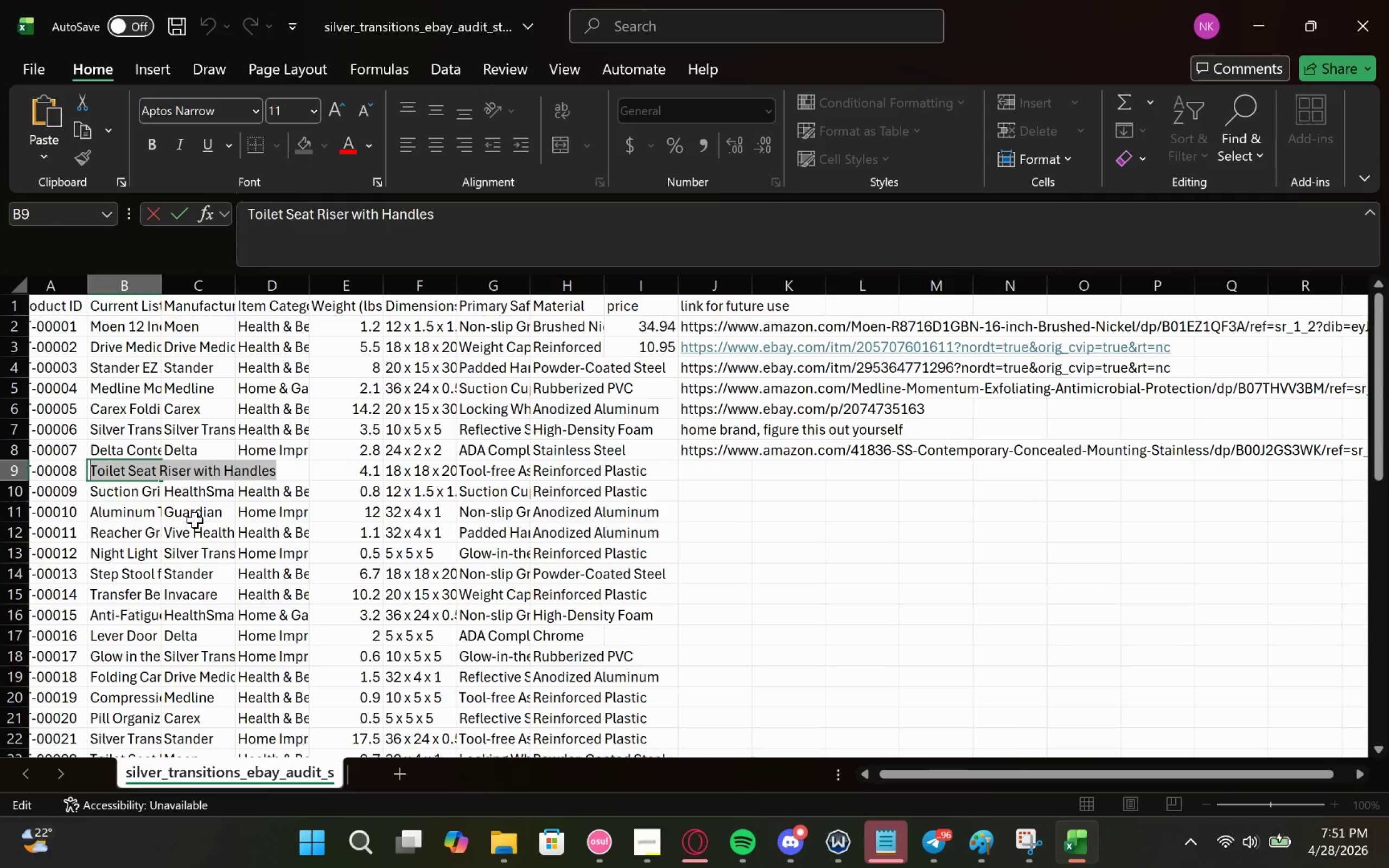 
left_click([313, 473])
 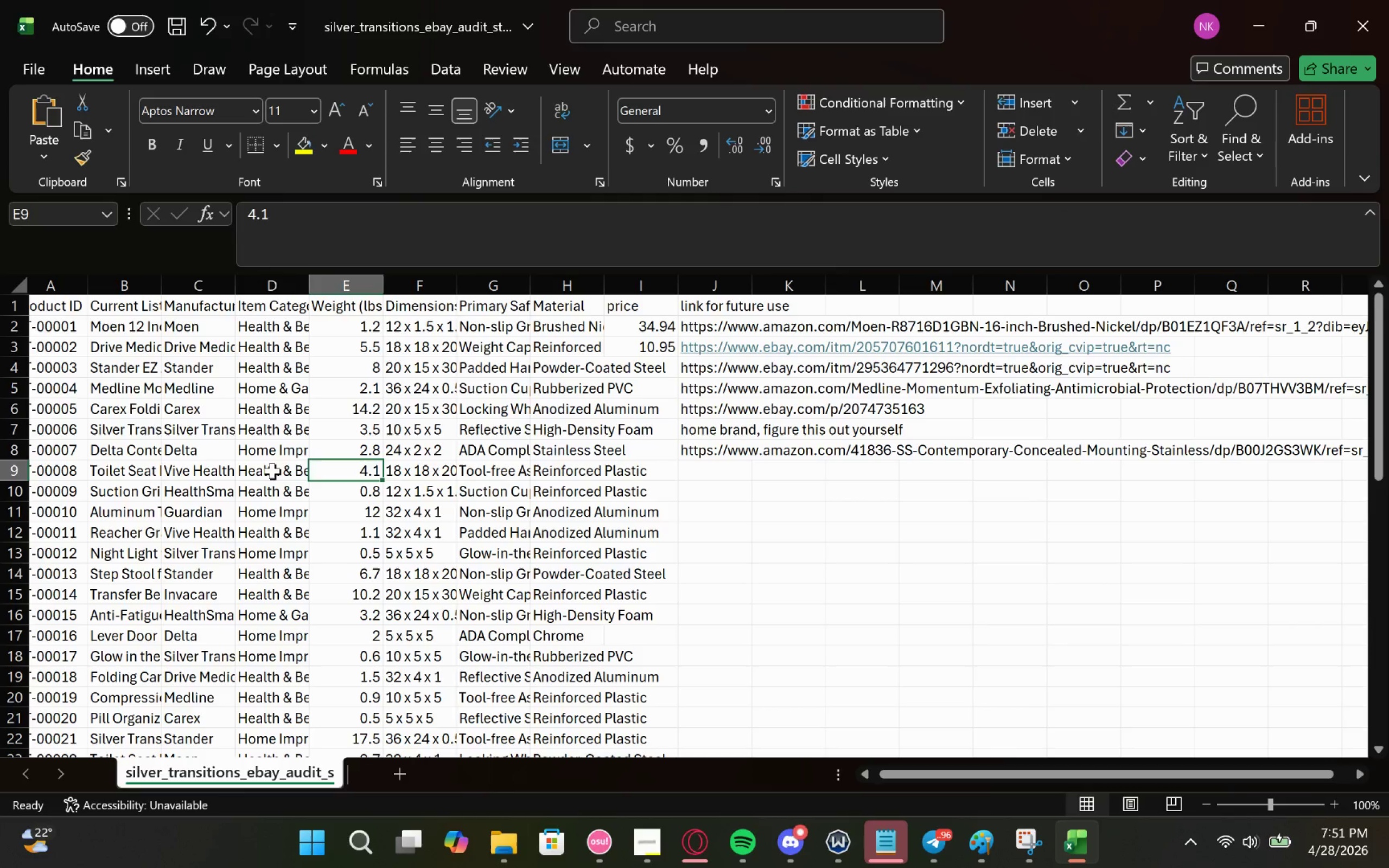 
double_click([272, 471])
 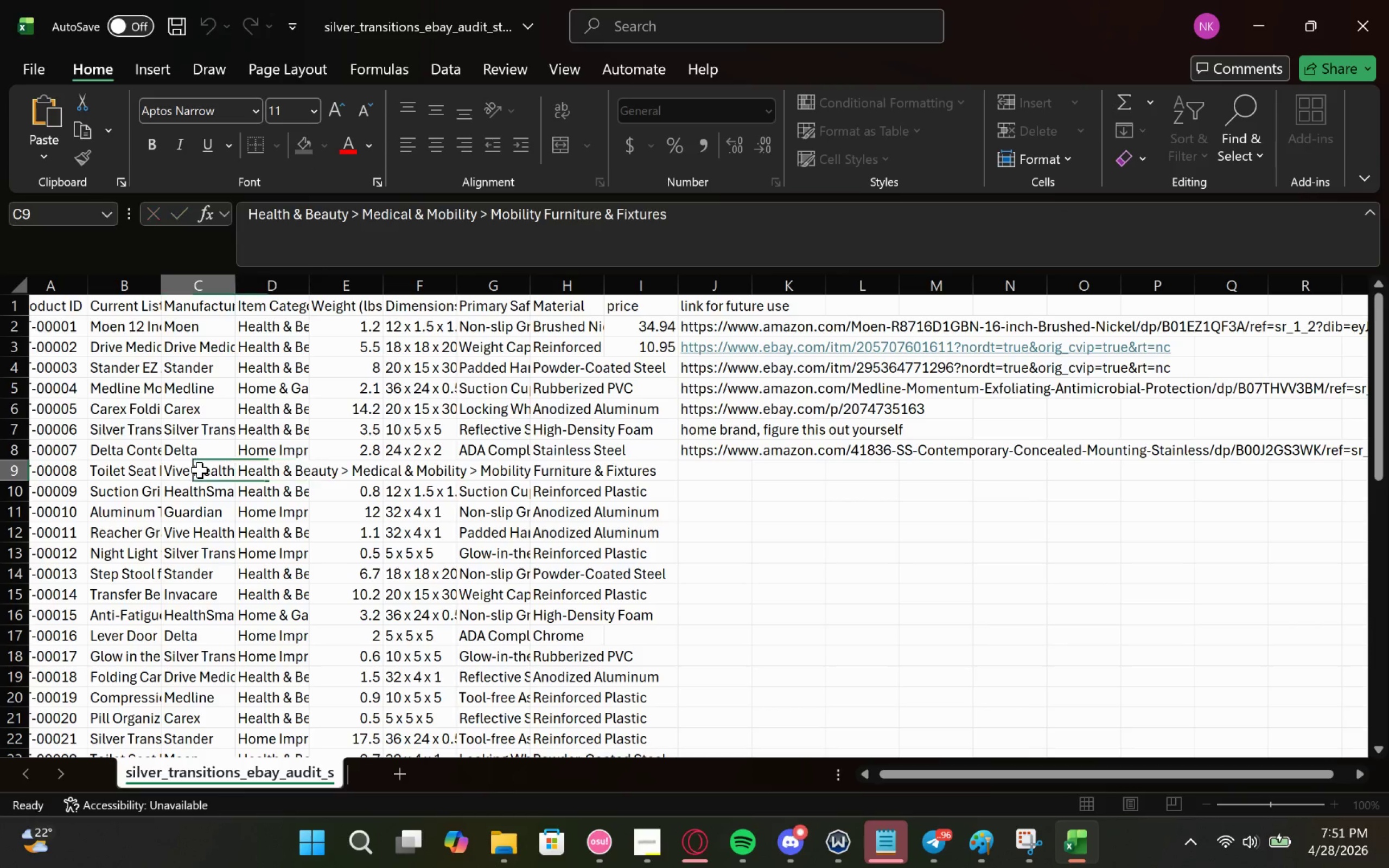 
double_click([200, 470])
 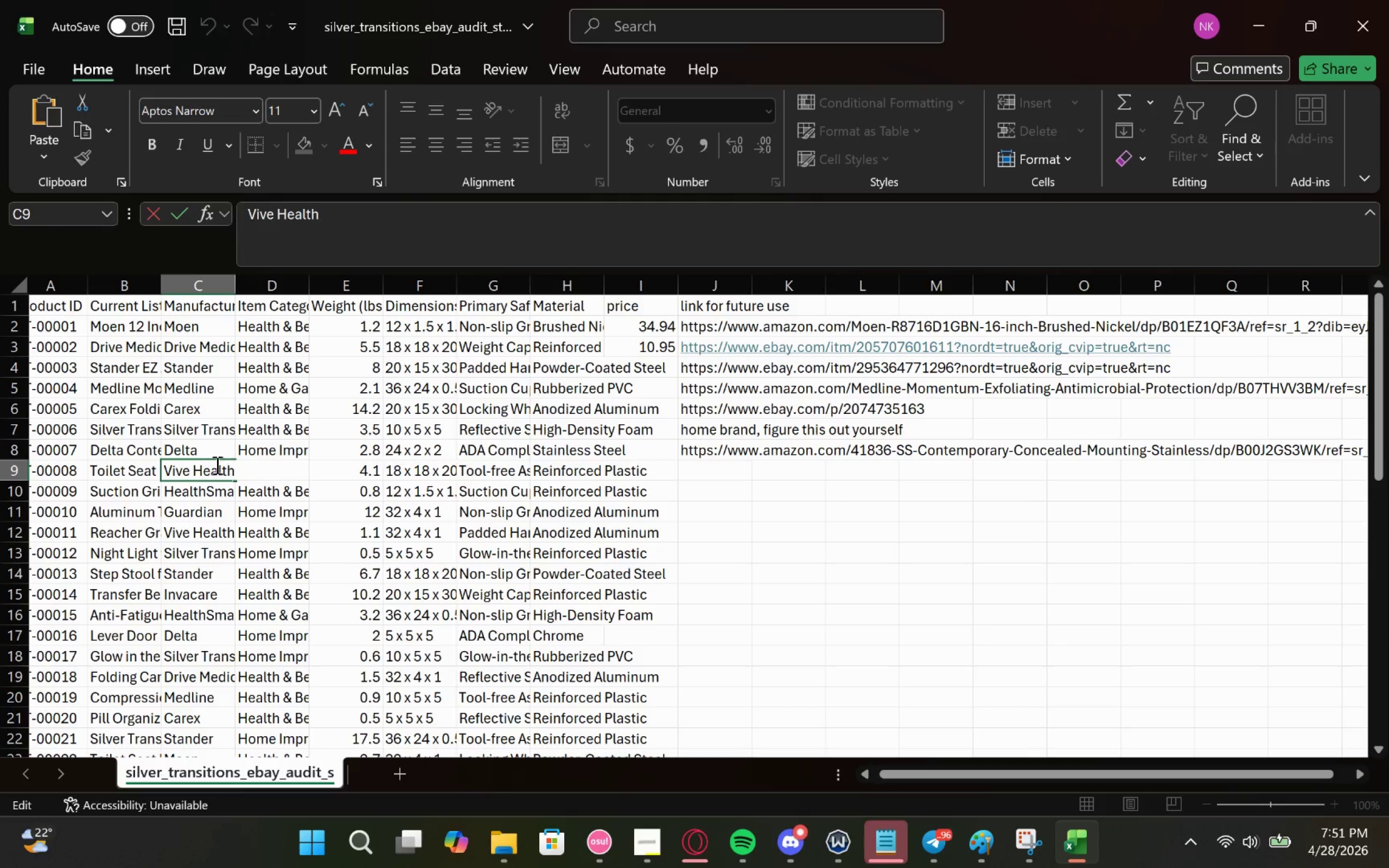 
double_click([120, 475])
 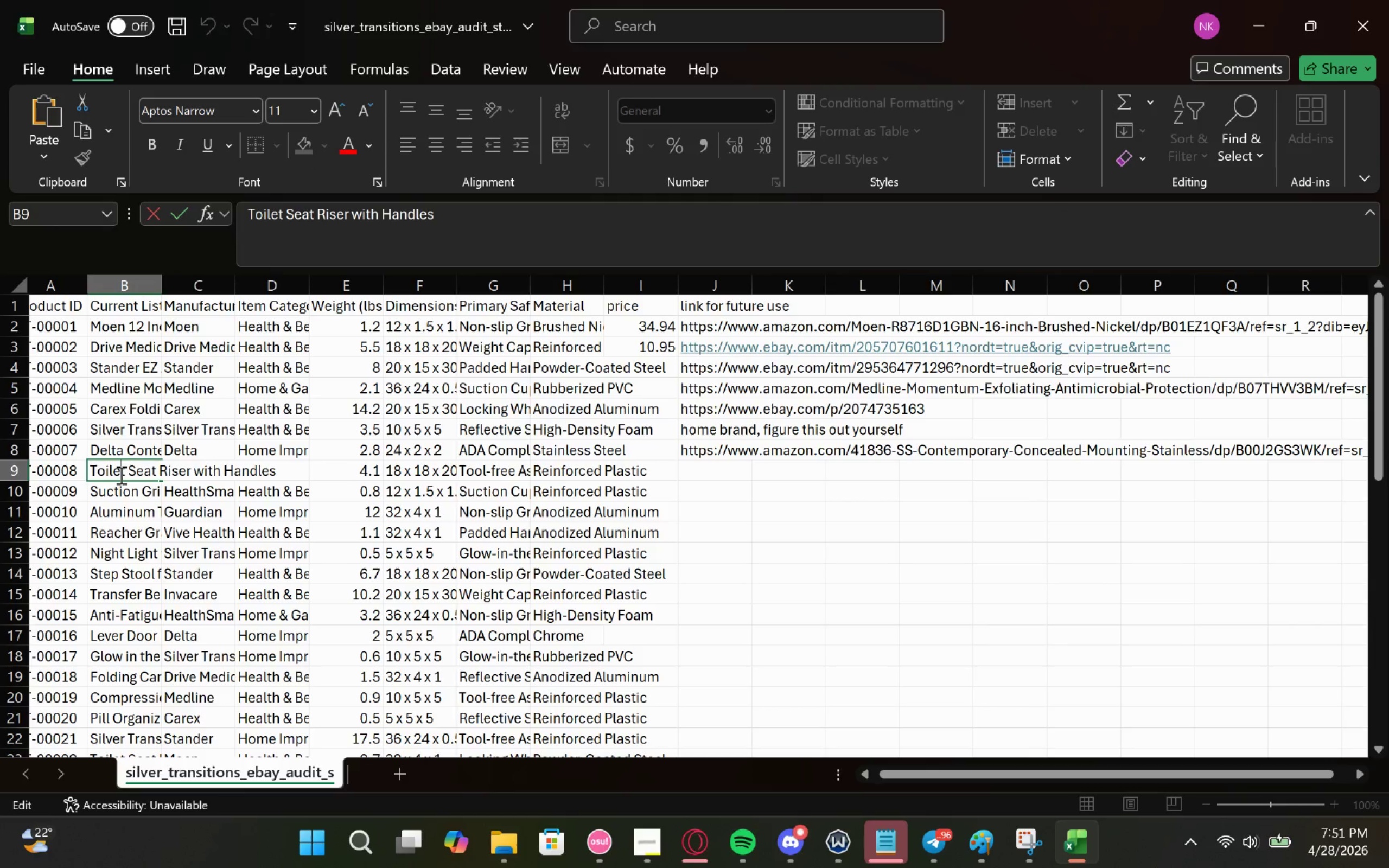 
key(Control+A)
 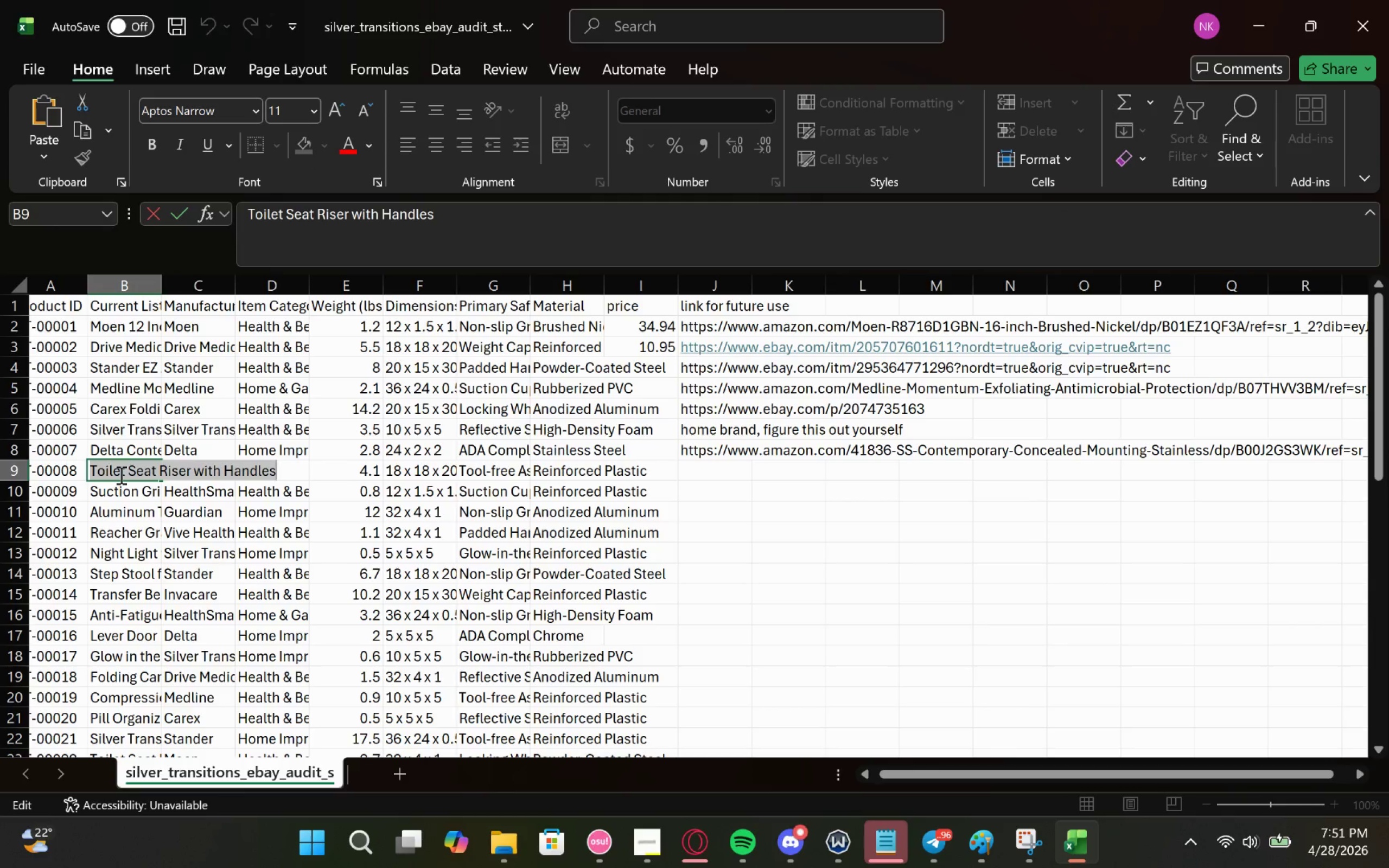 
key(Control+V)
 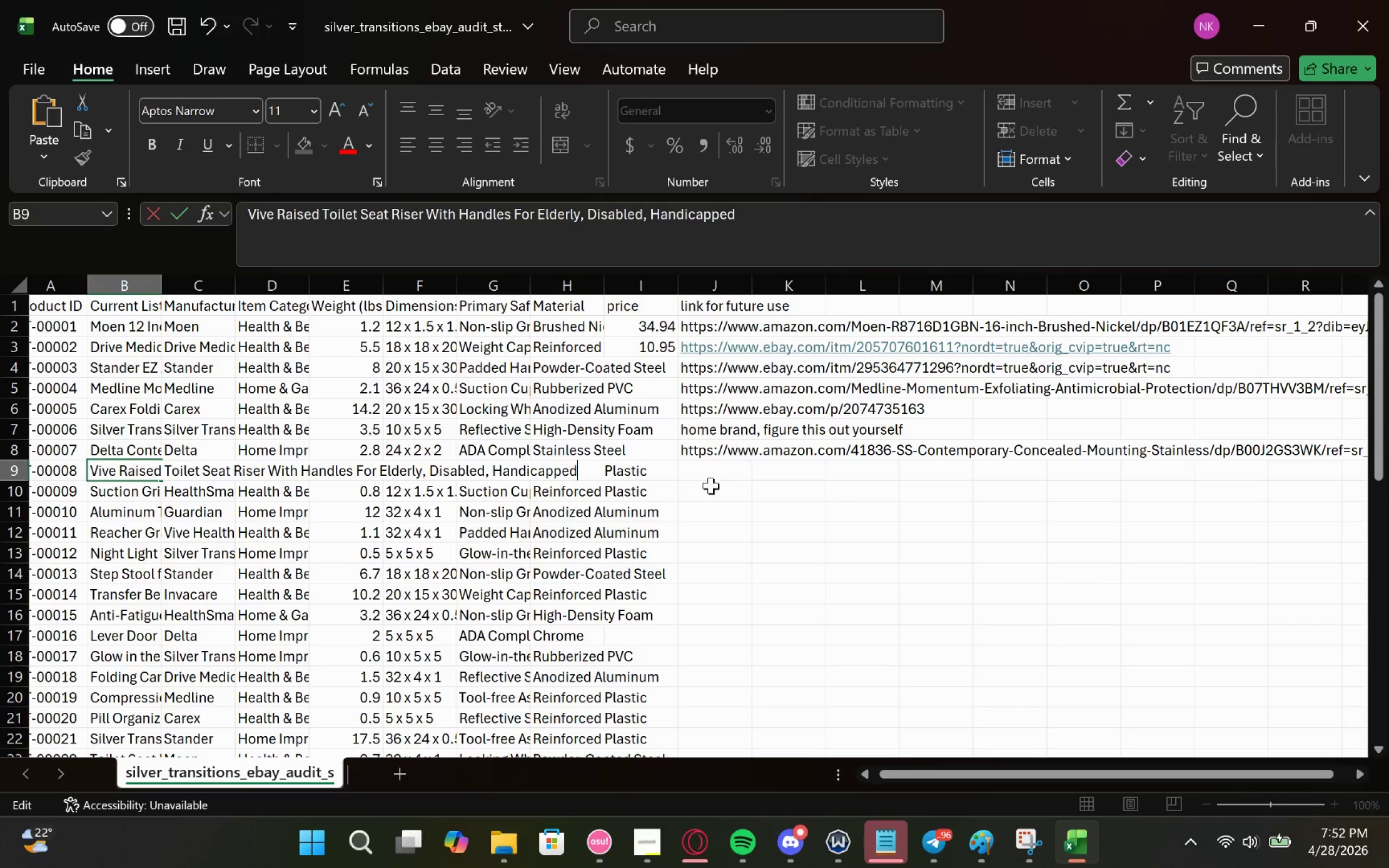 
left_click([681, 477])
 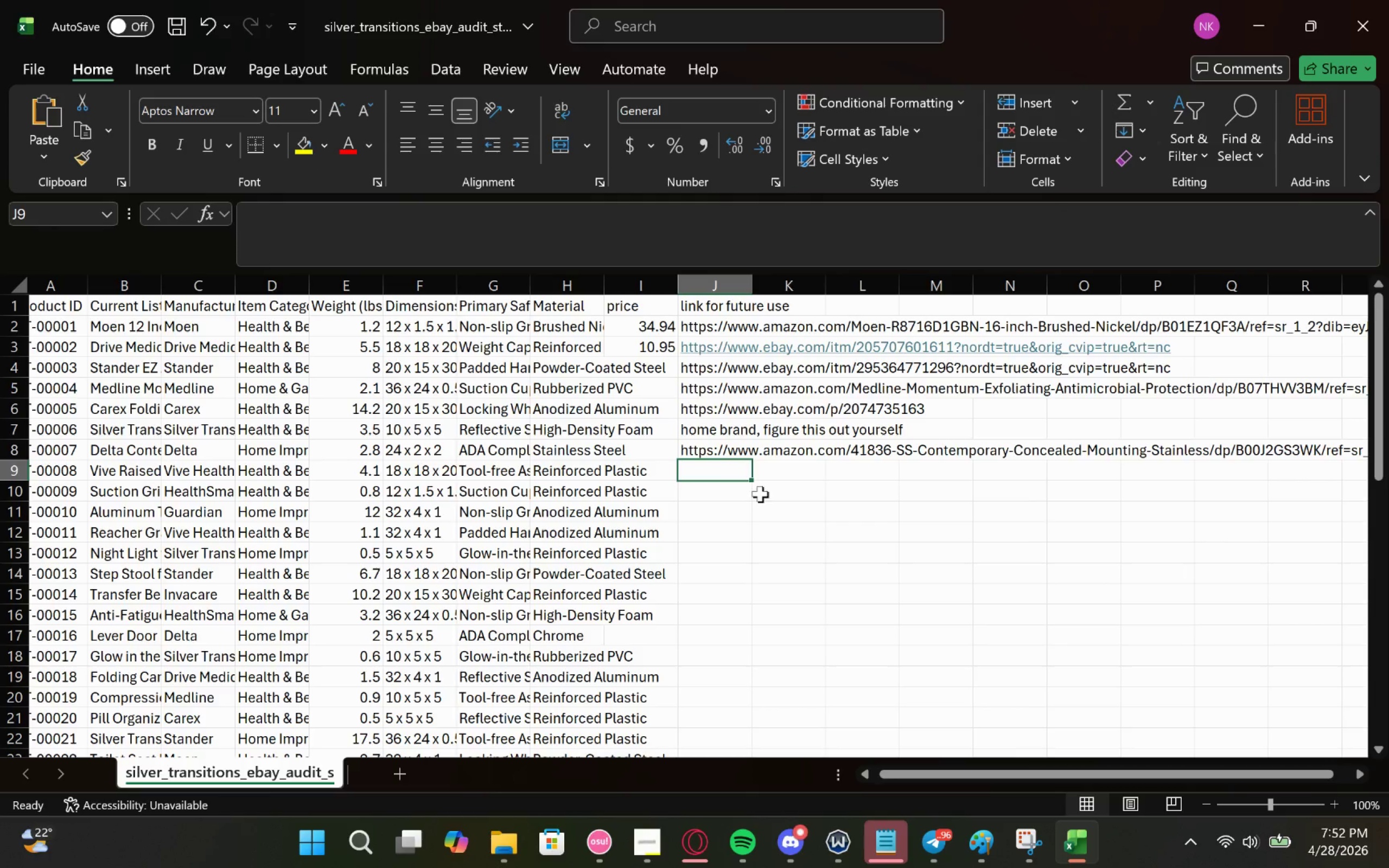 
left_click([1245, 16])
 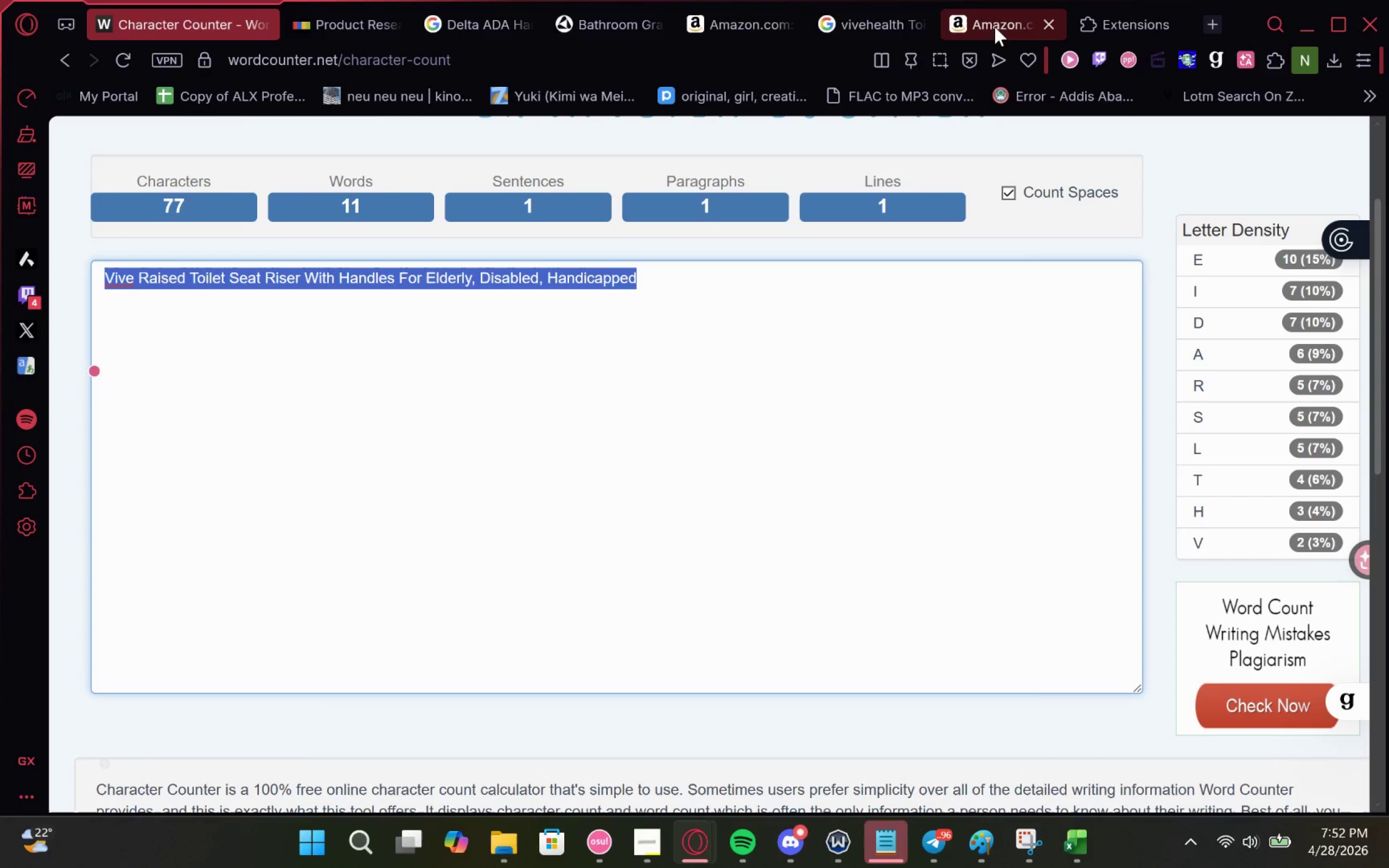 
left_click([840, 20])
 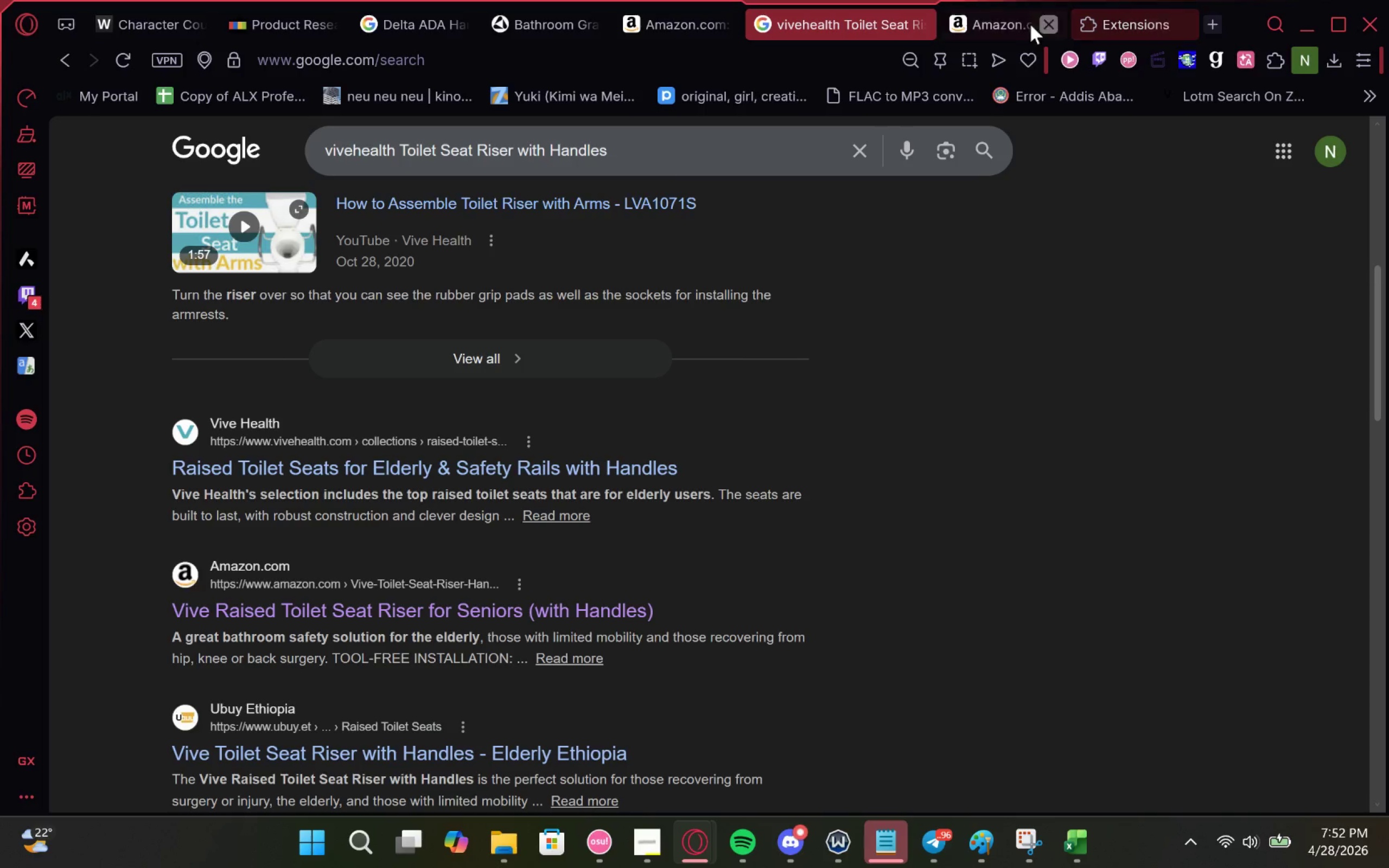 
left_click([992, 25])
 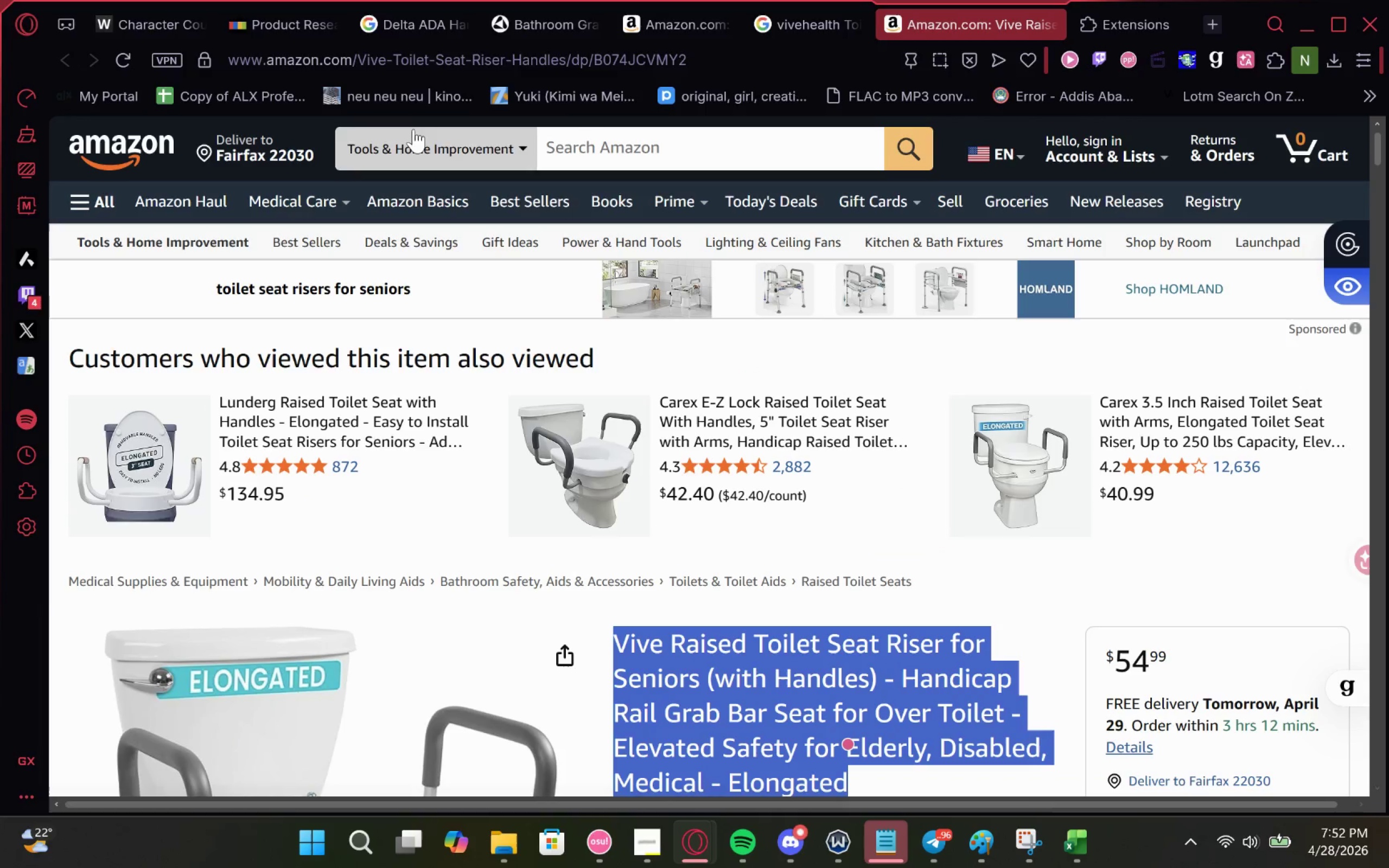 
left_click([520, 59])
 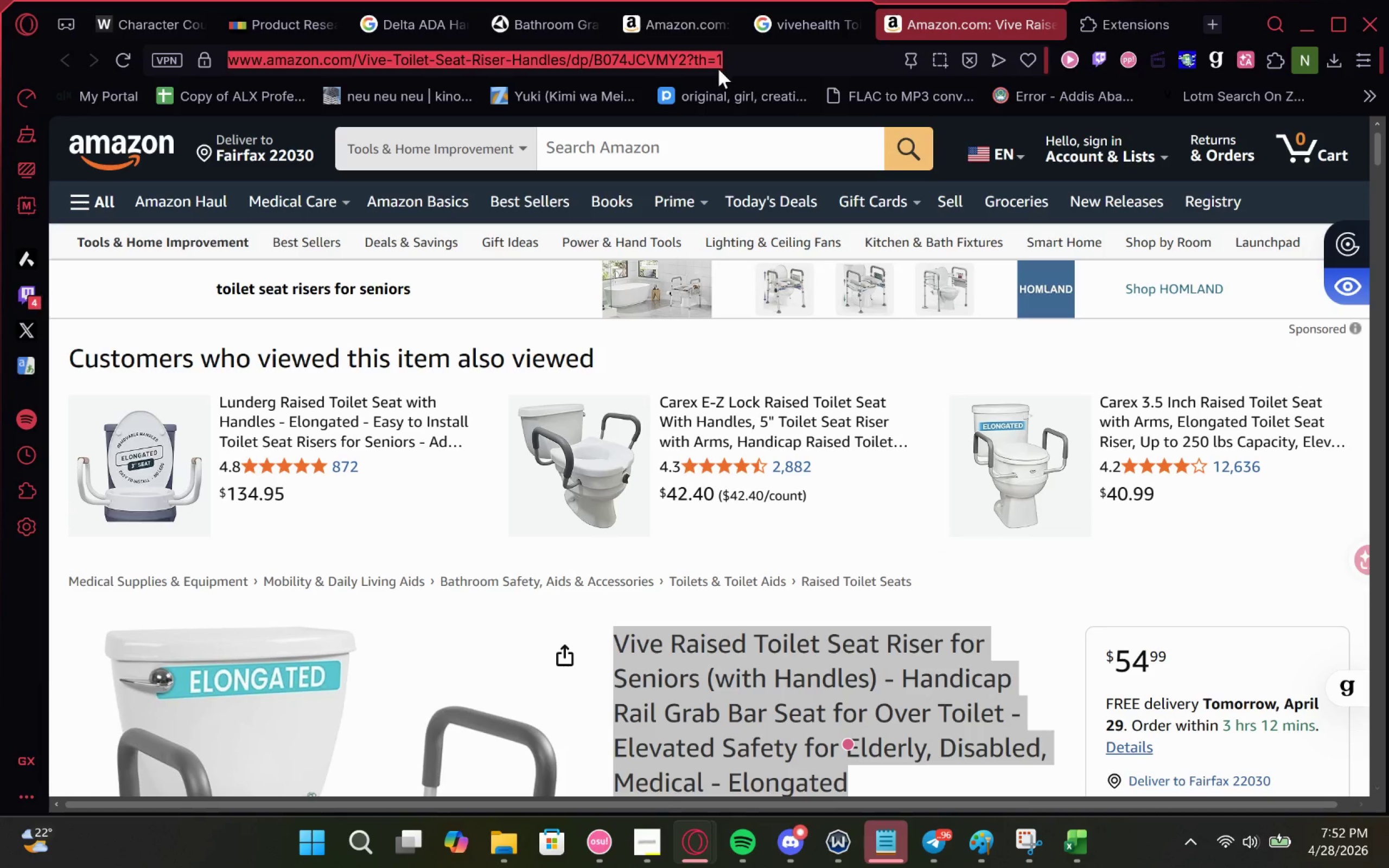 
key(Control+C)
 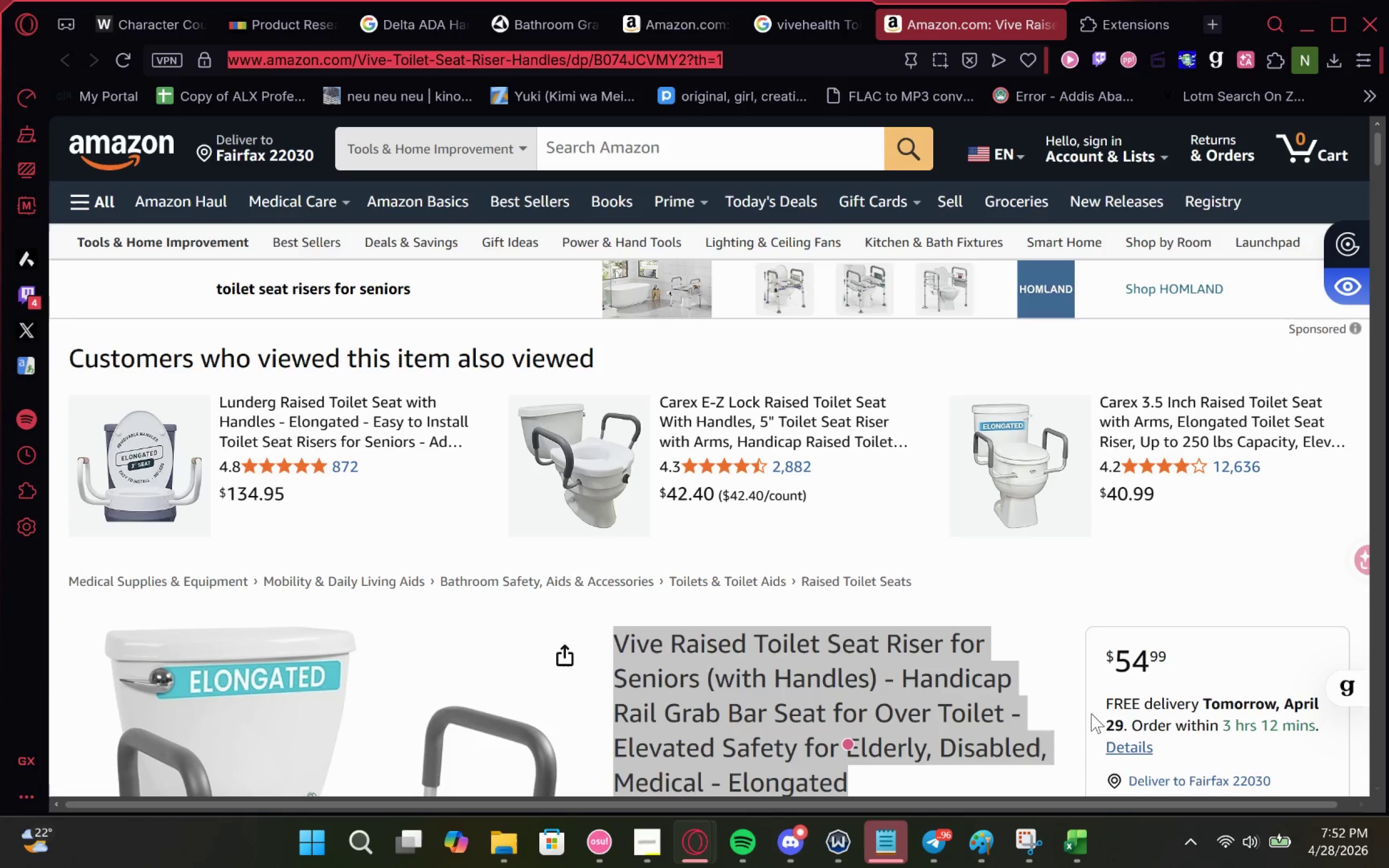 
key(Control+C)
 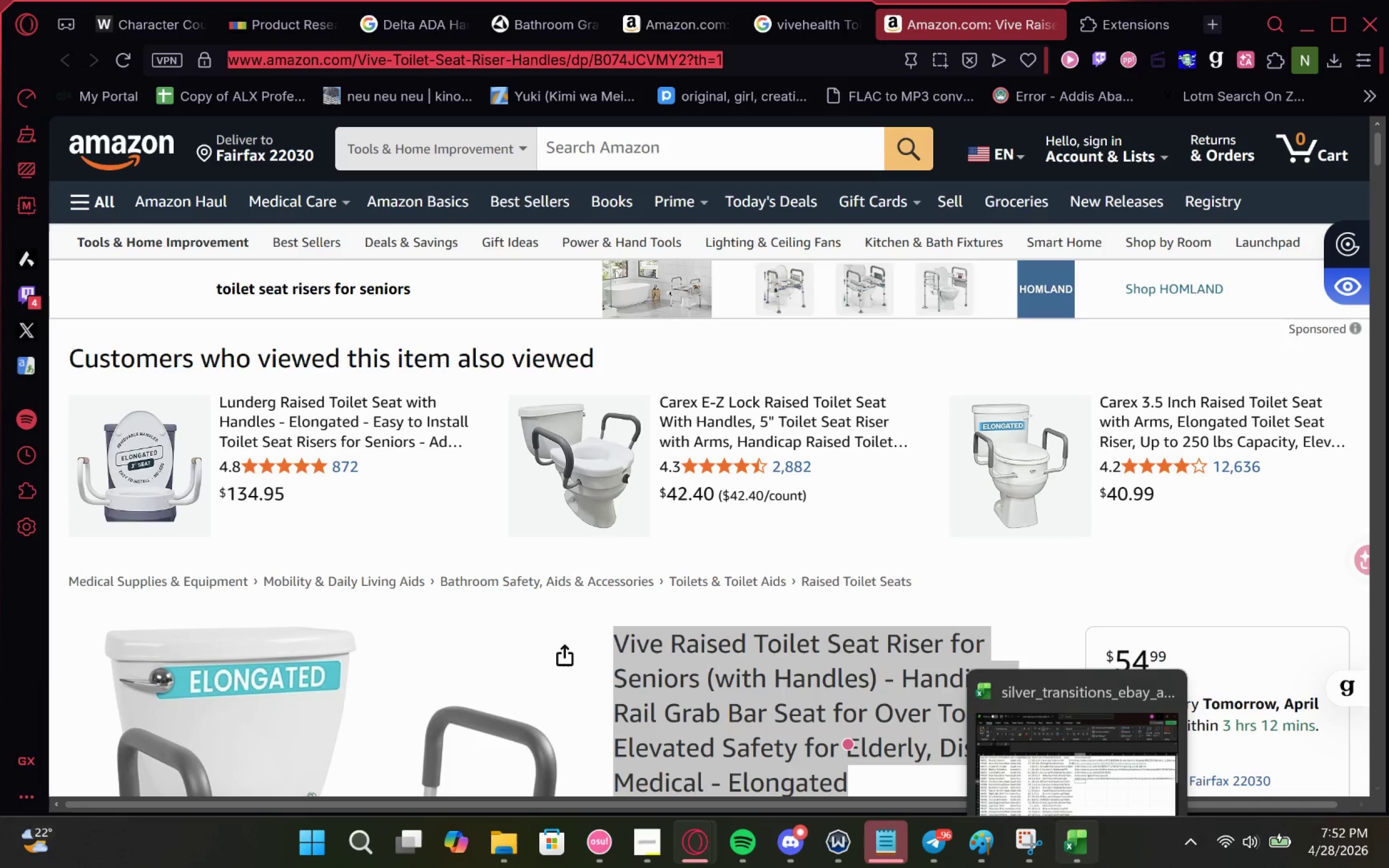 
left_click([1062, 867])
 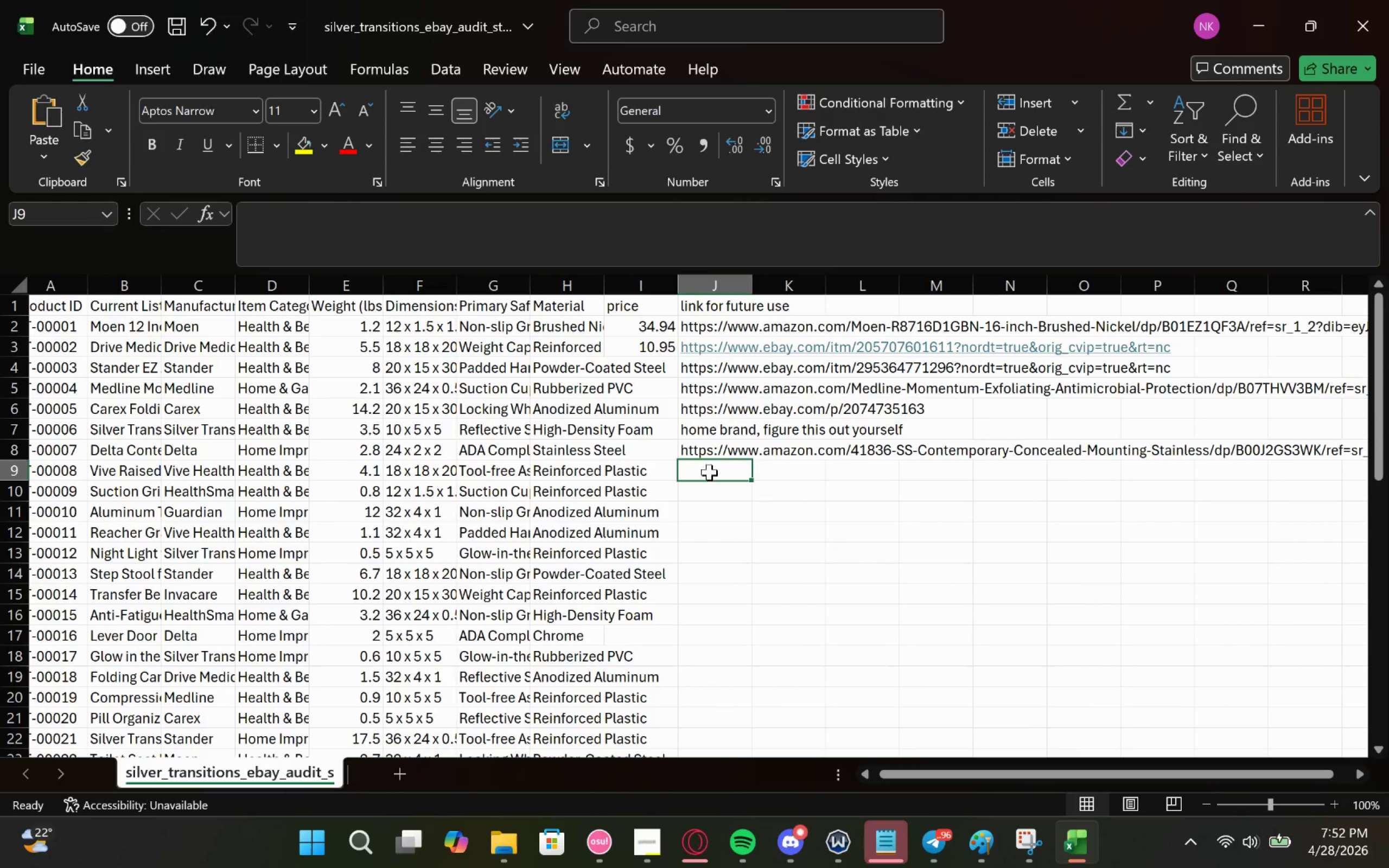 
double_click([712, 469])
 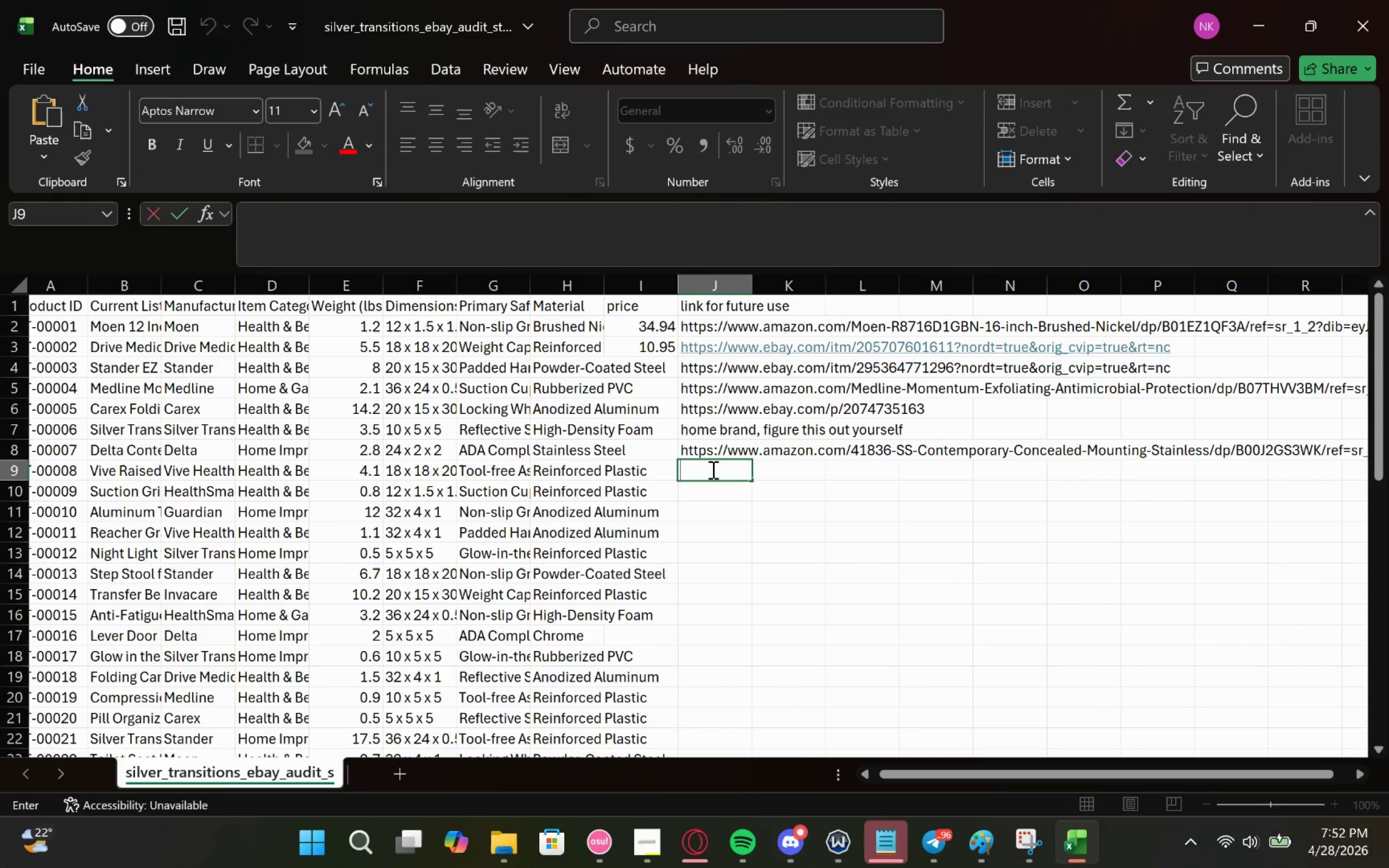 
key(Control+V)
 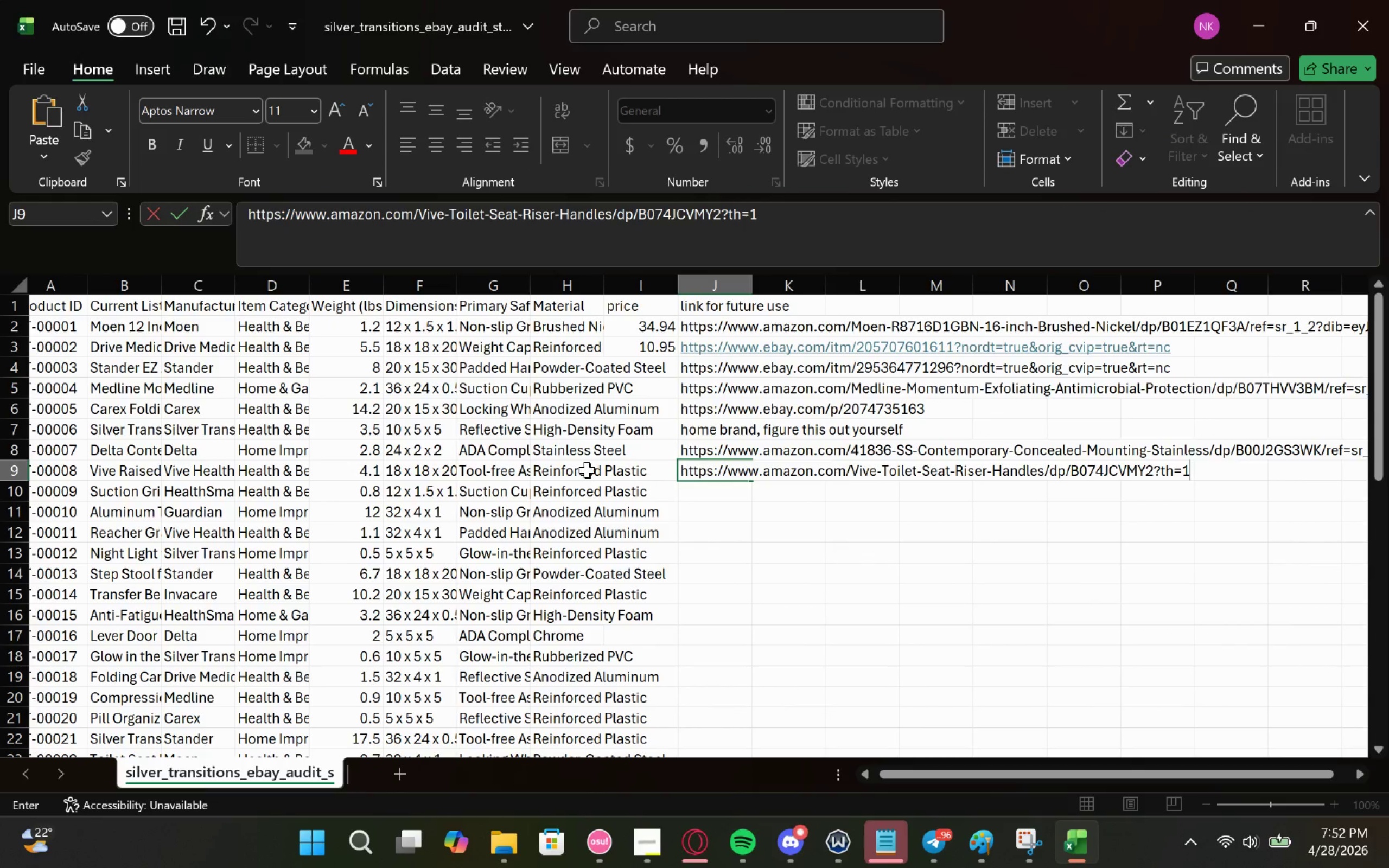 
left_click([523, 464])
 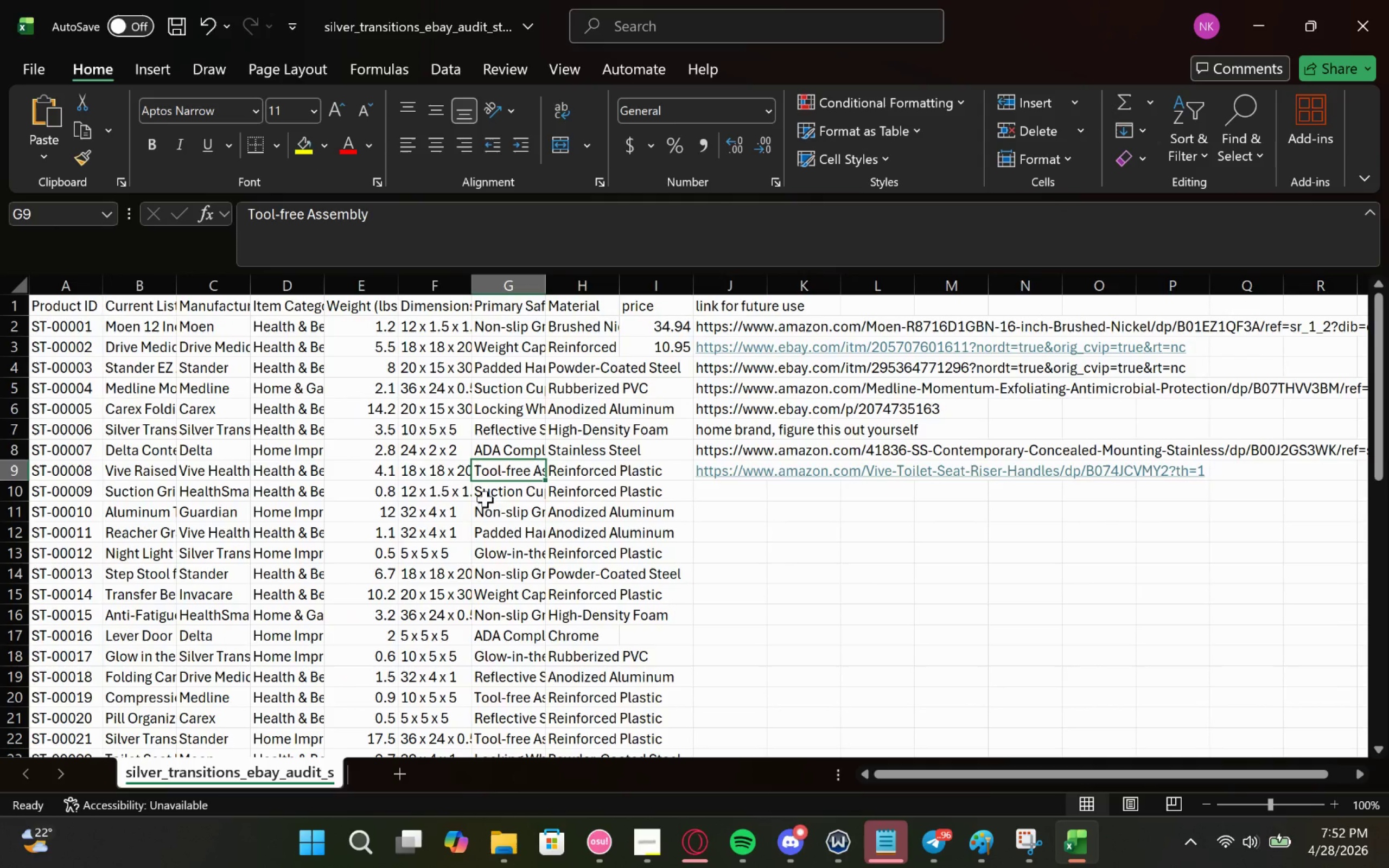 
wait(7.61)
 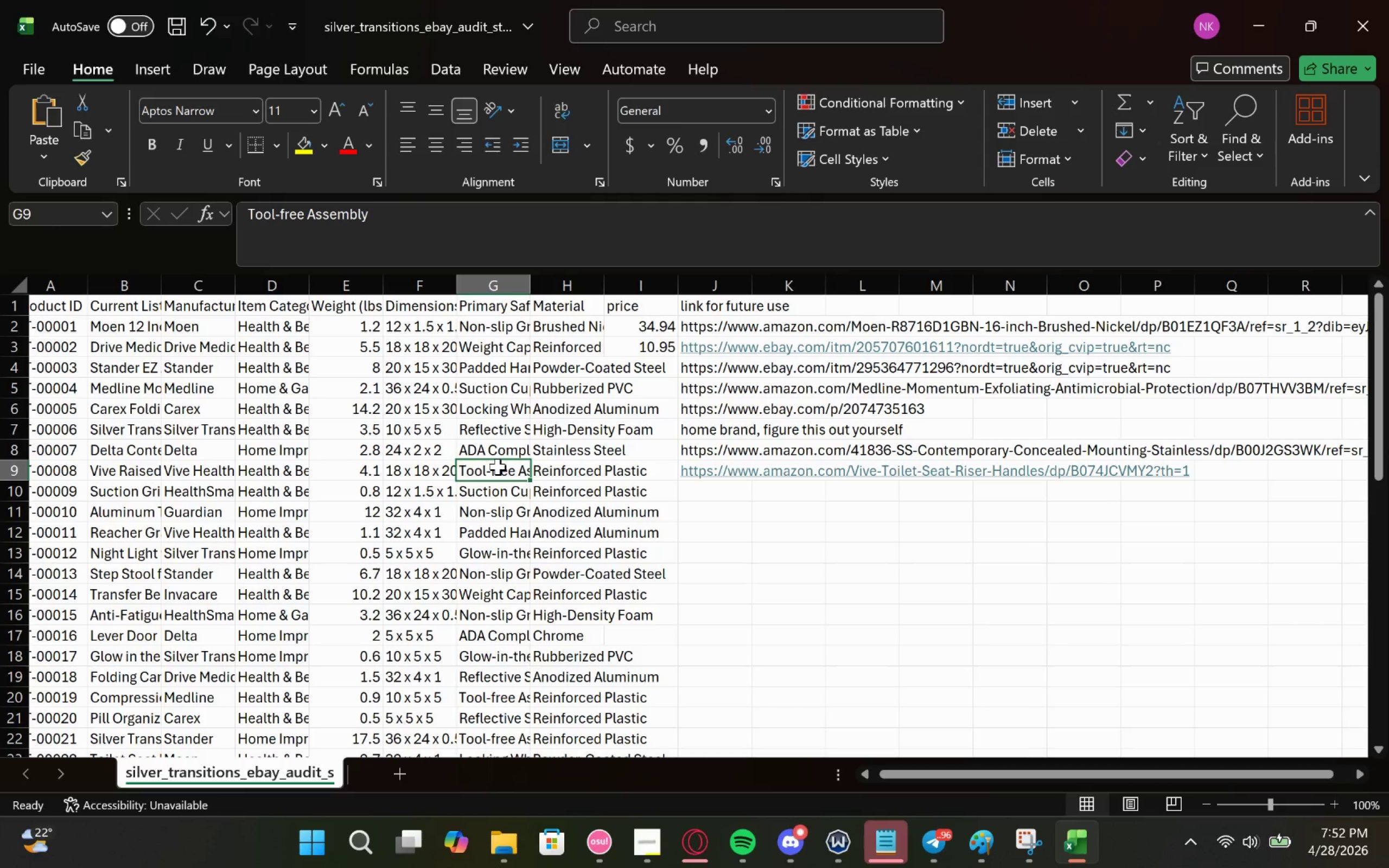 
double_click([160, 492])
 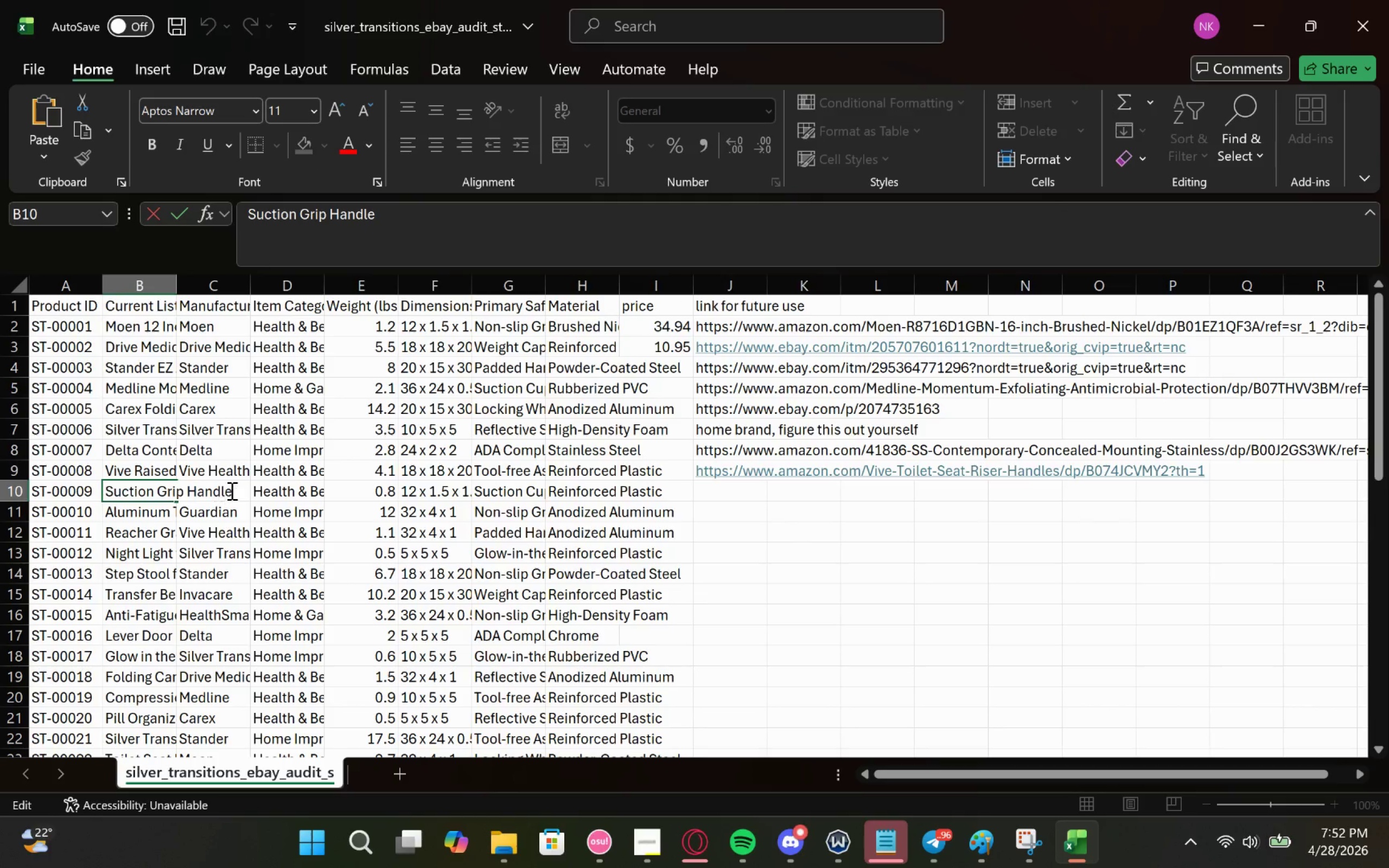 
left_click_drag(start_coordinate=[232, 490], to_coordinate=[81, 500])
 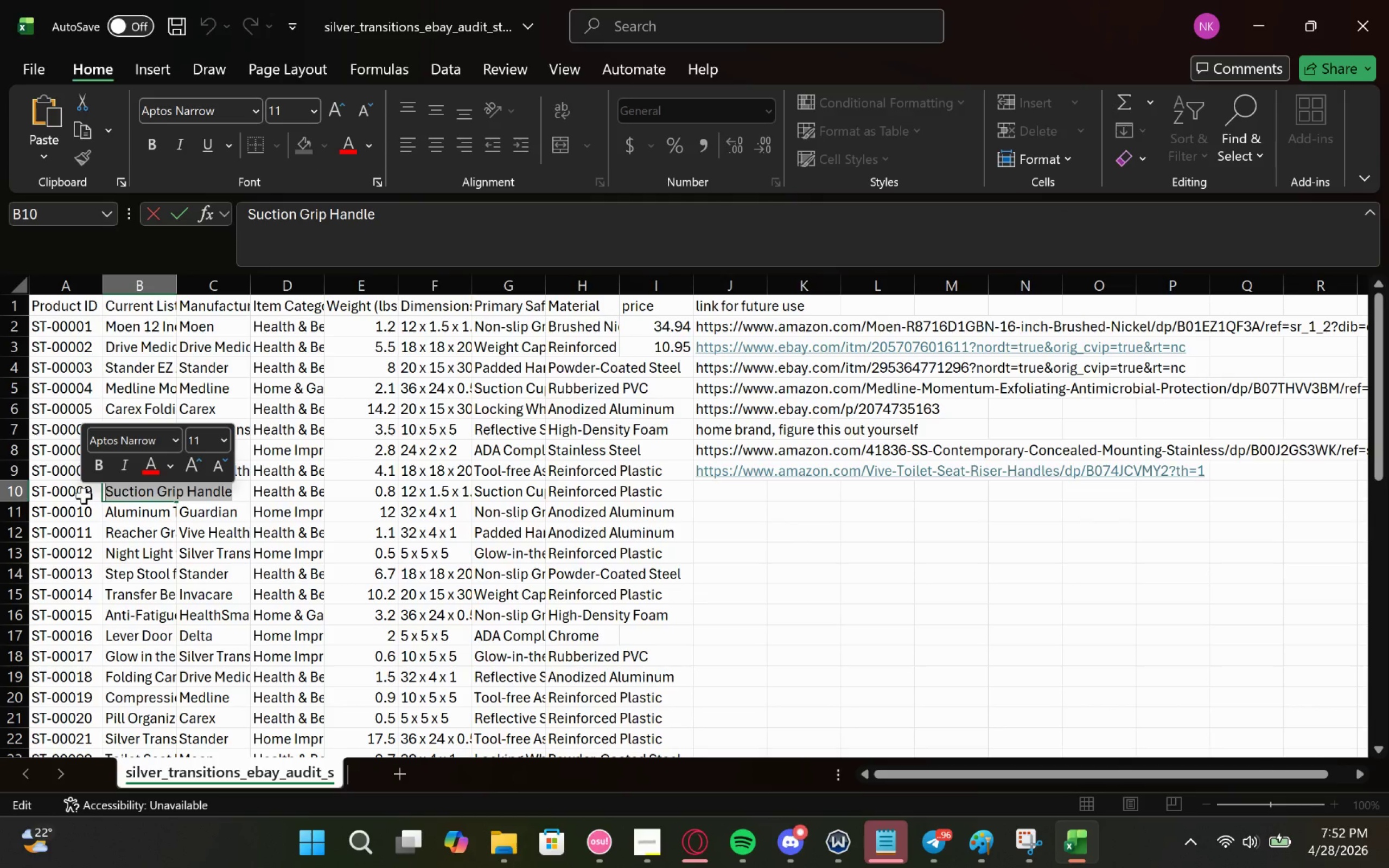 
key(Control+C)
 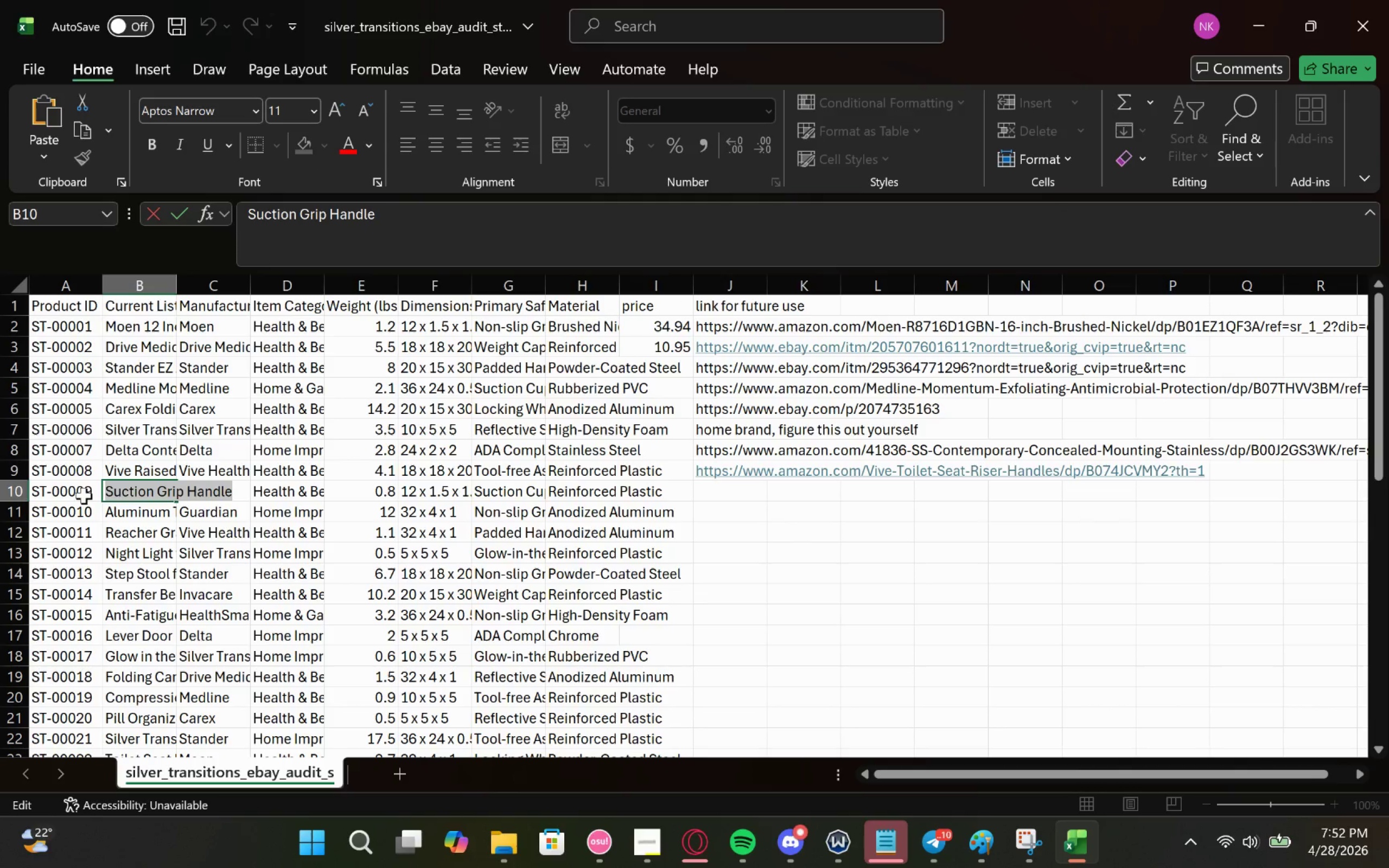 
key(Control+C)
 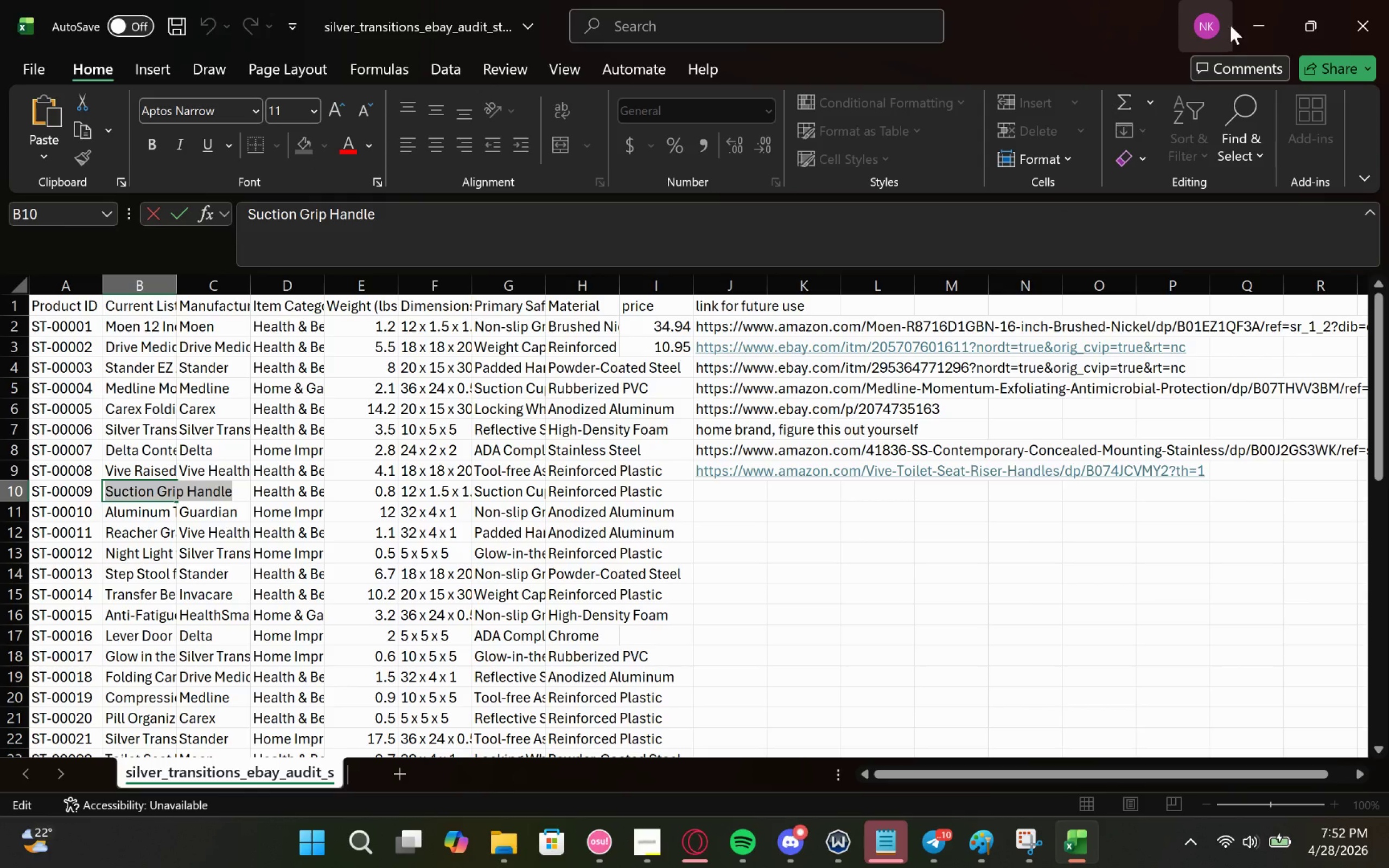 
left_click([1241, 9])
 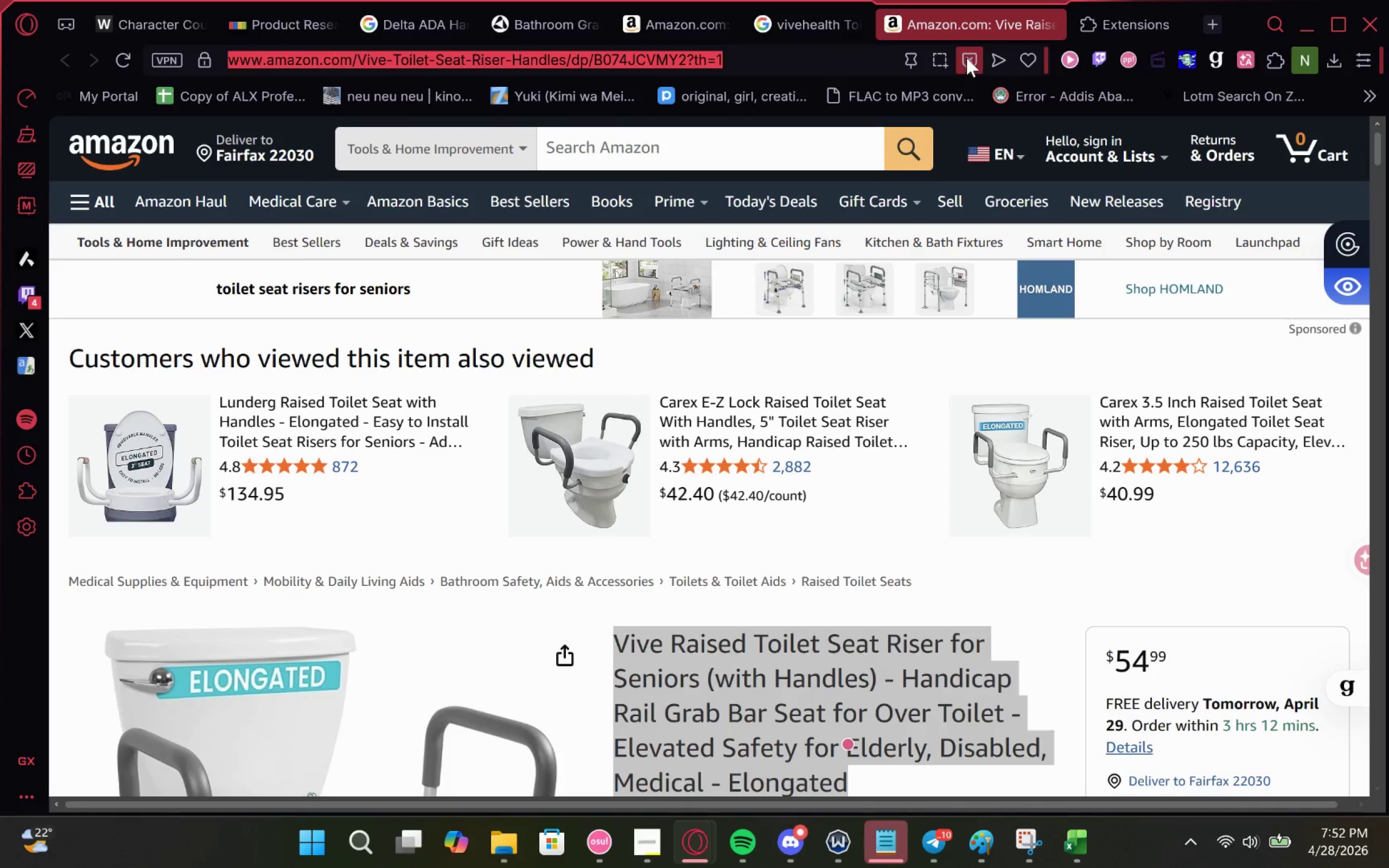 
left_click([1105, 13])
 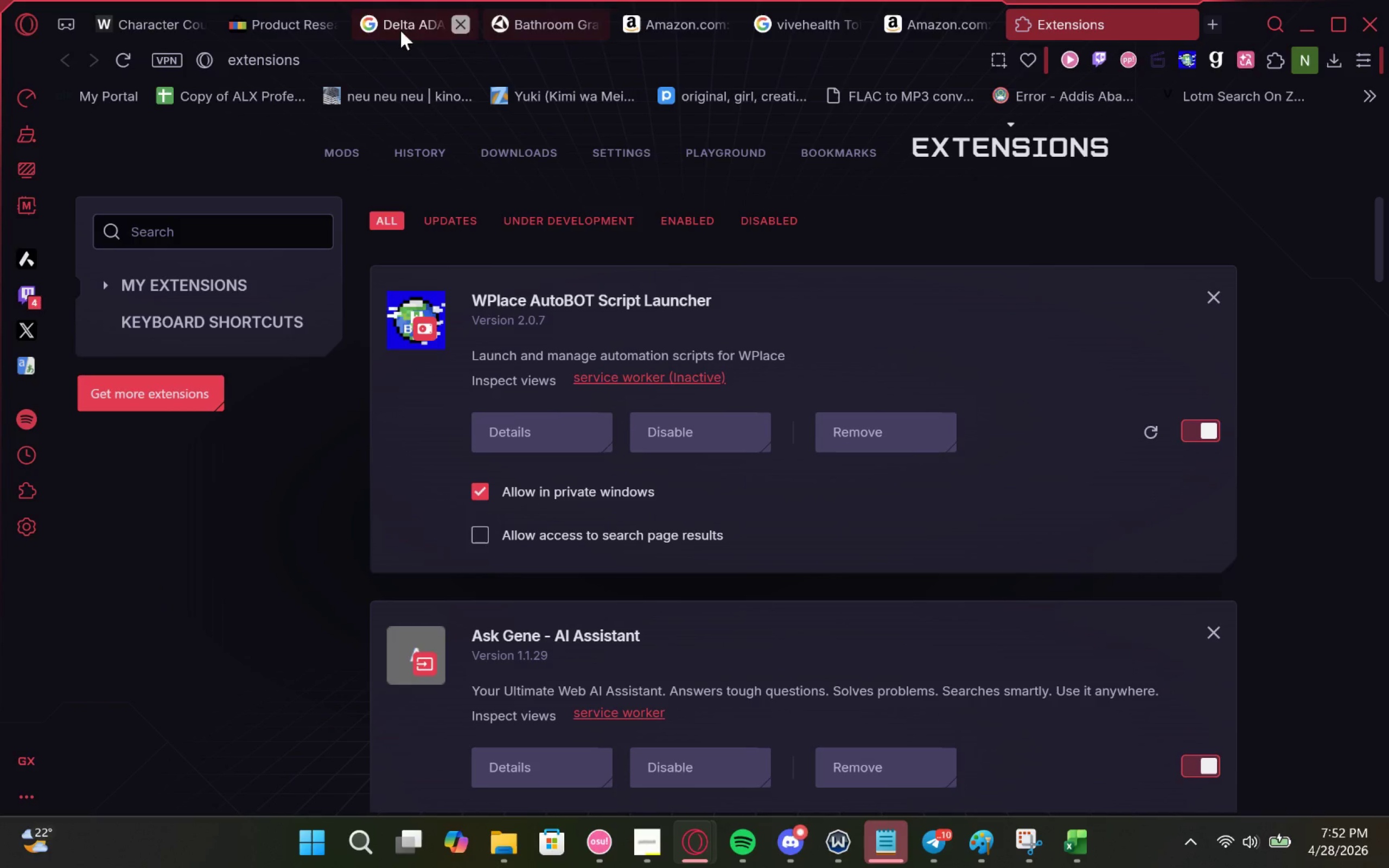 
left_click([285, 52])
 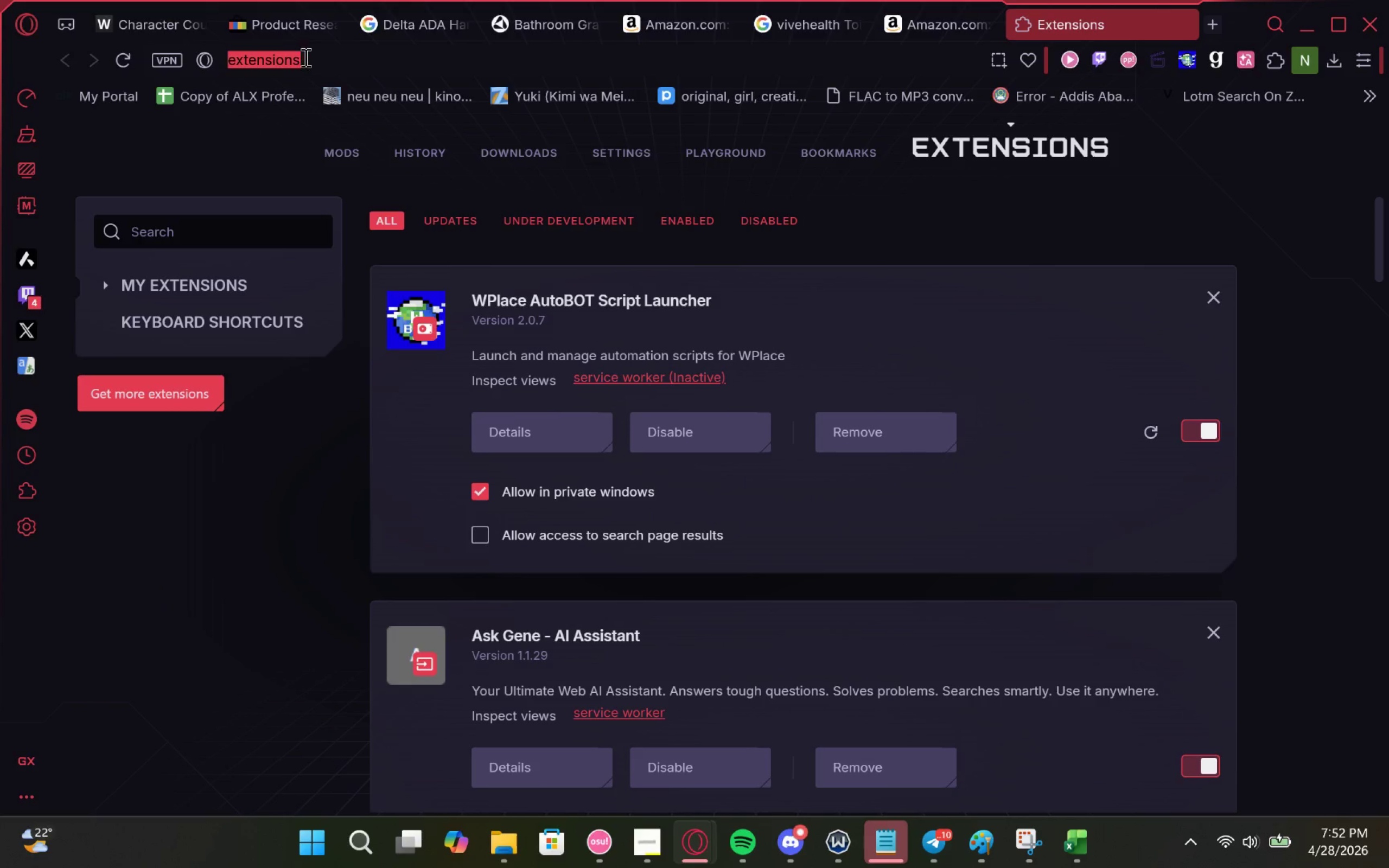 
key(Control+V)
 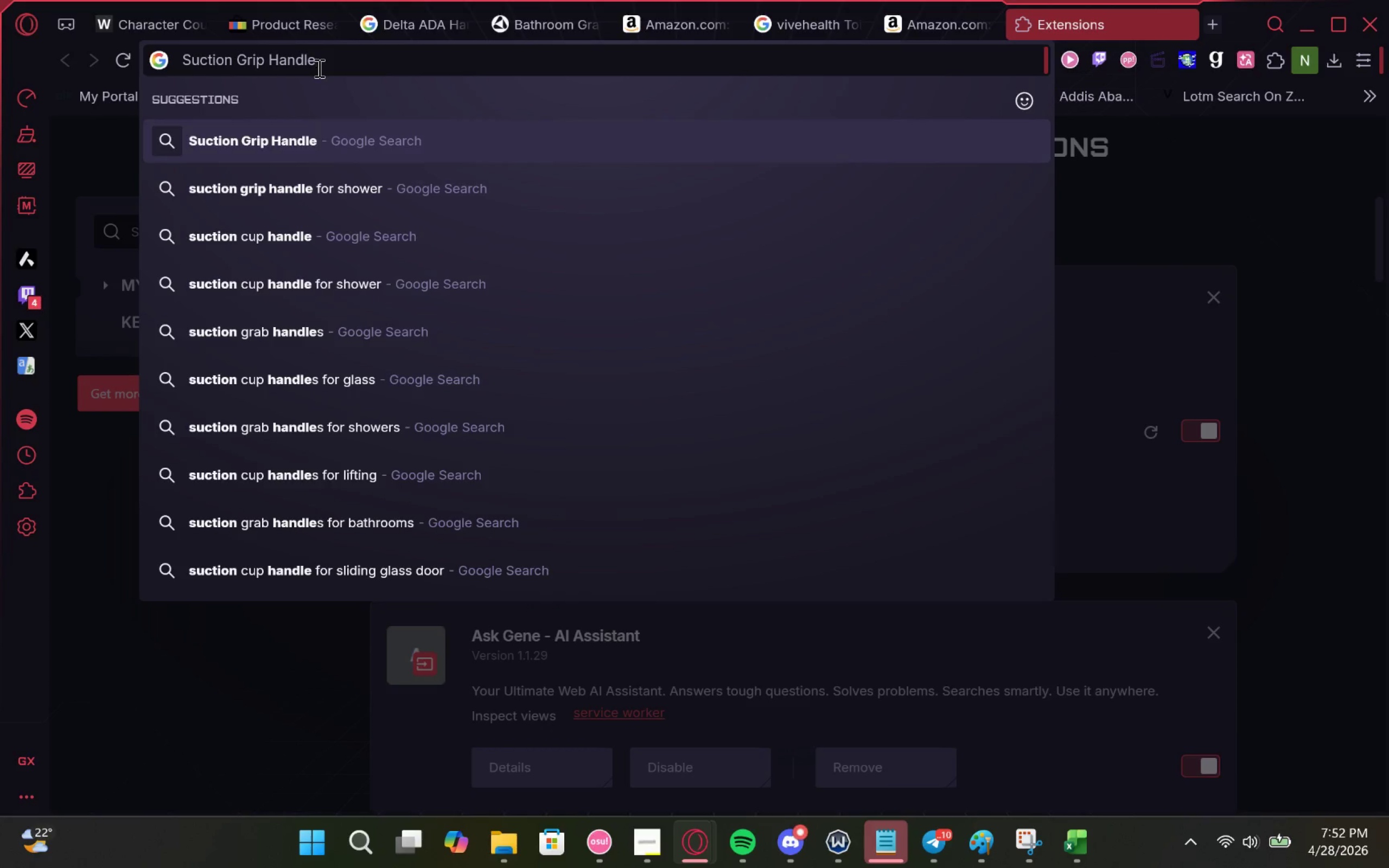 
key(Space)
 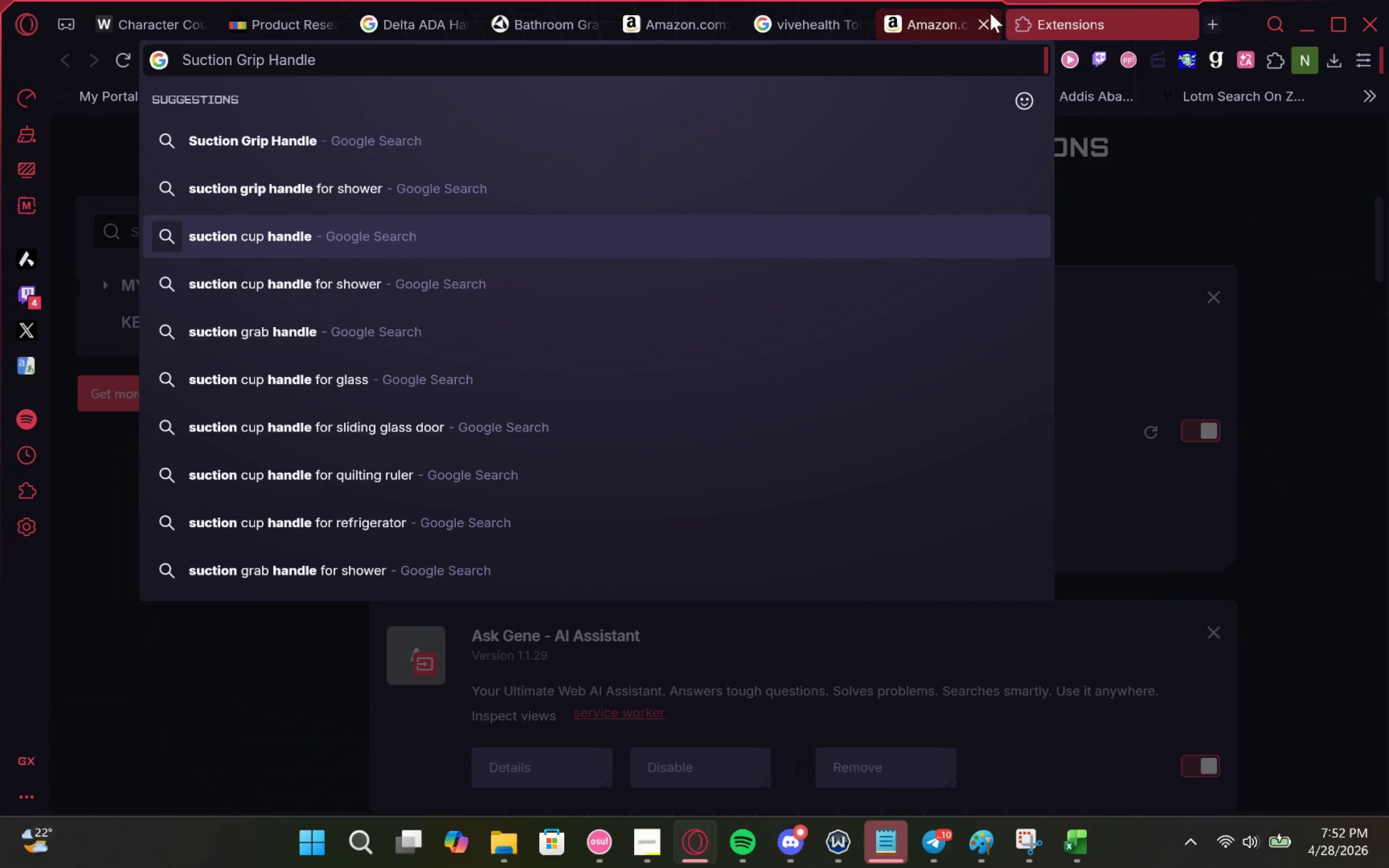 
left_click([986, 21])
 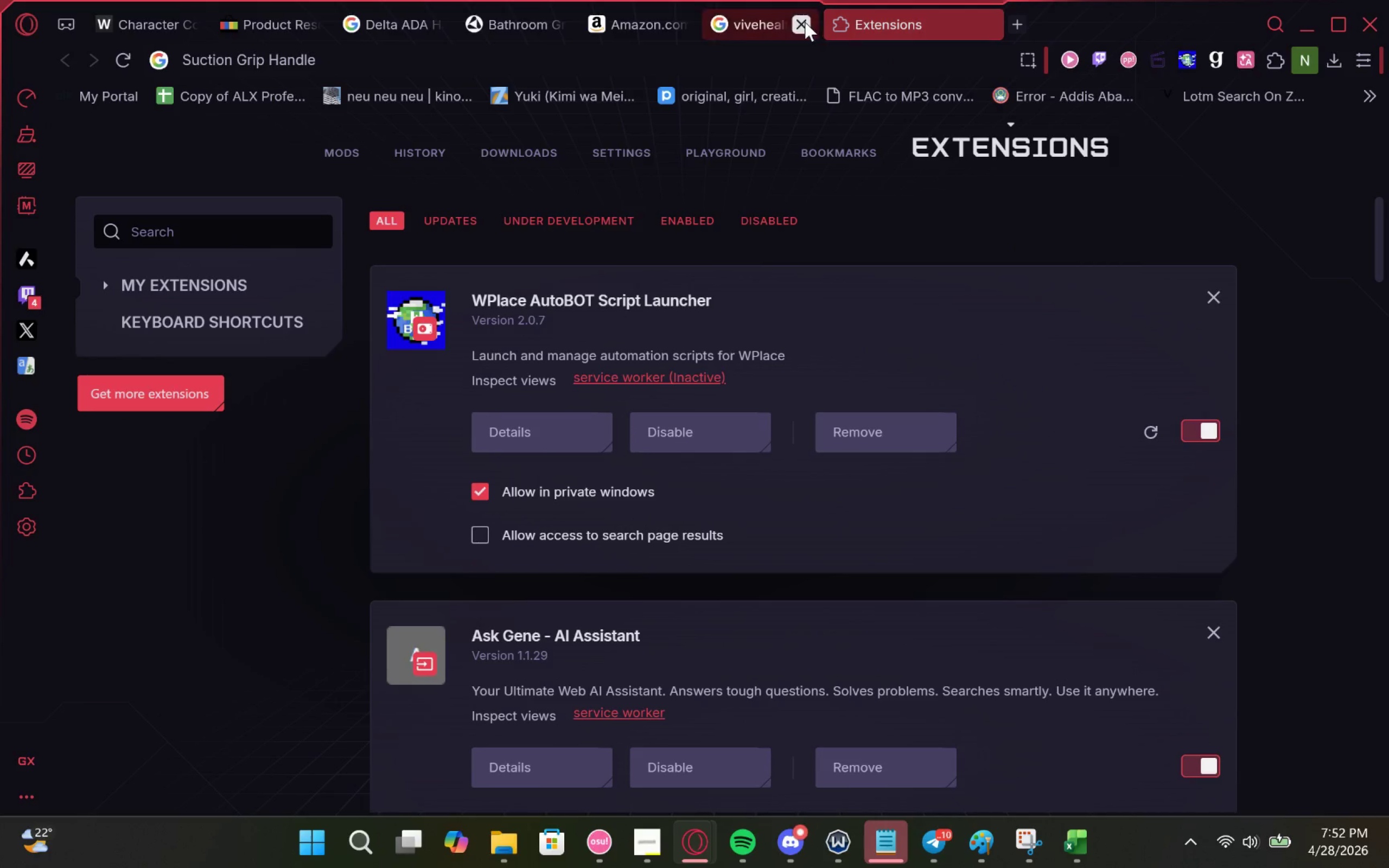 
left_click([805, 22])
 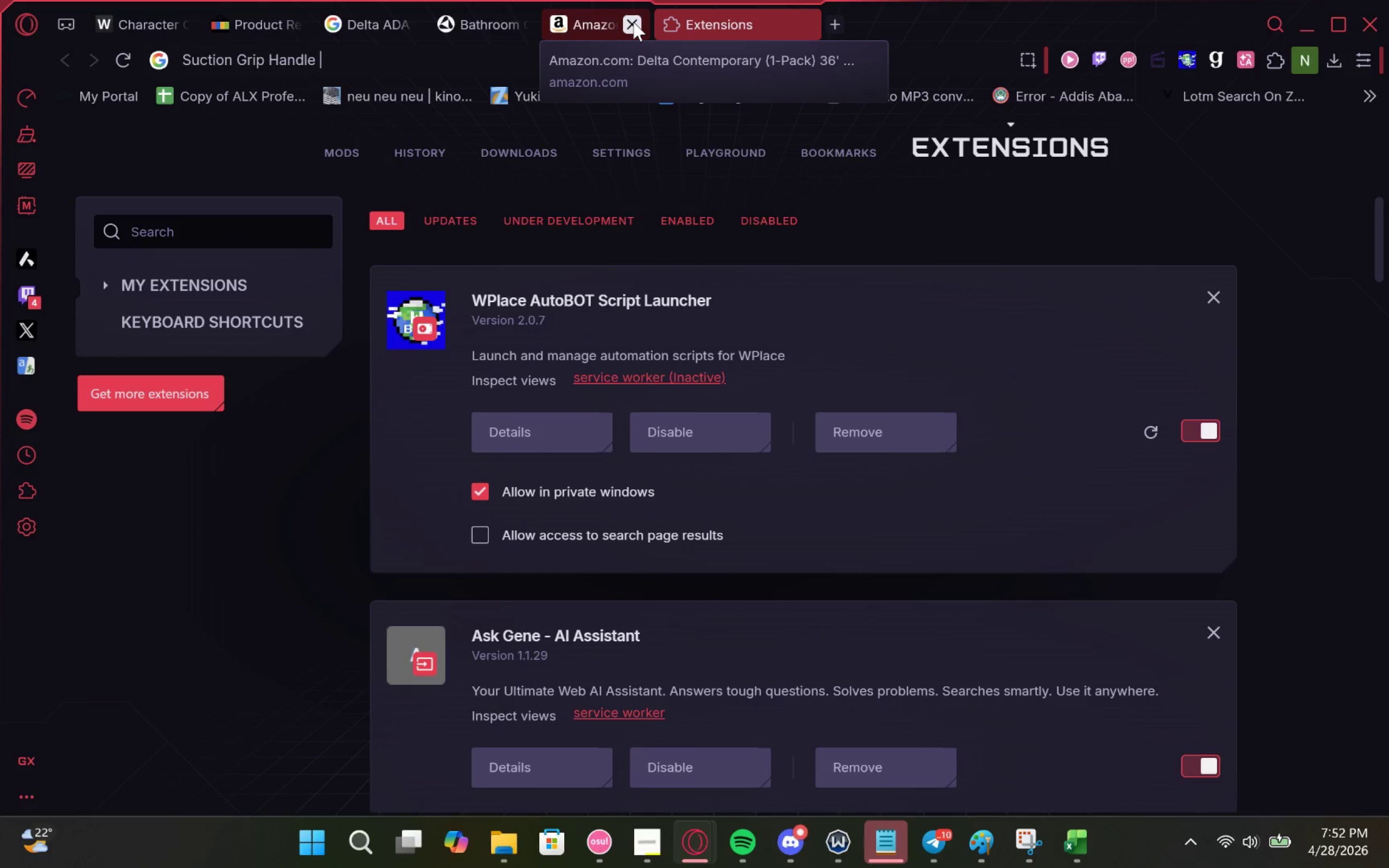 
left_click([633, 22])
 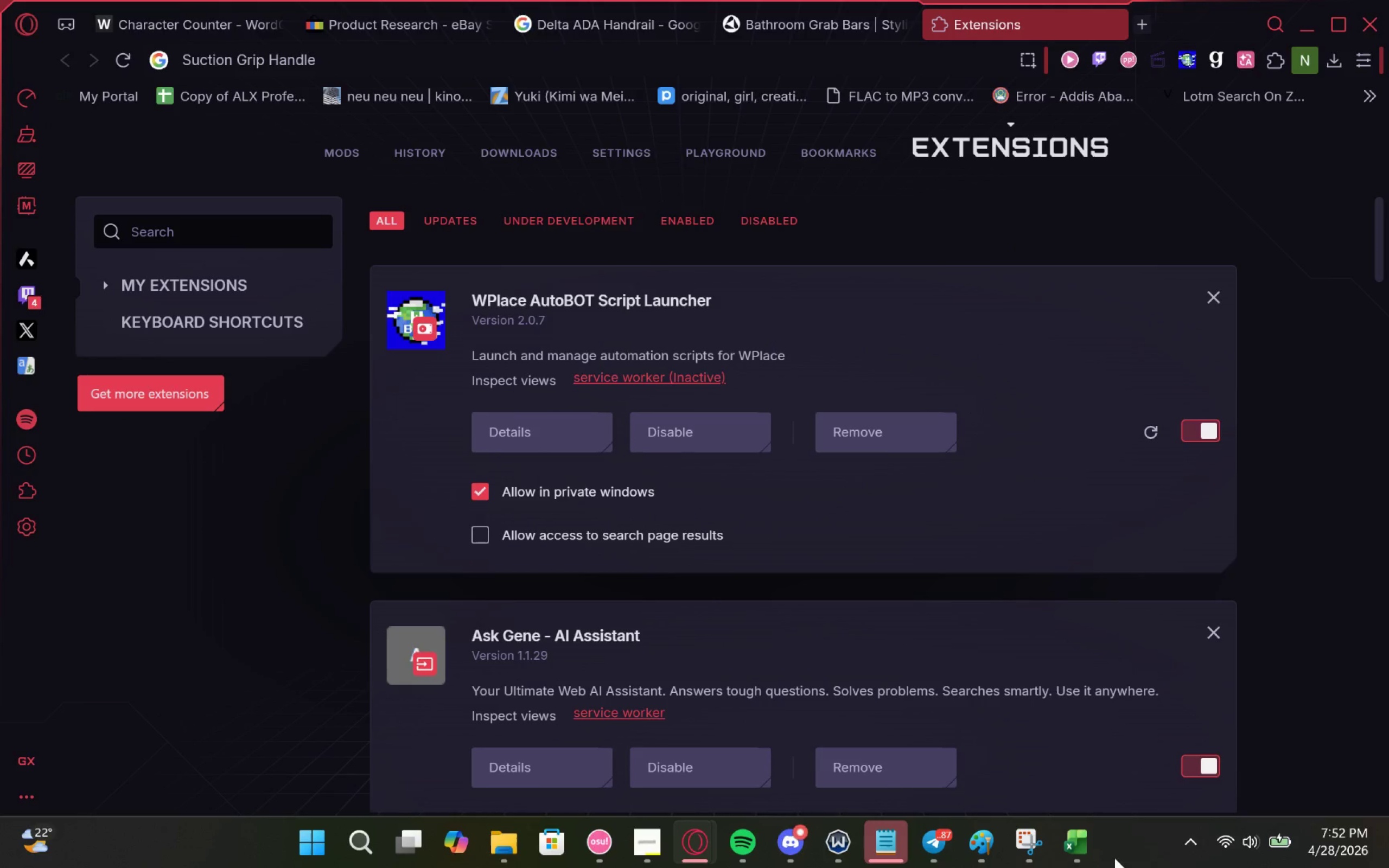 
left_click([1086, 851])
 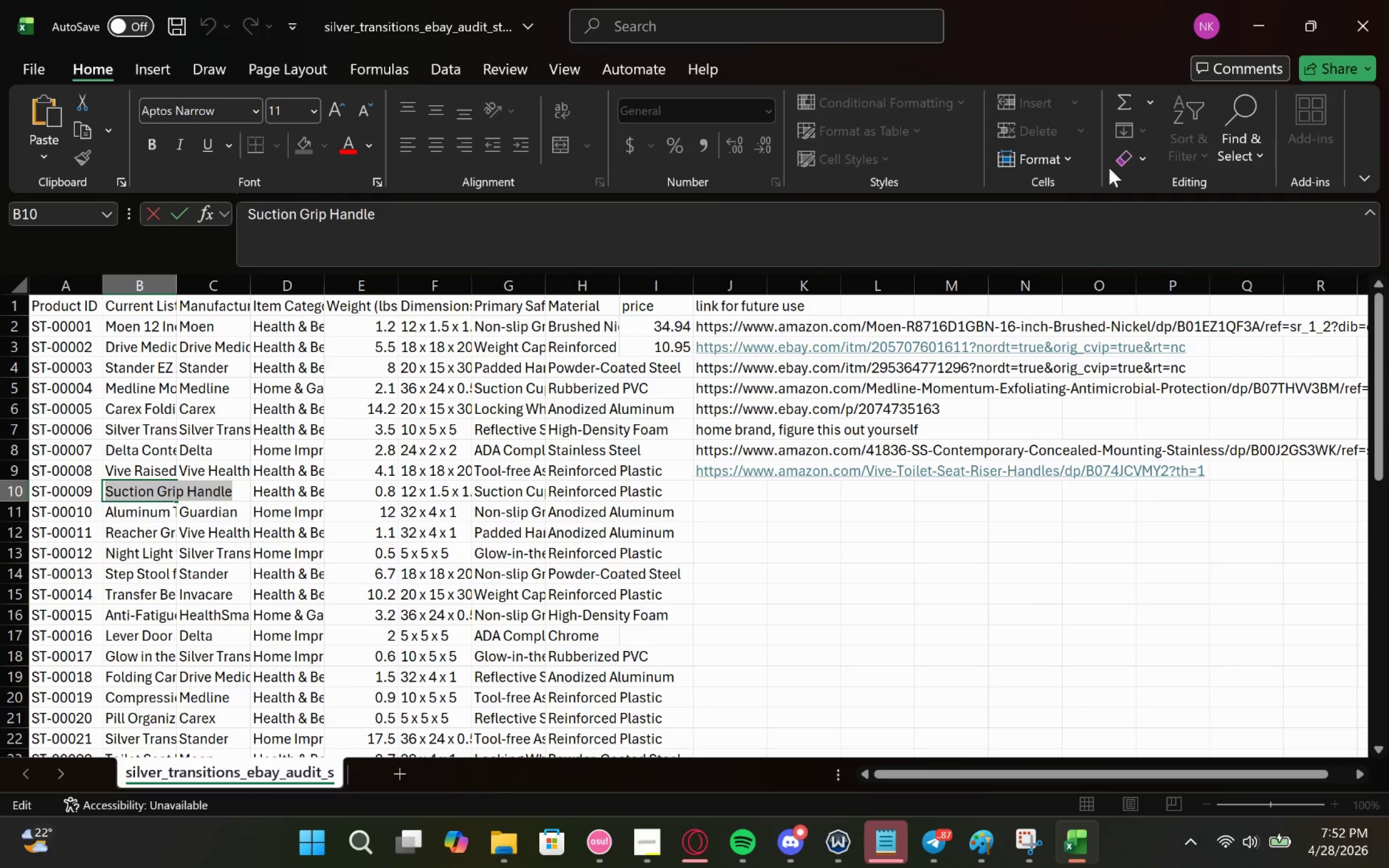 
left_click([249, 498])
 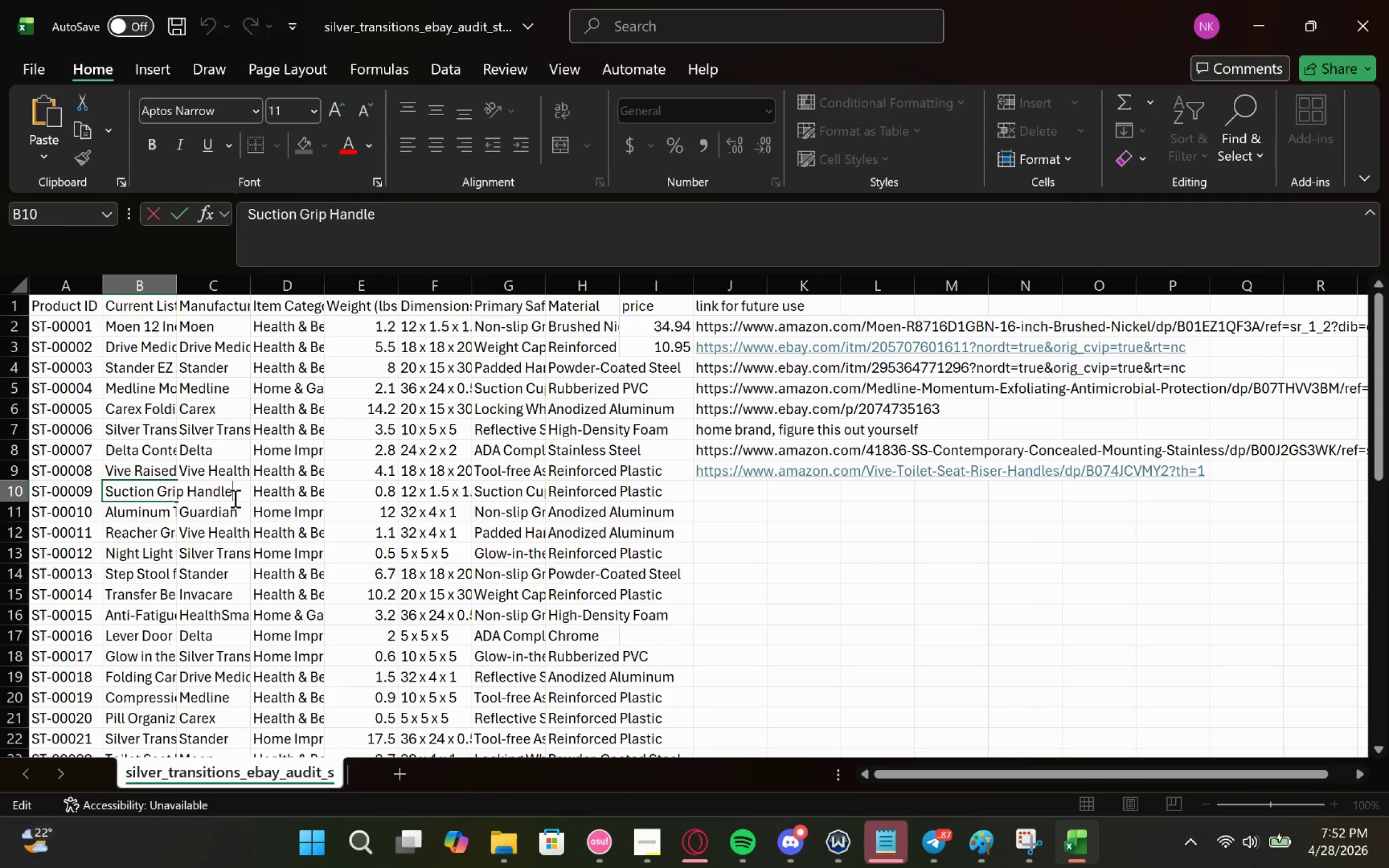 
double_click([234, 498])
 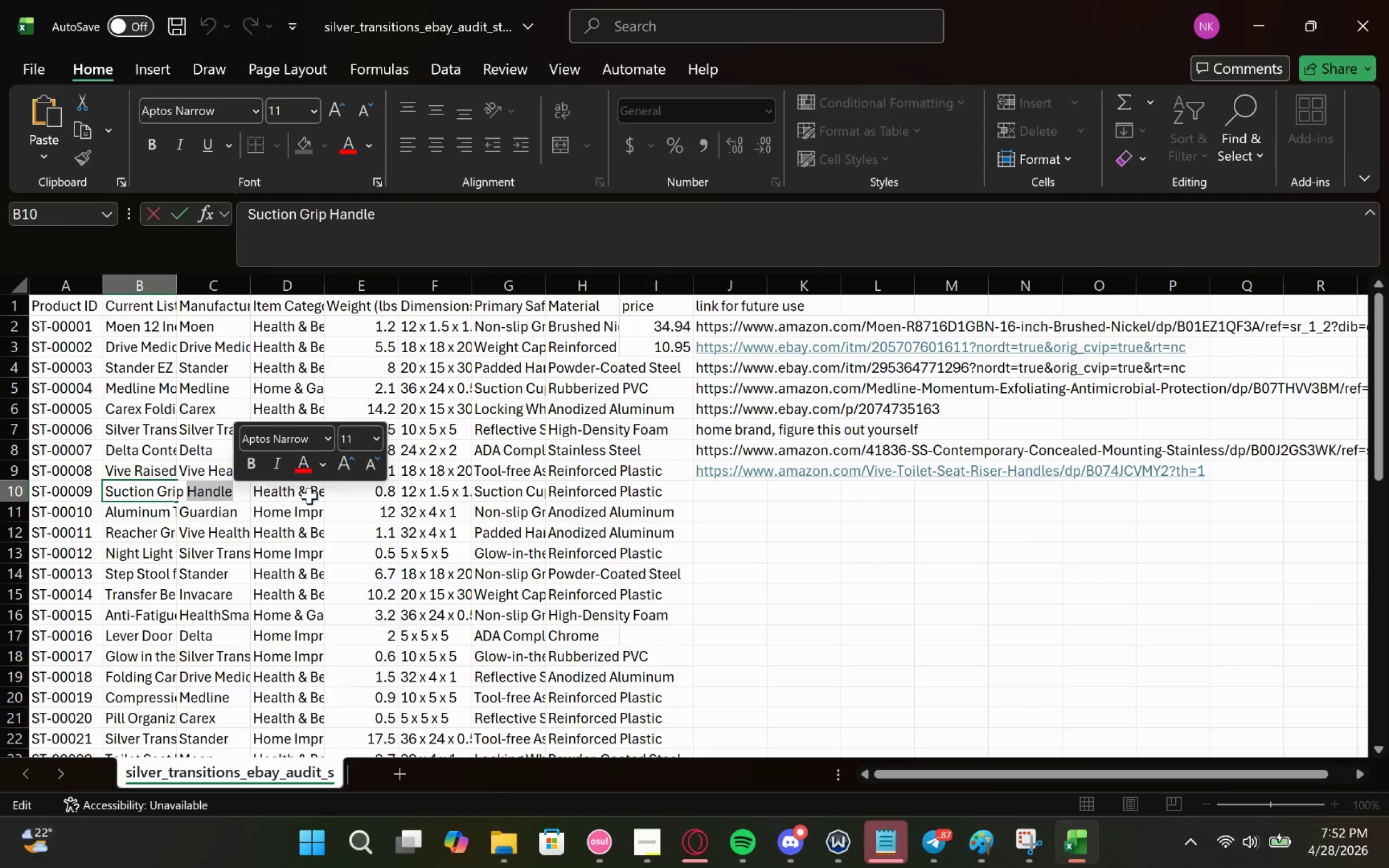 
left_click([315, 496])
 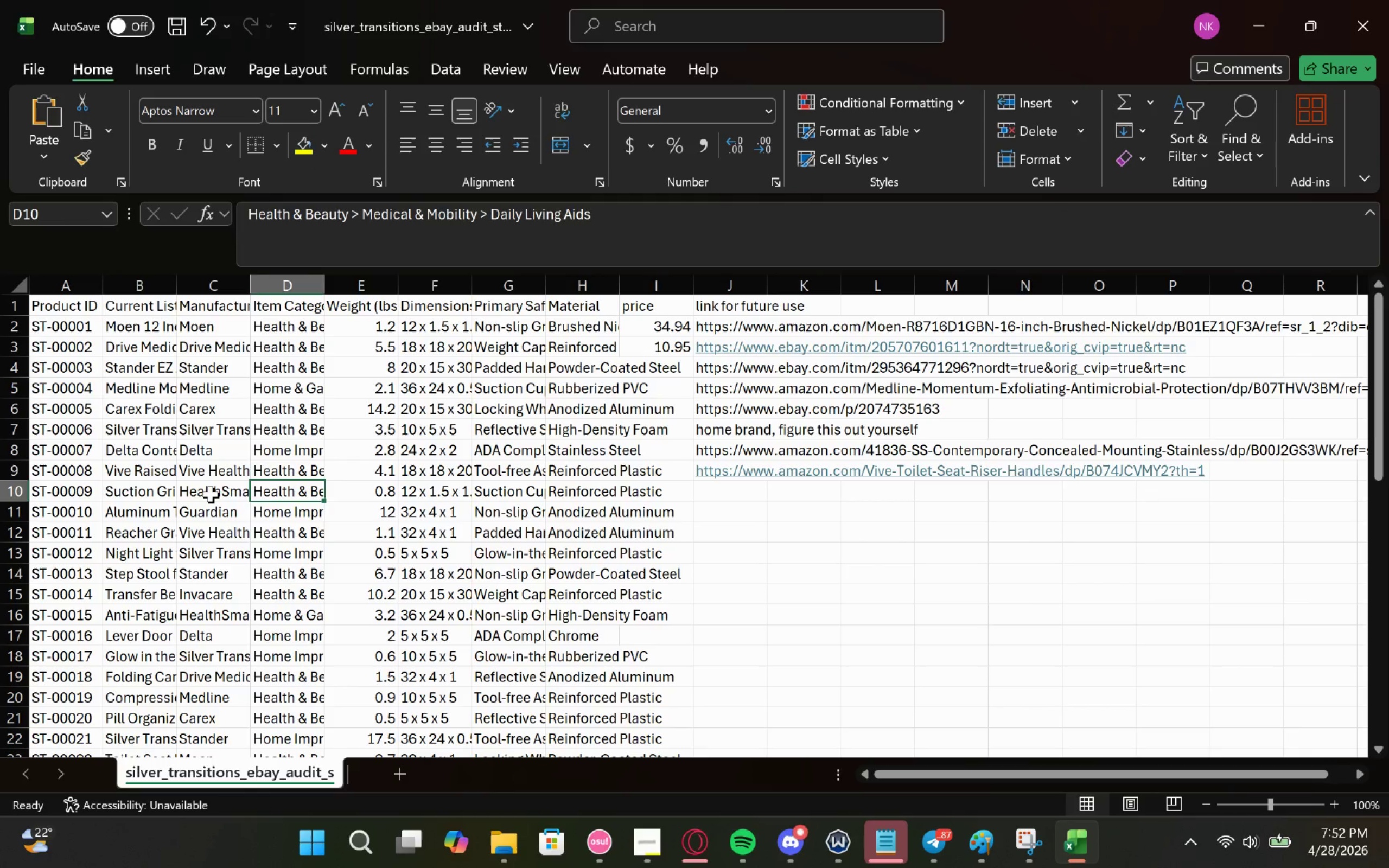 
double_click([211, 494])
 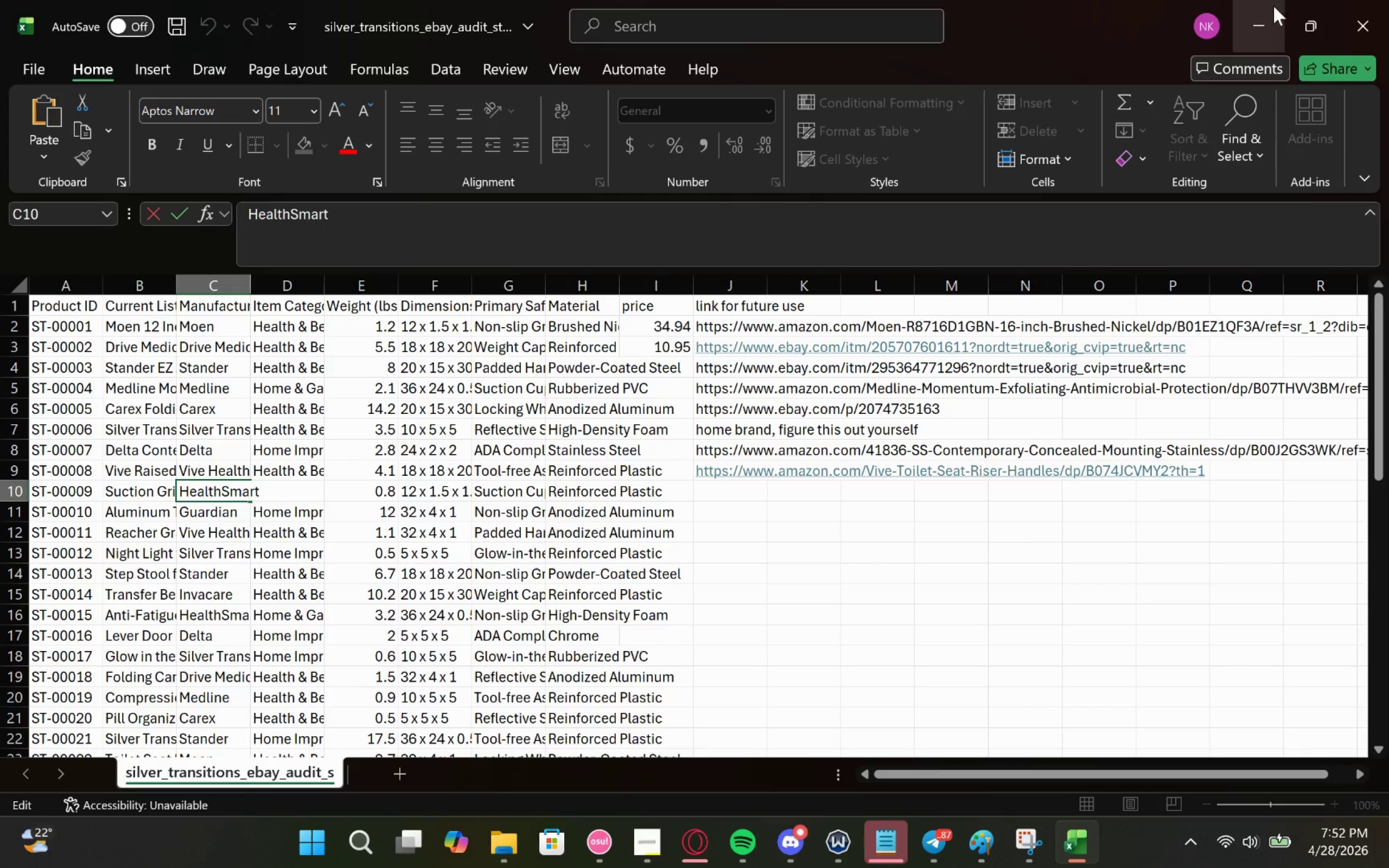 
left_click([1264, 12])
 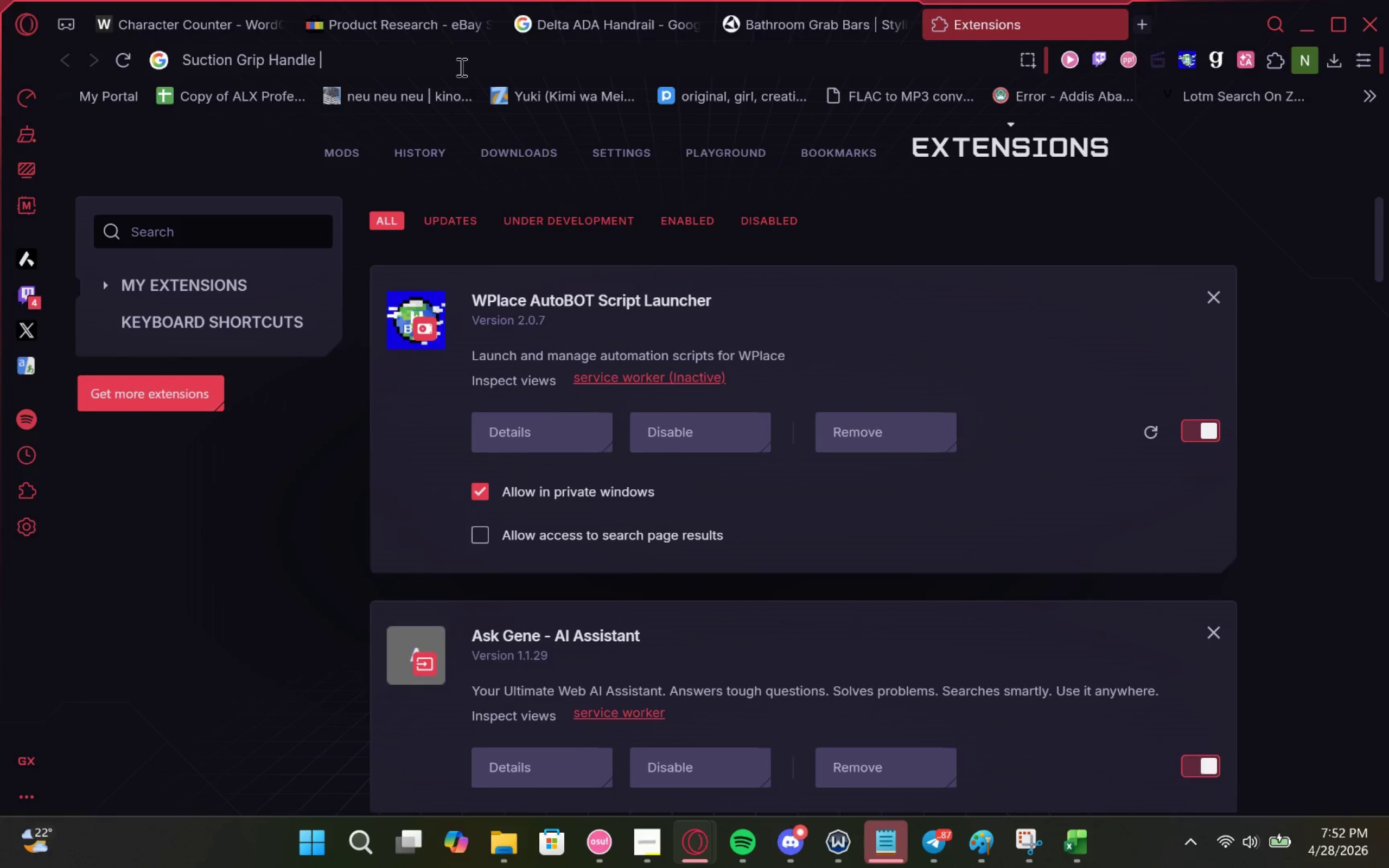 
type(HealthSamrt)
 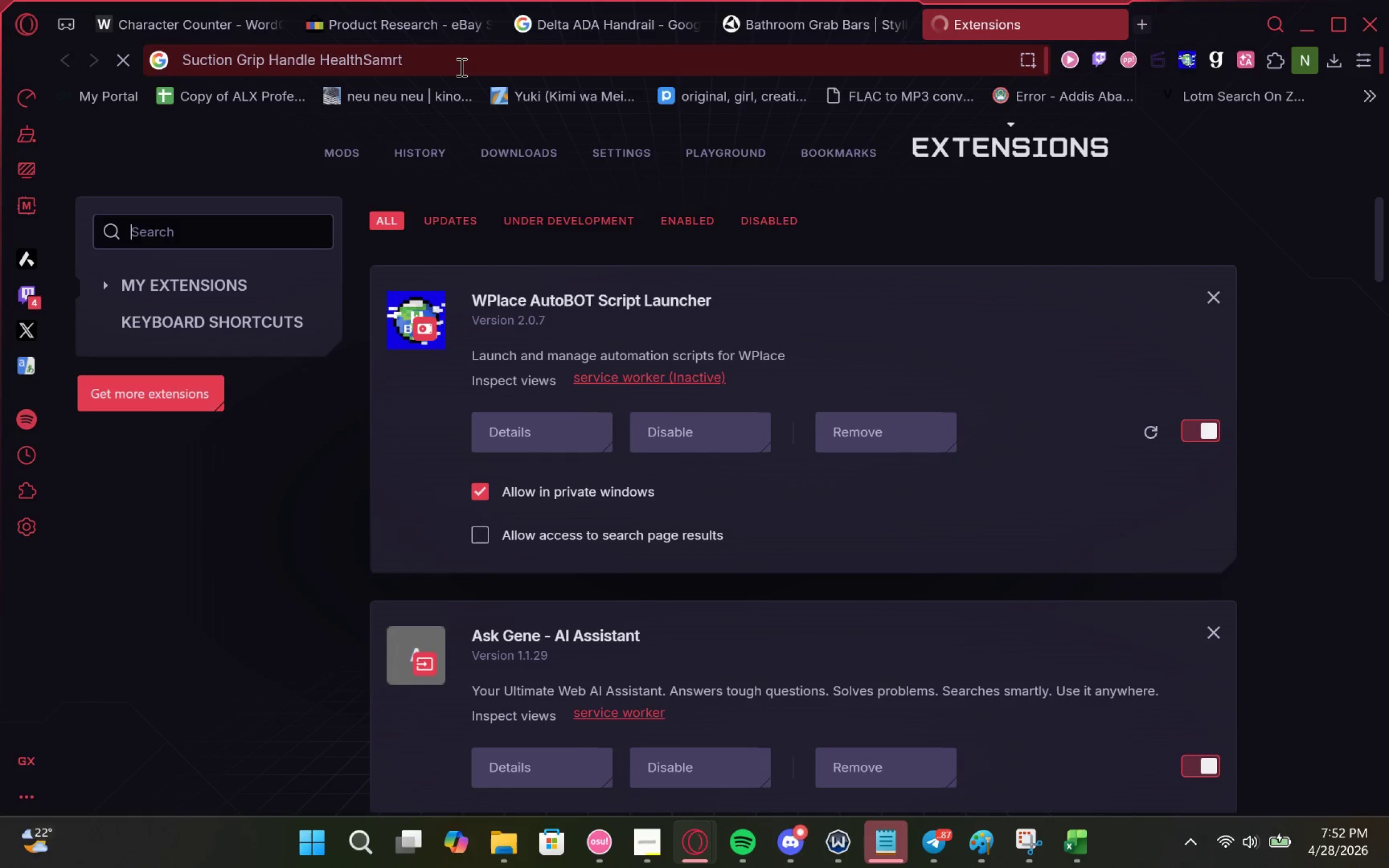 
 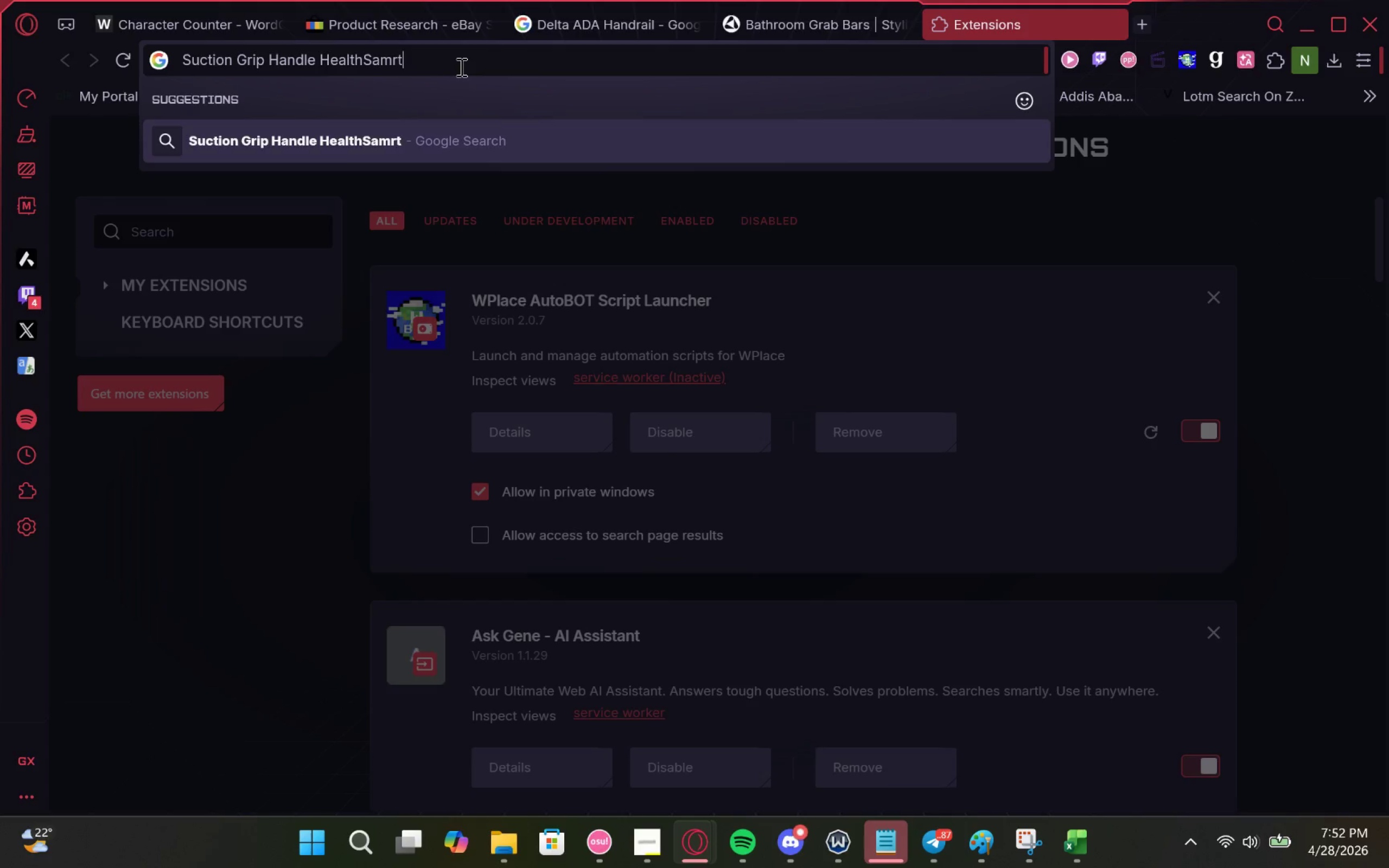 
key(Enter)
 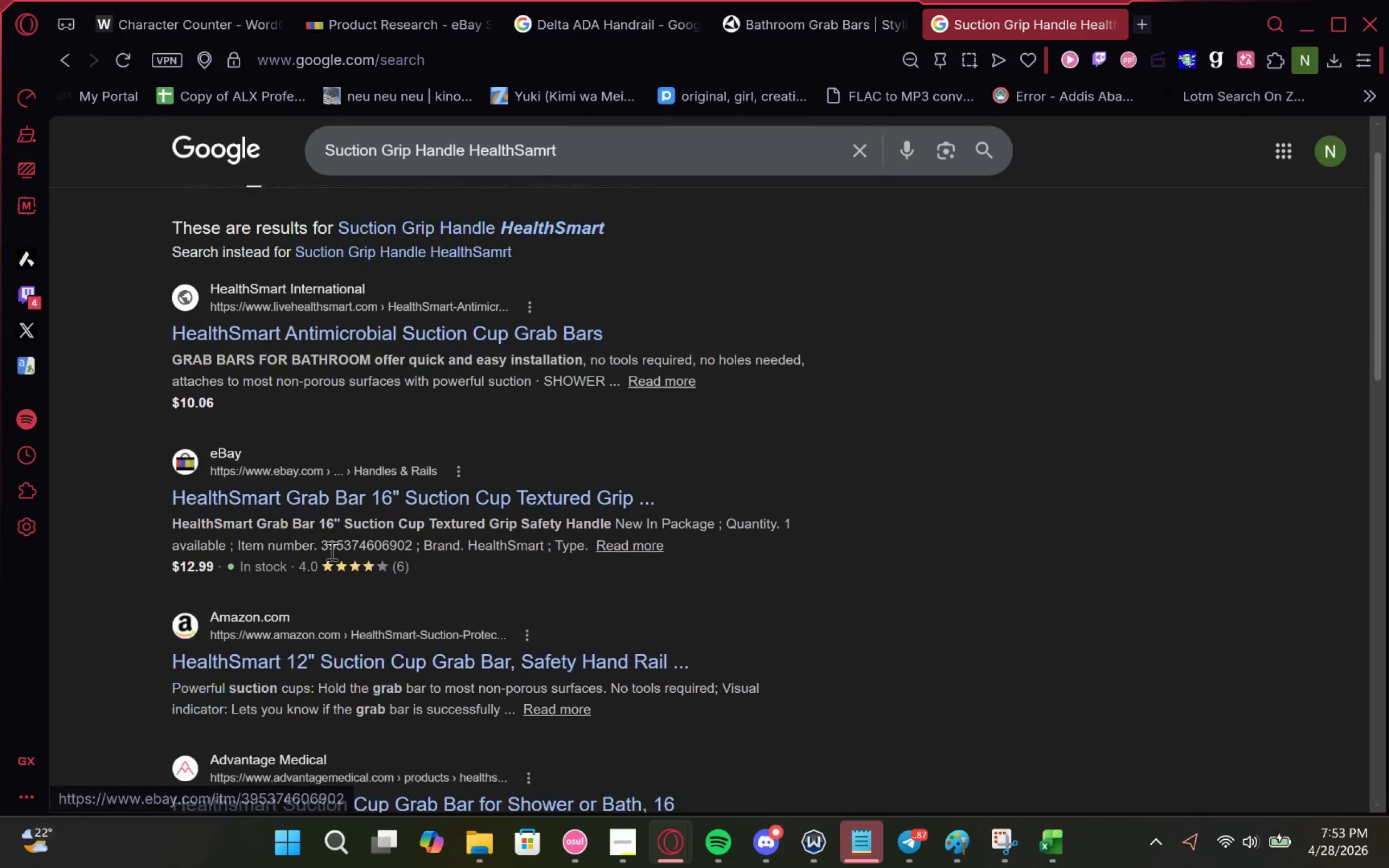 
wait(7.56)
 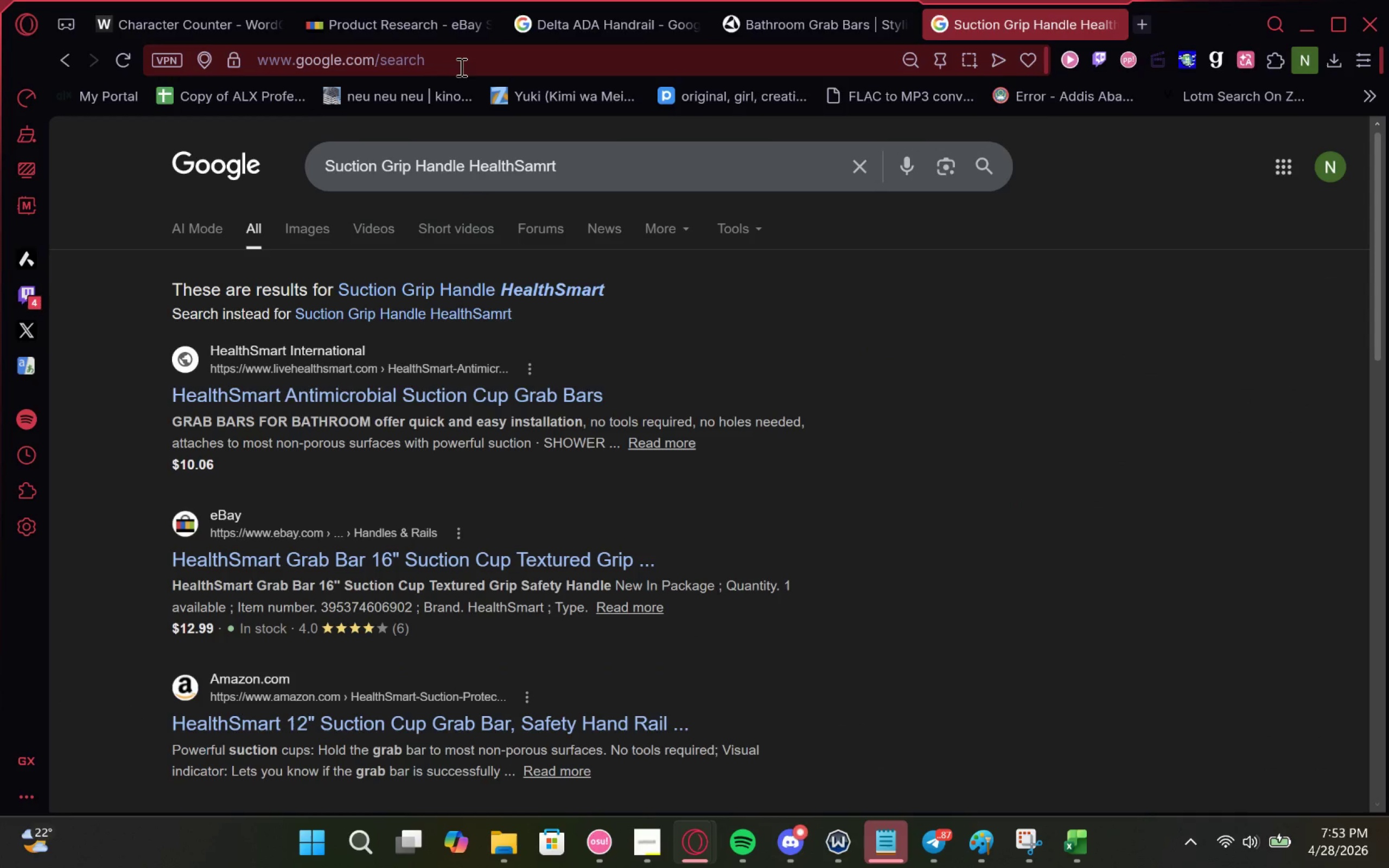 
right_click([365, 469])
 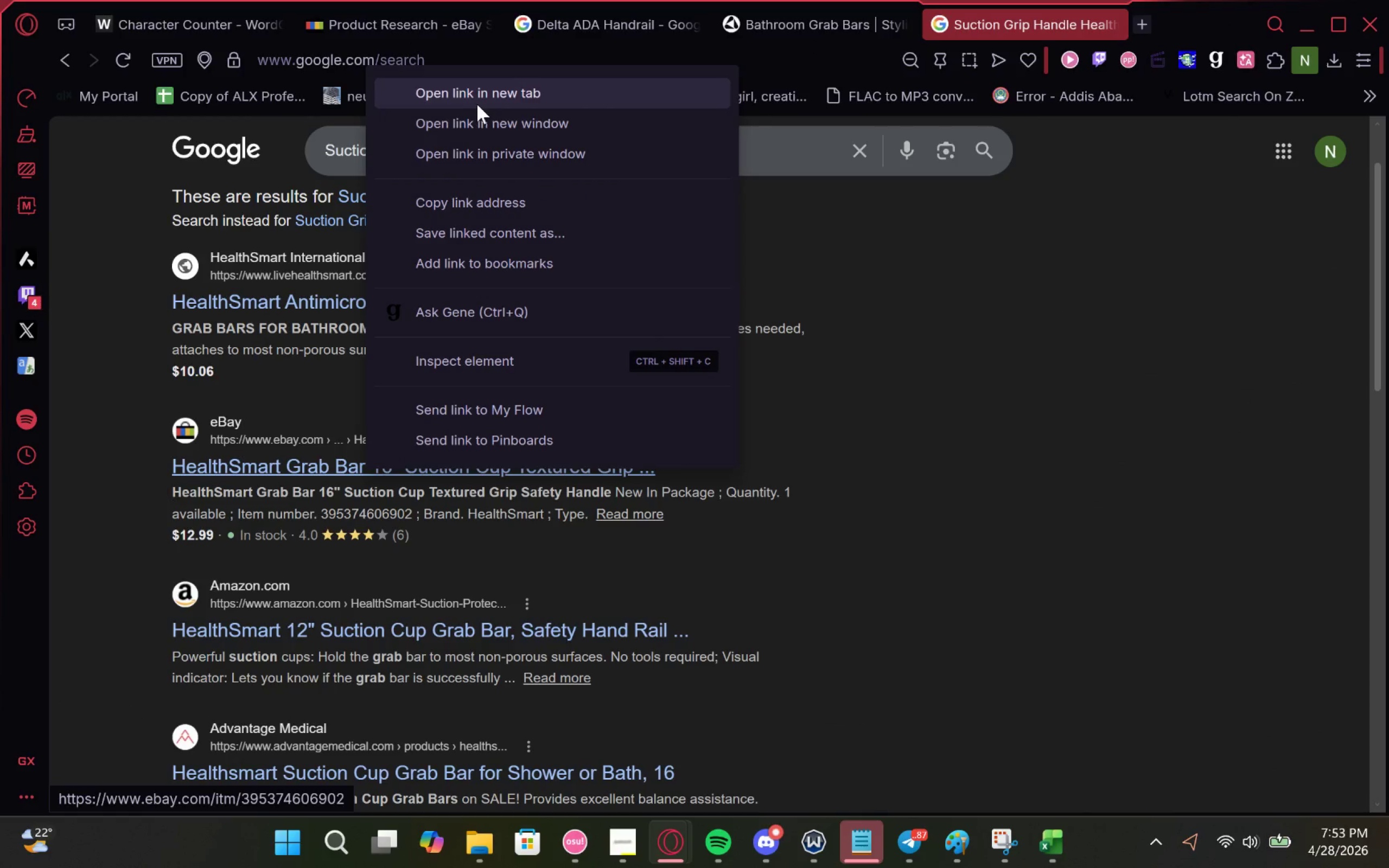 
left_click([475, 105])
 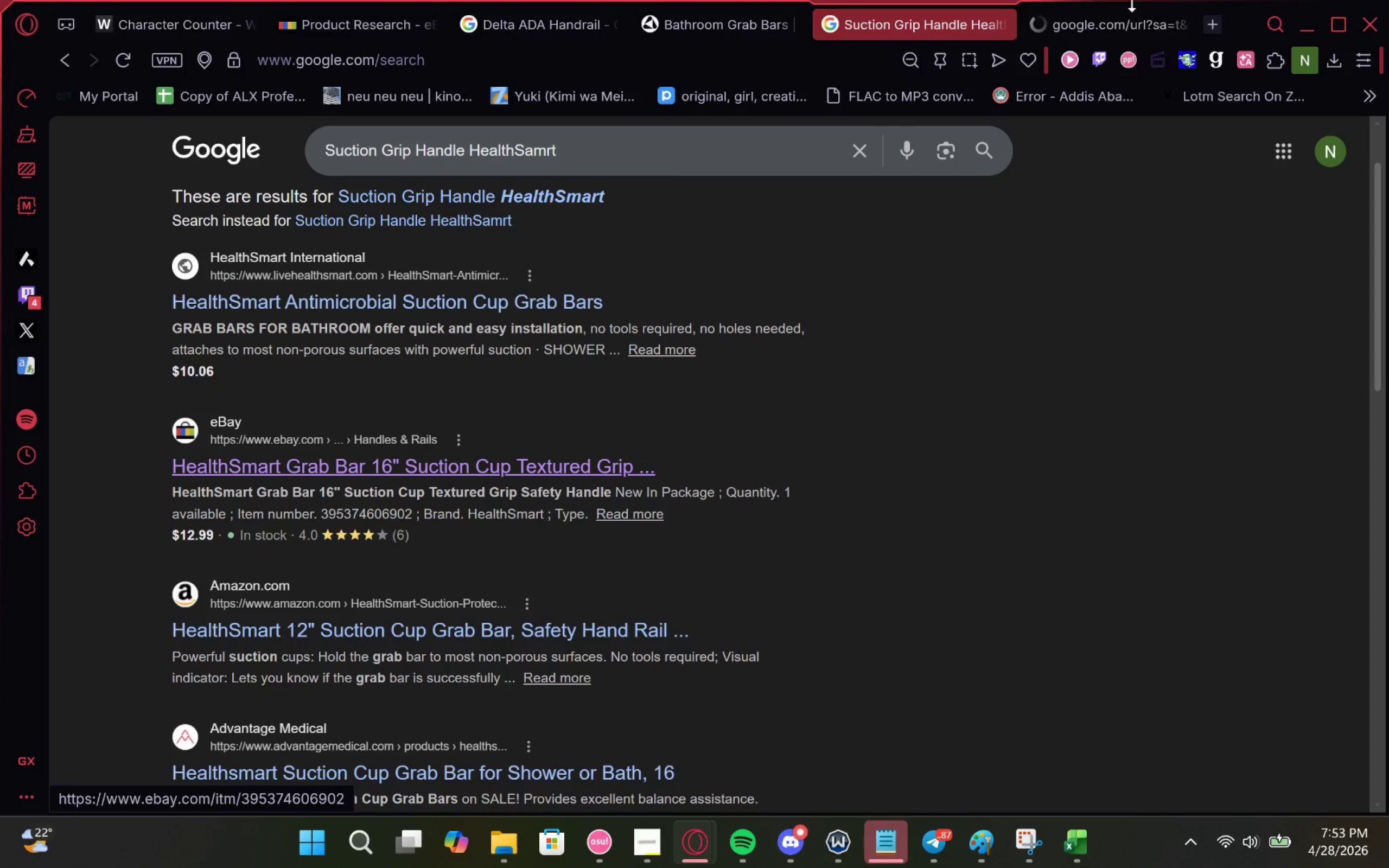 
left_click([1127, 17])
 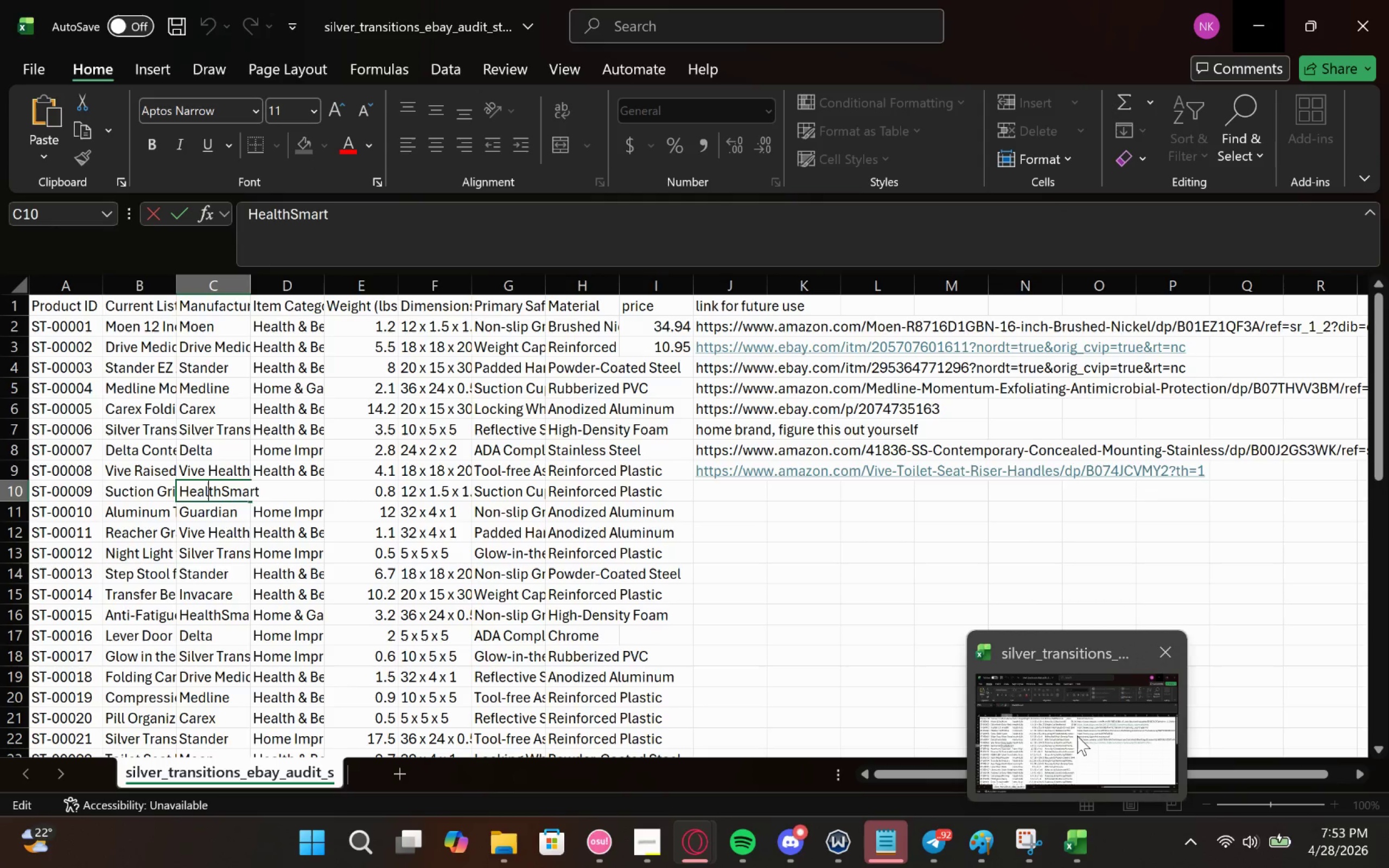 
wait(12.49)
 